 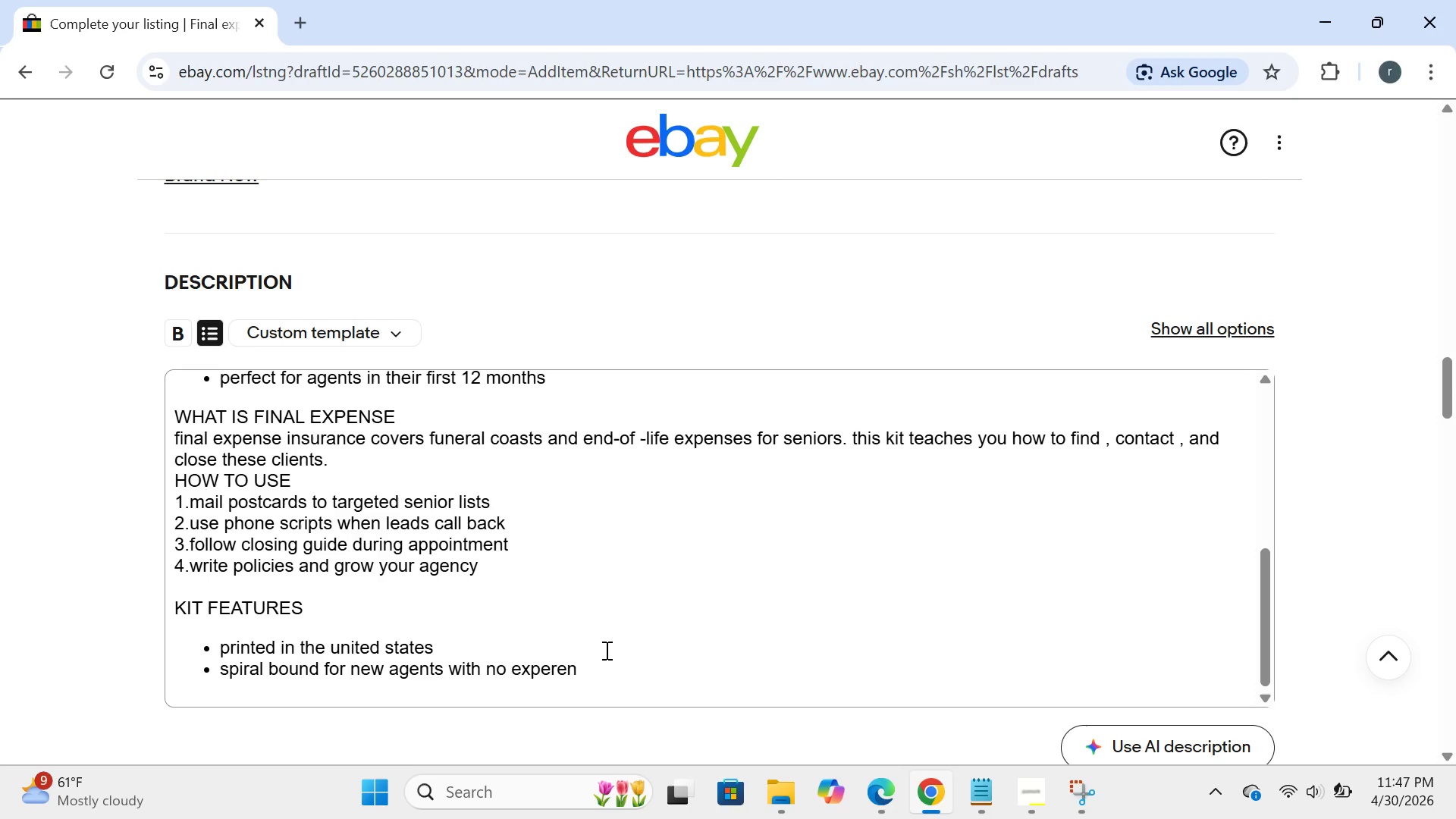 
type(ce)
 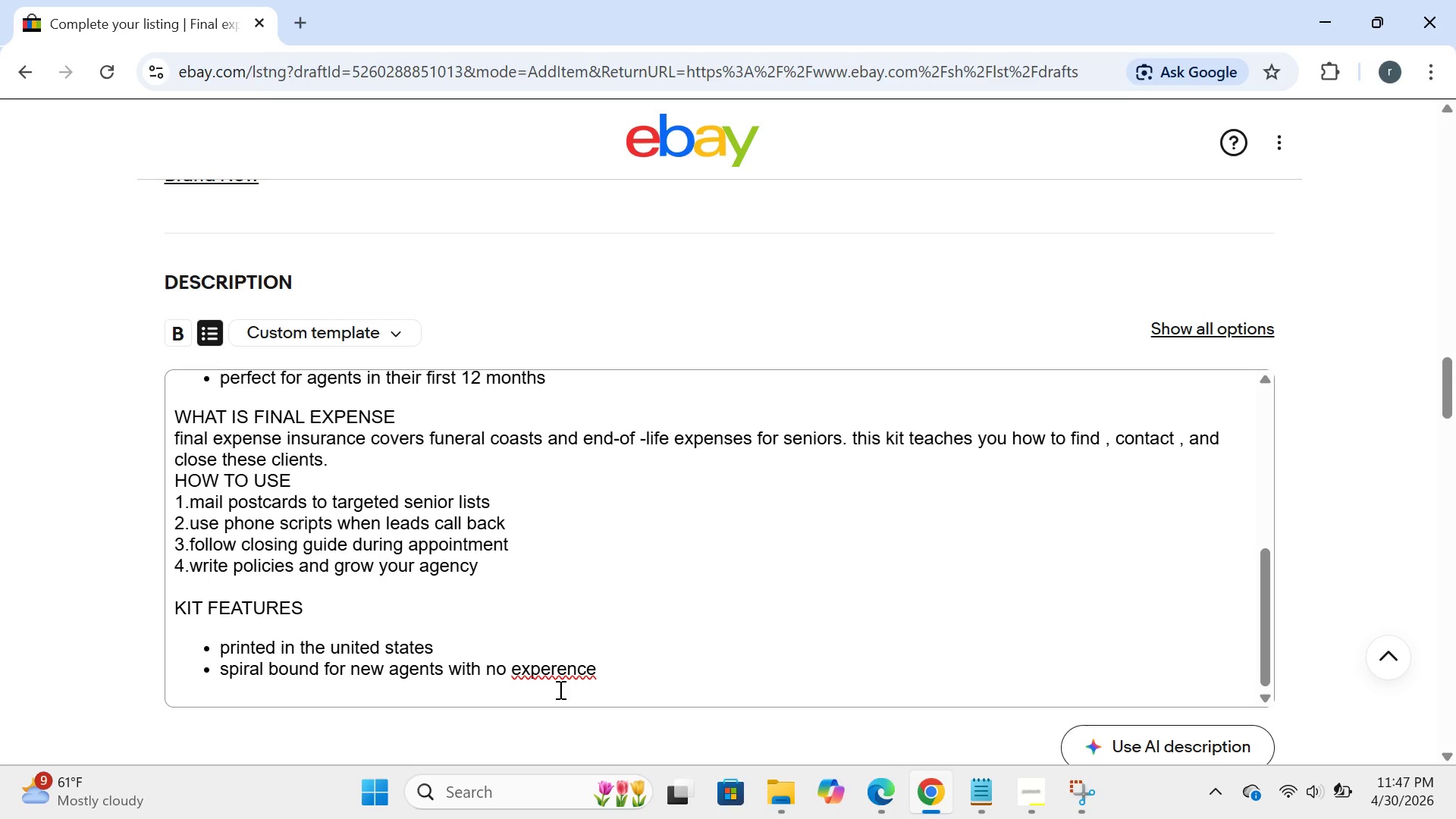 
wait(9.66)
 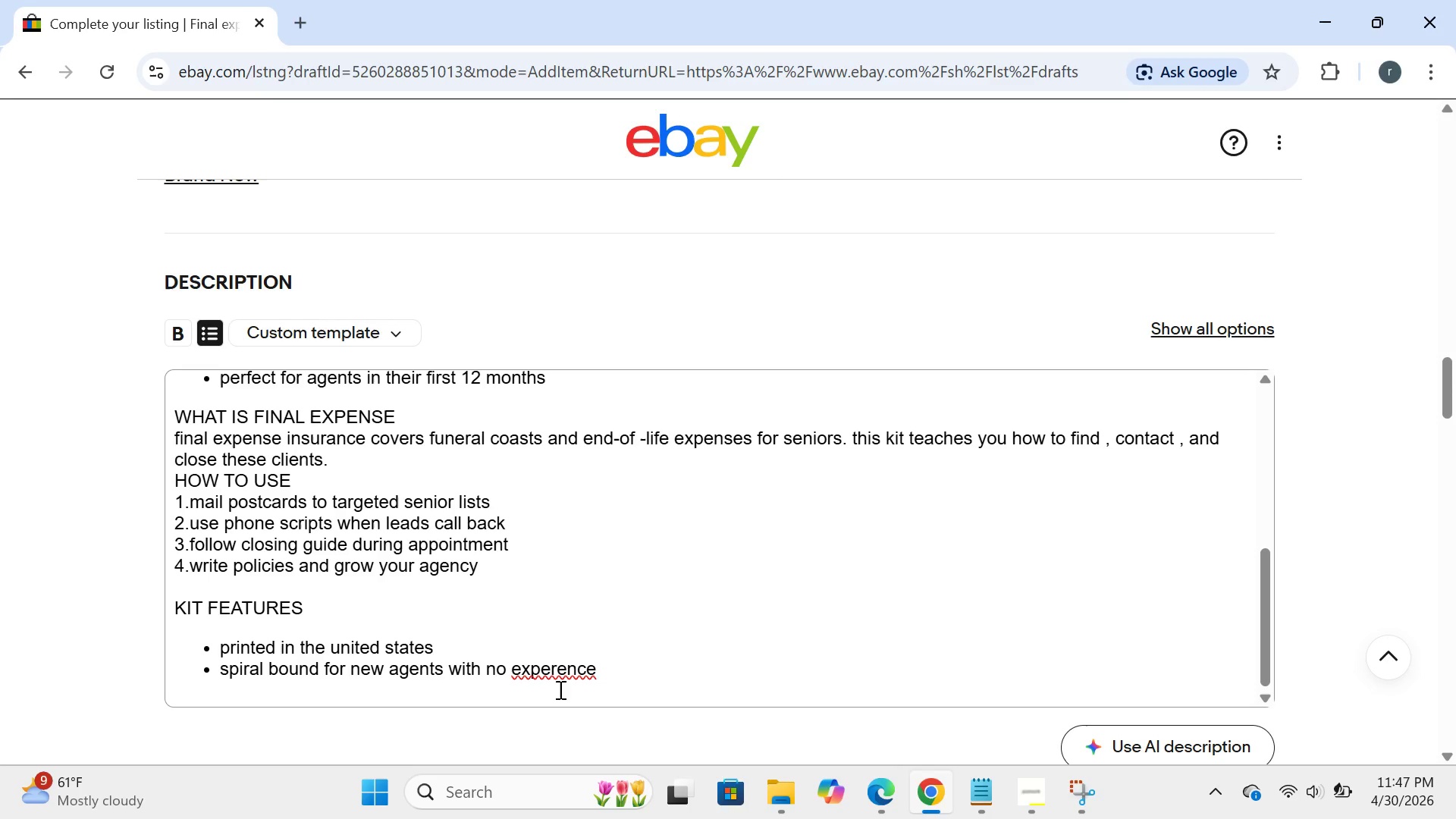 
left_click([561, 673])
 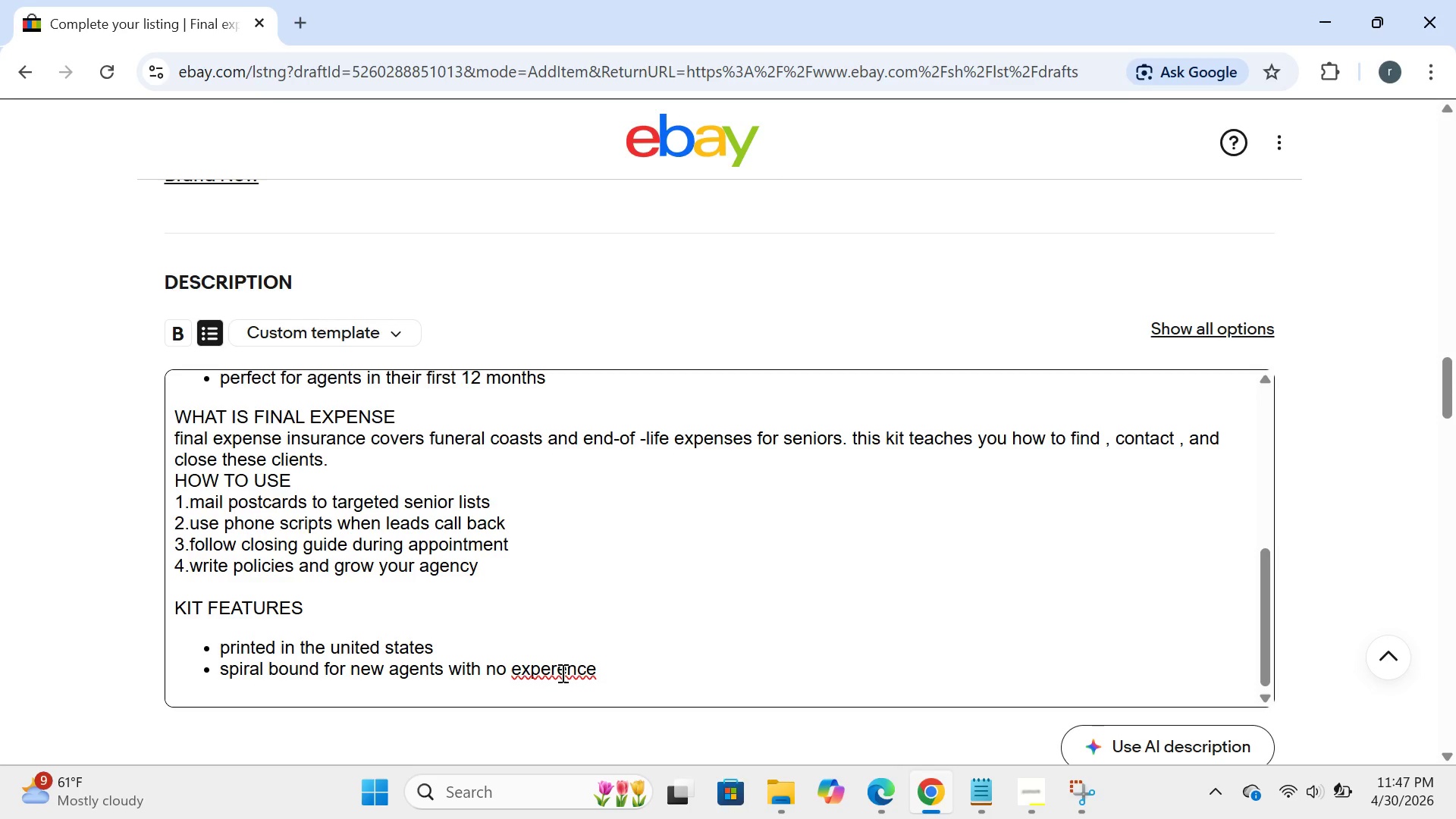 
key(I)
 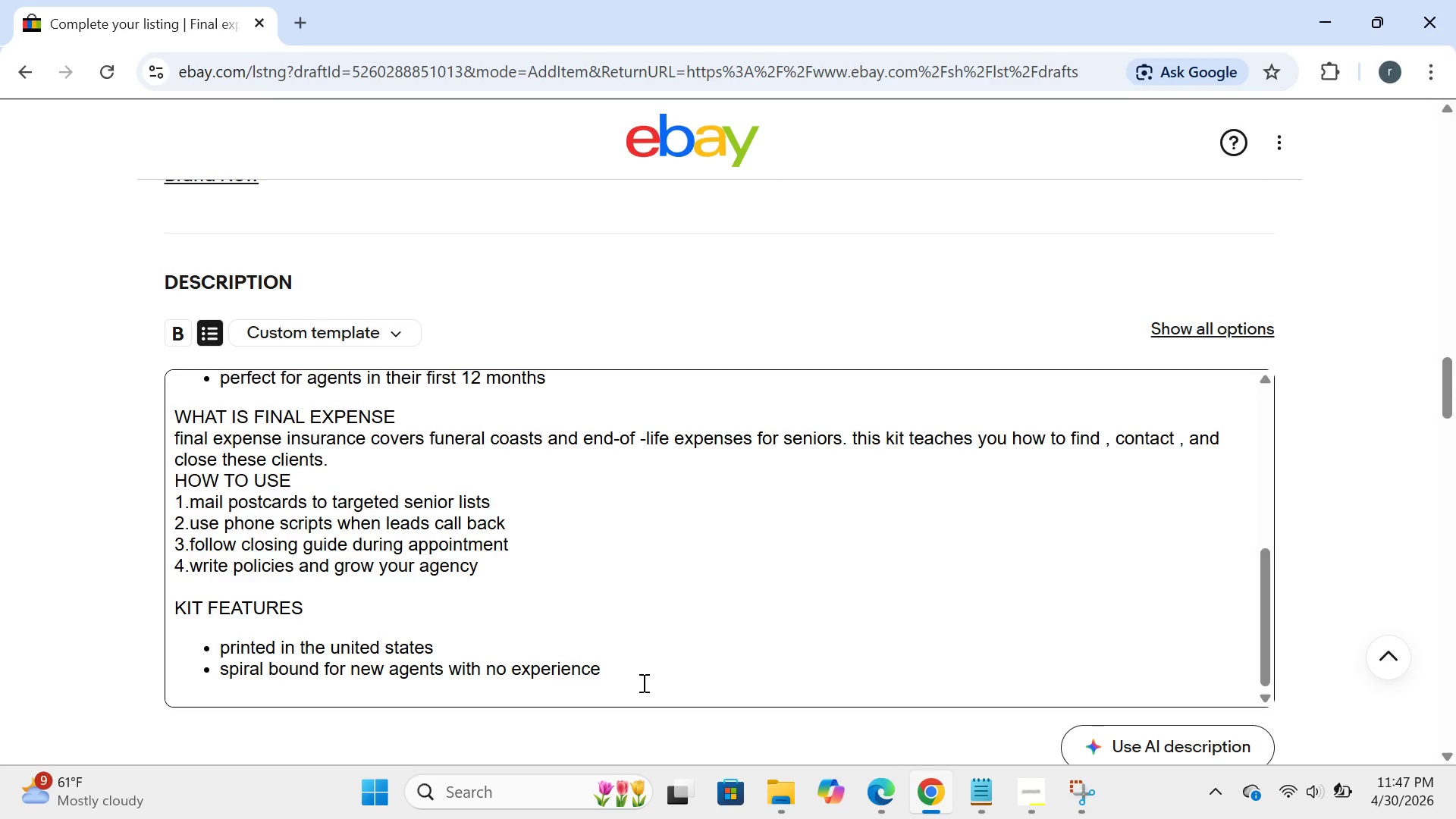 
left_click([642, 682])
 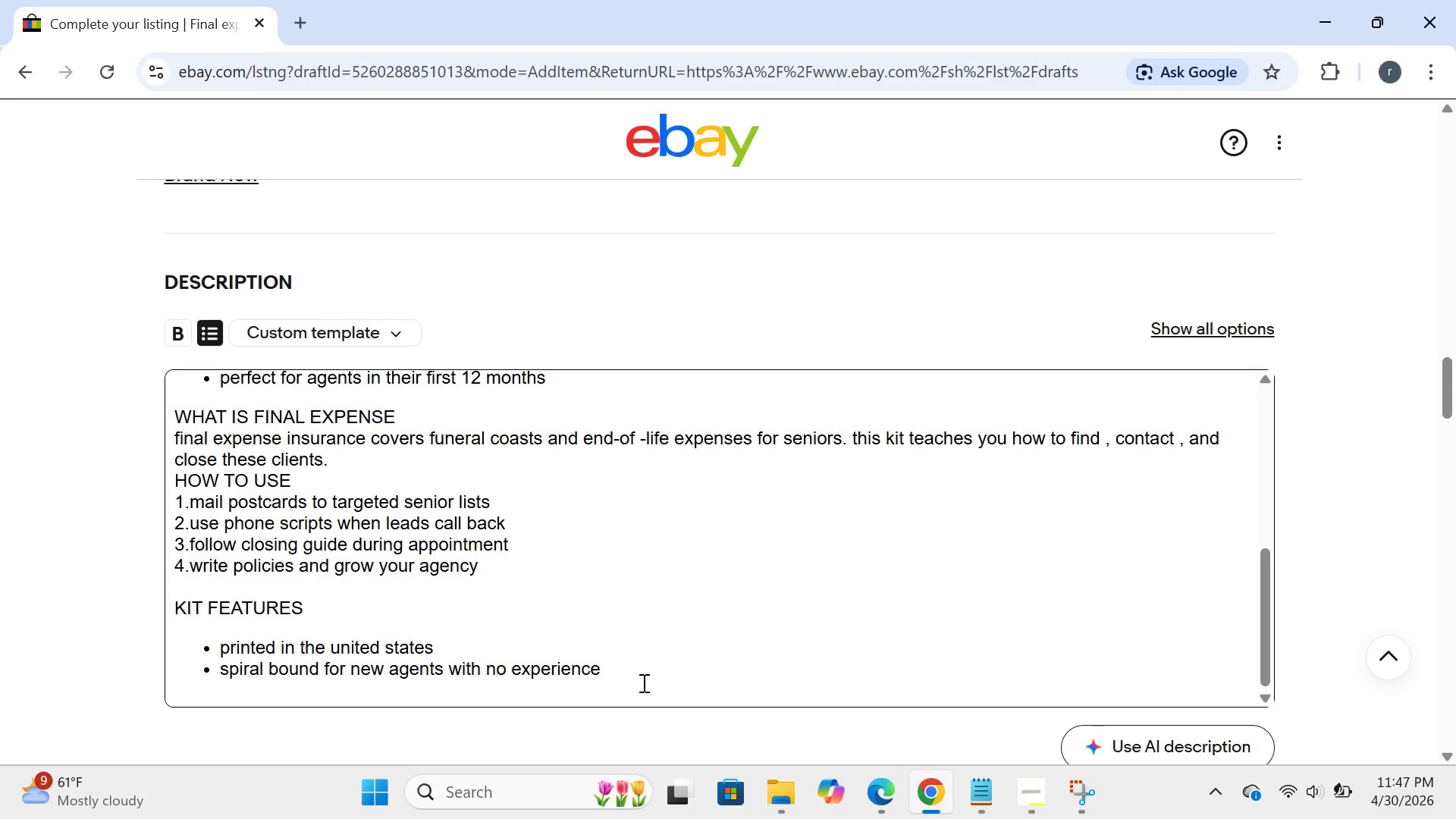 
key(Enter)
 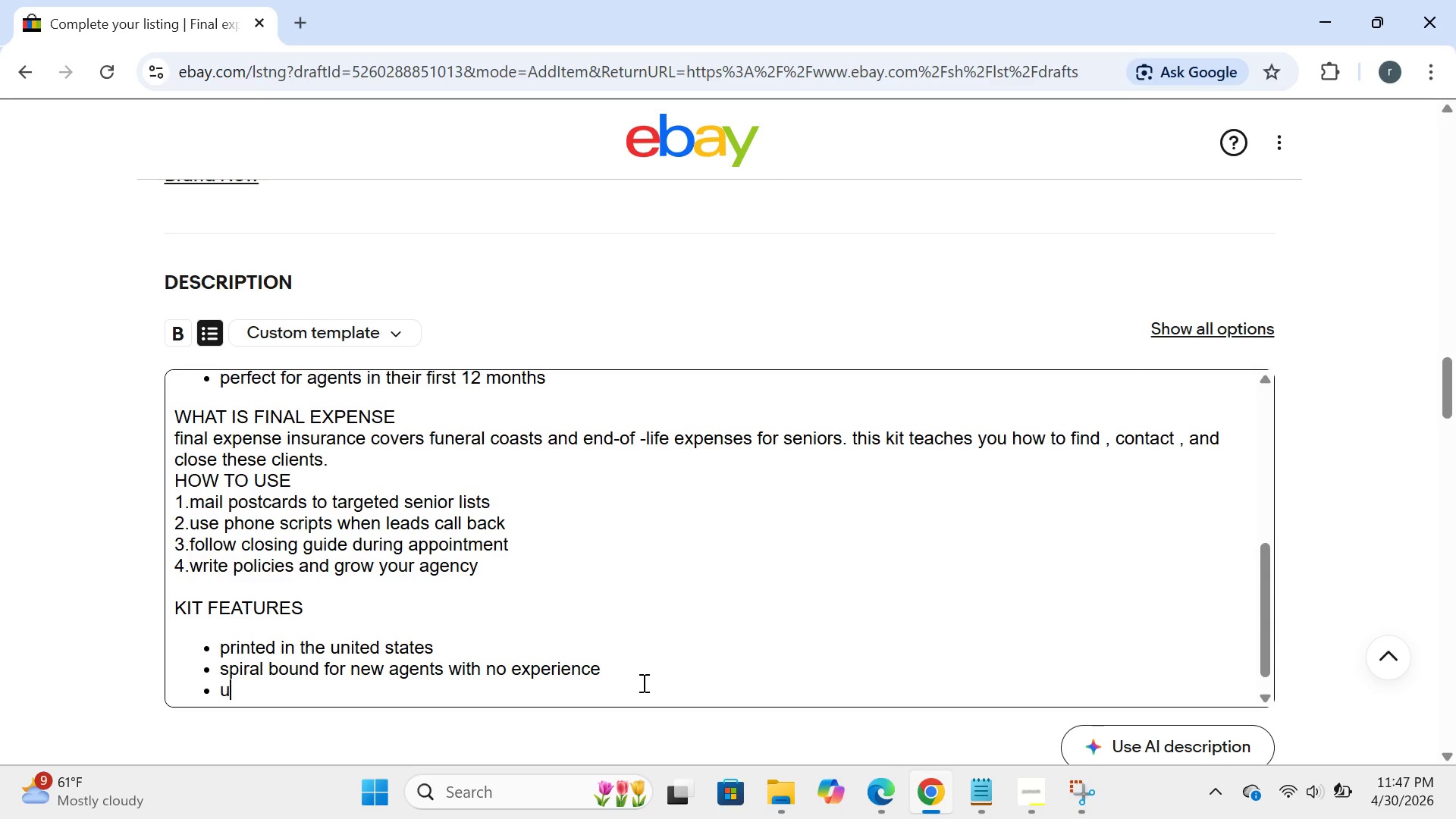 
type(updated for 2025 compliance standards)
 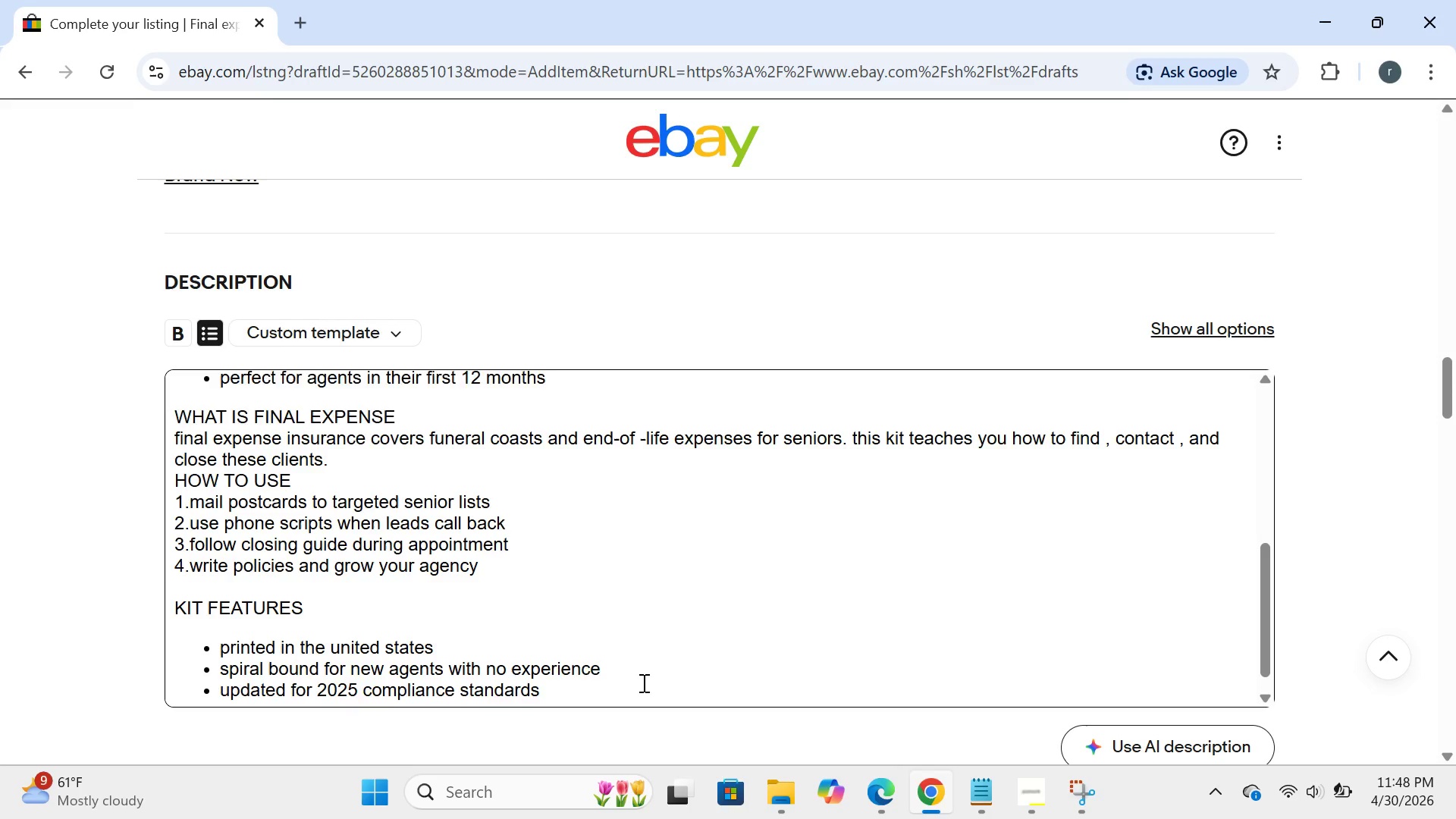 
key(Enter)
 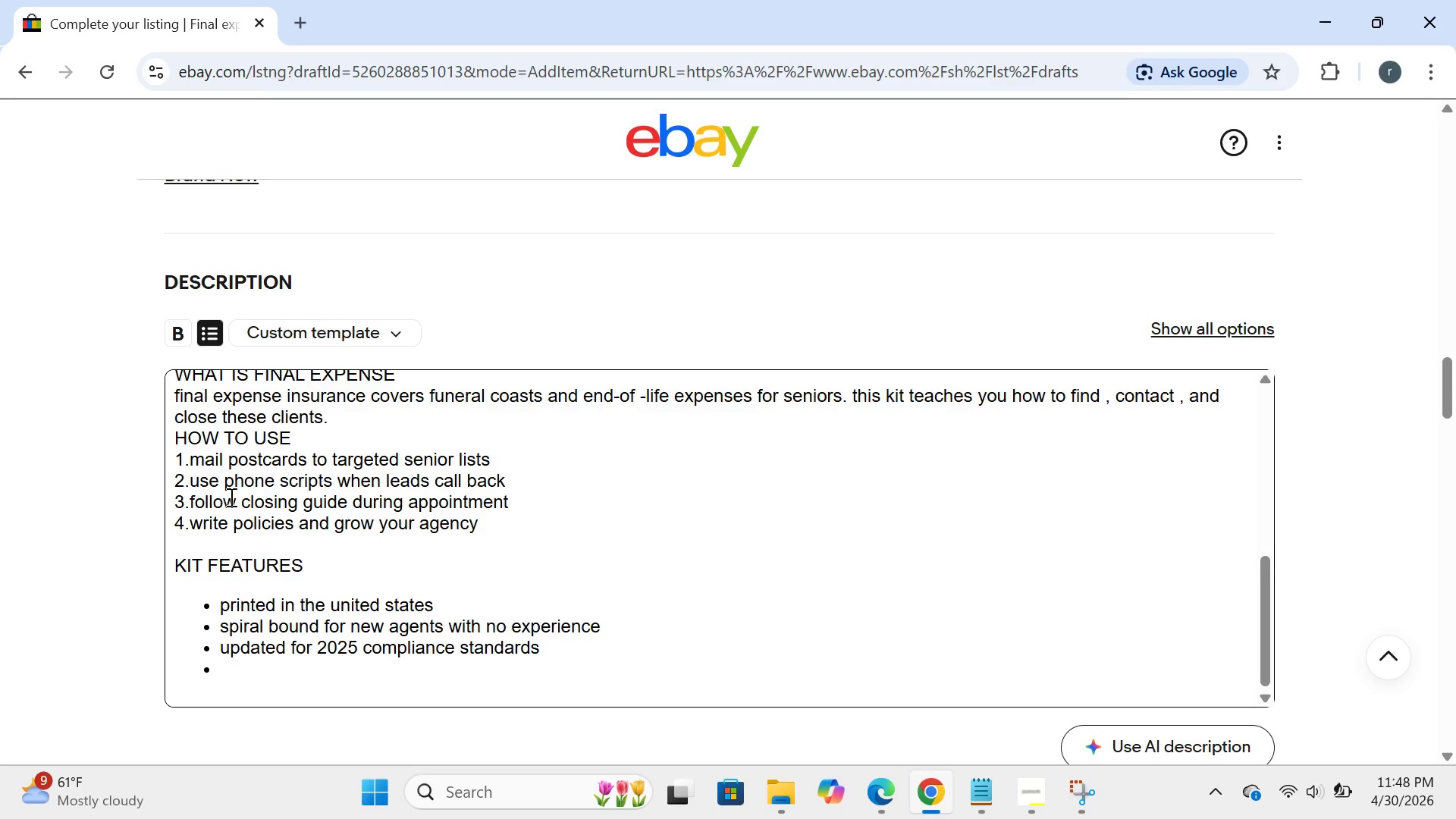 
left_click([221, 332])
 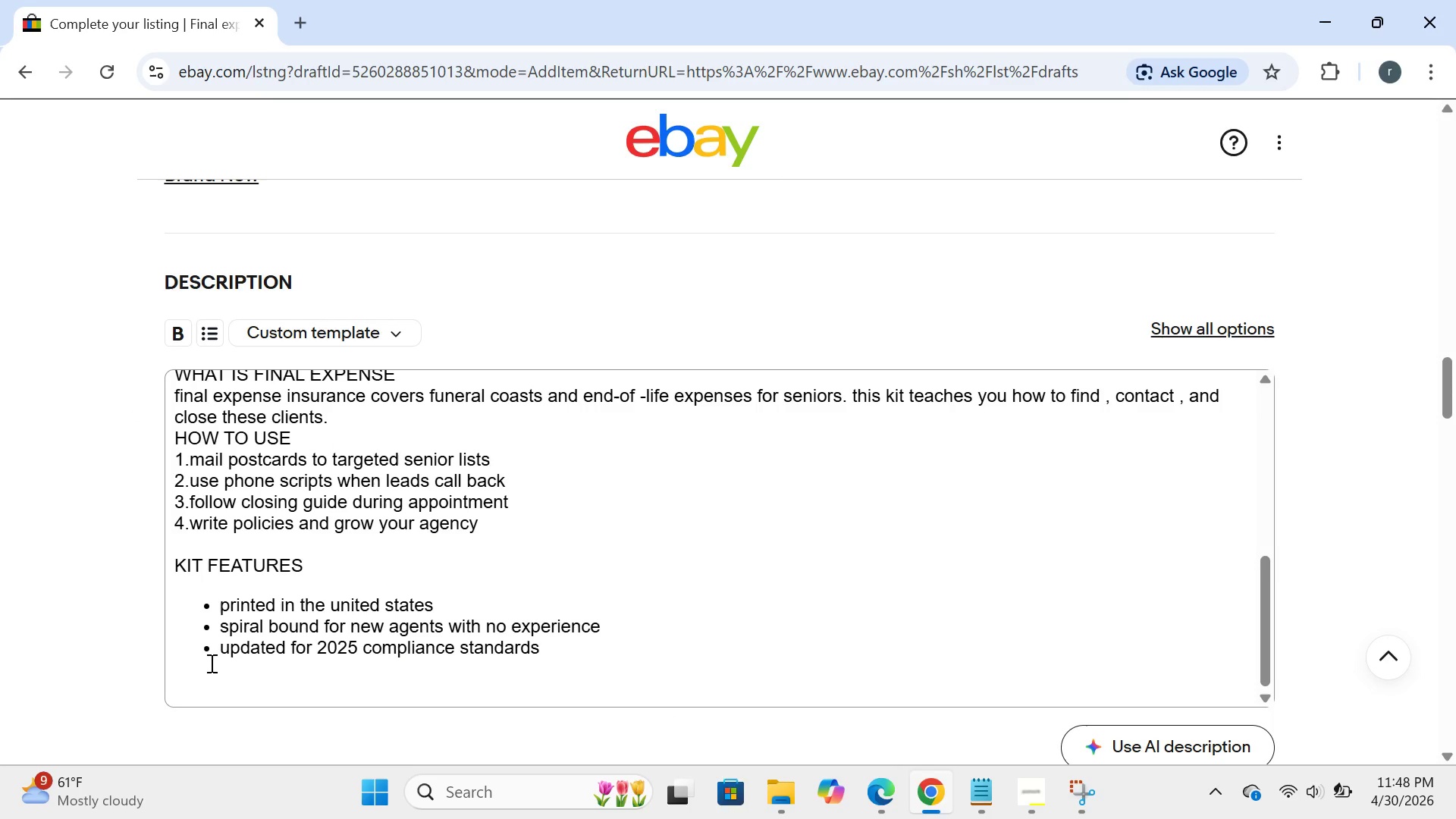 
left_click([210, 663])
 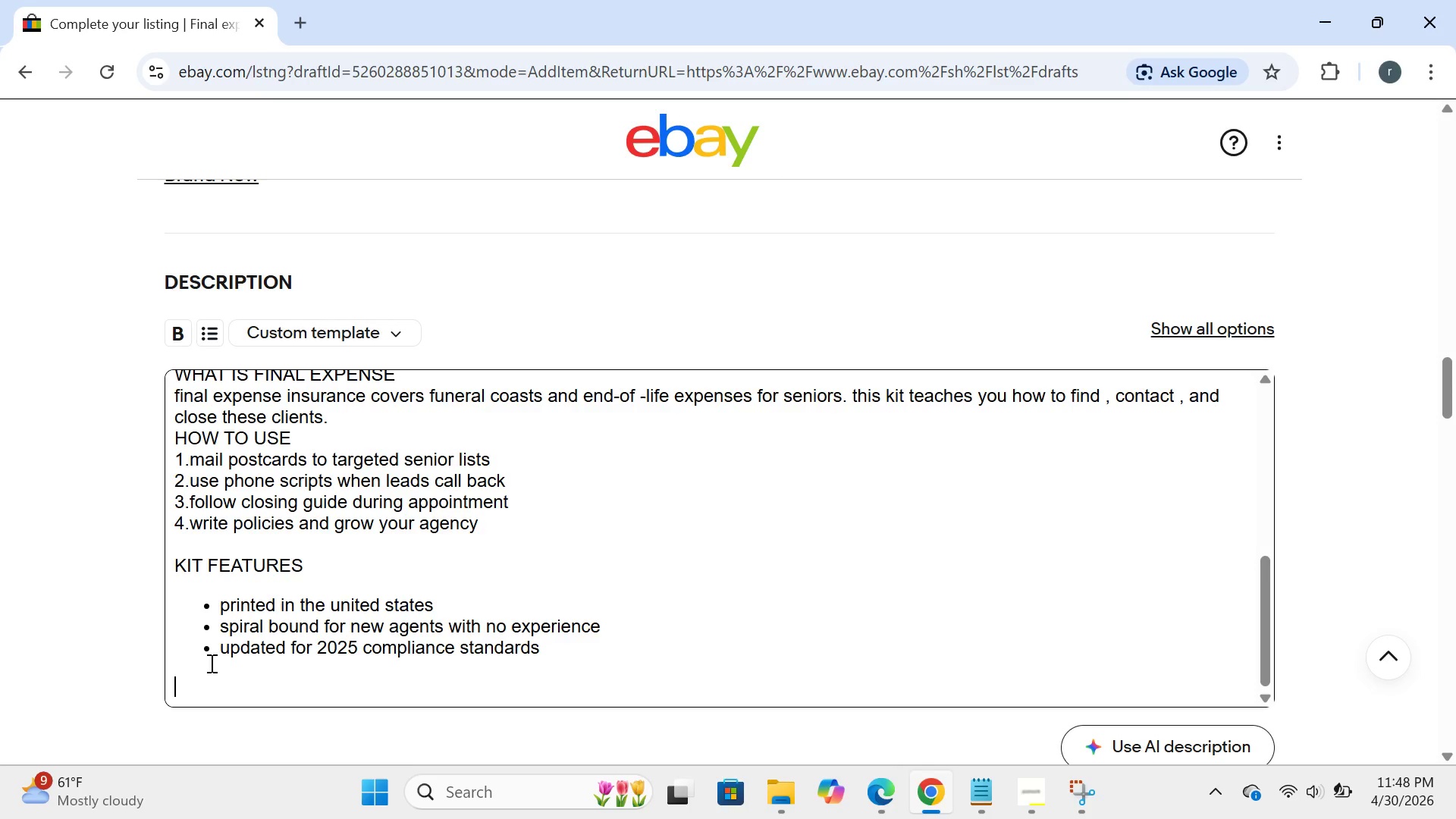 
type(SHIPPING)
 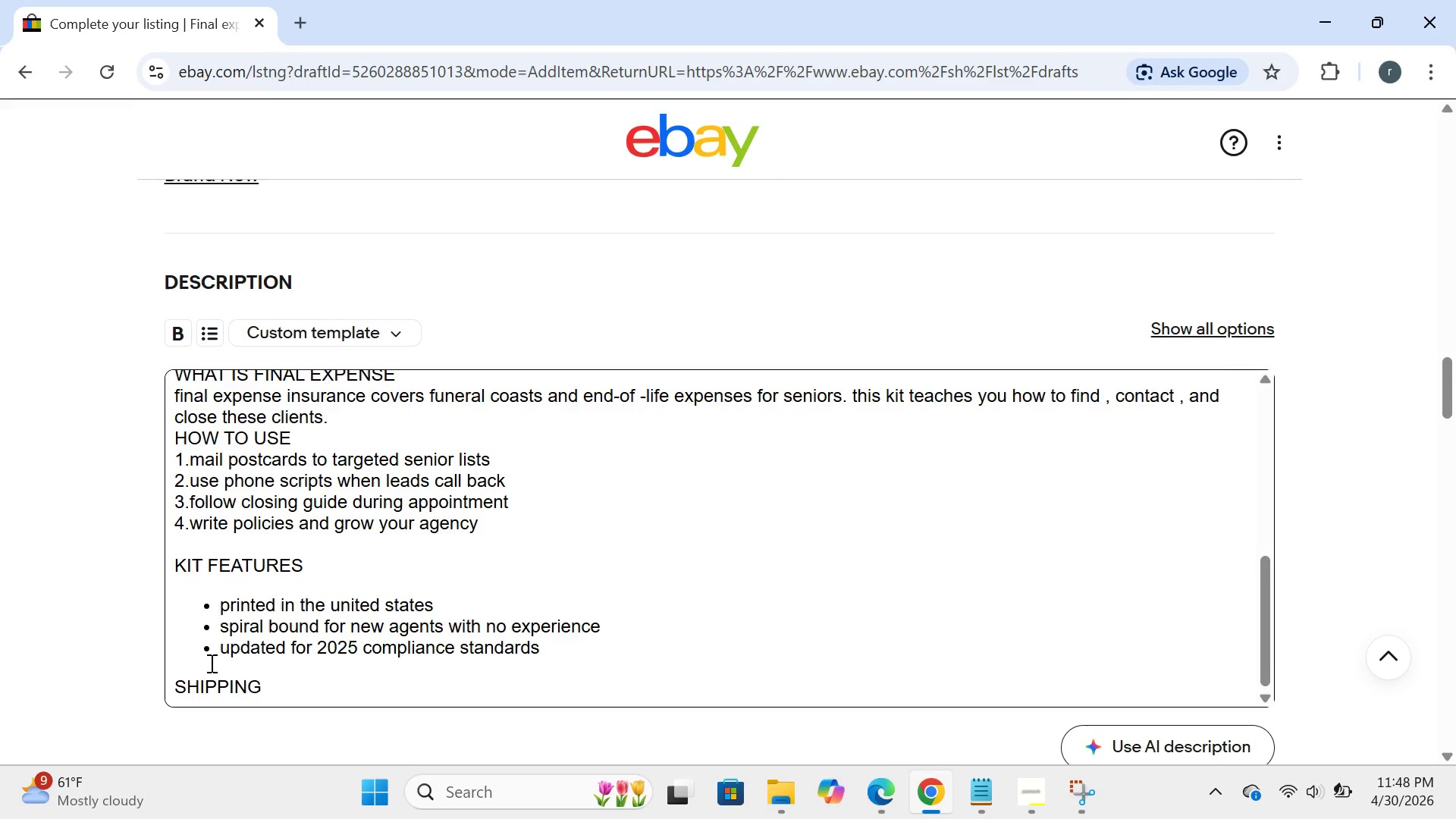 
key(Enter)
 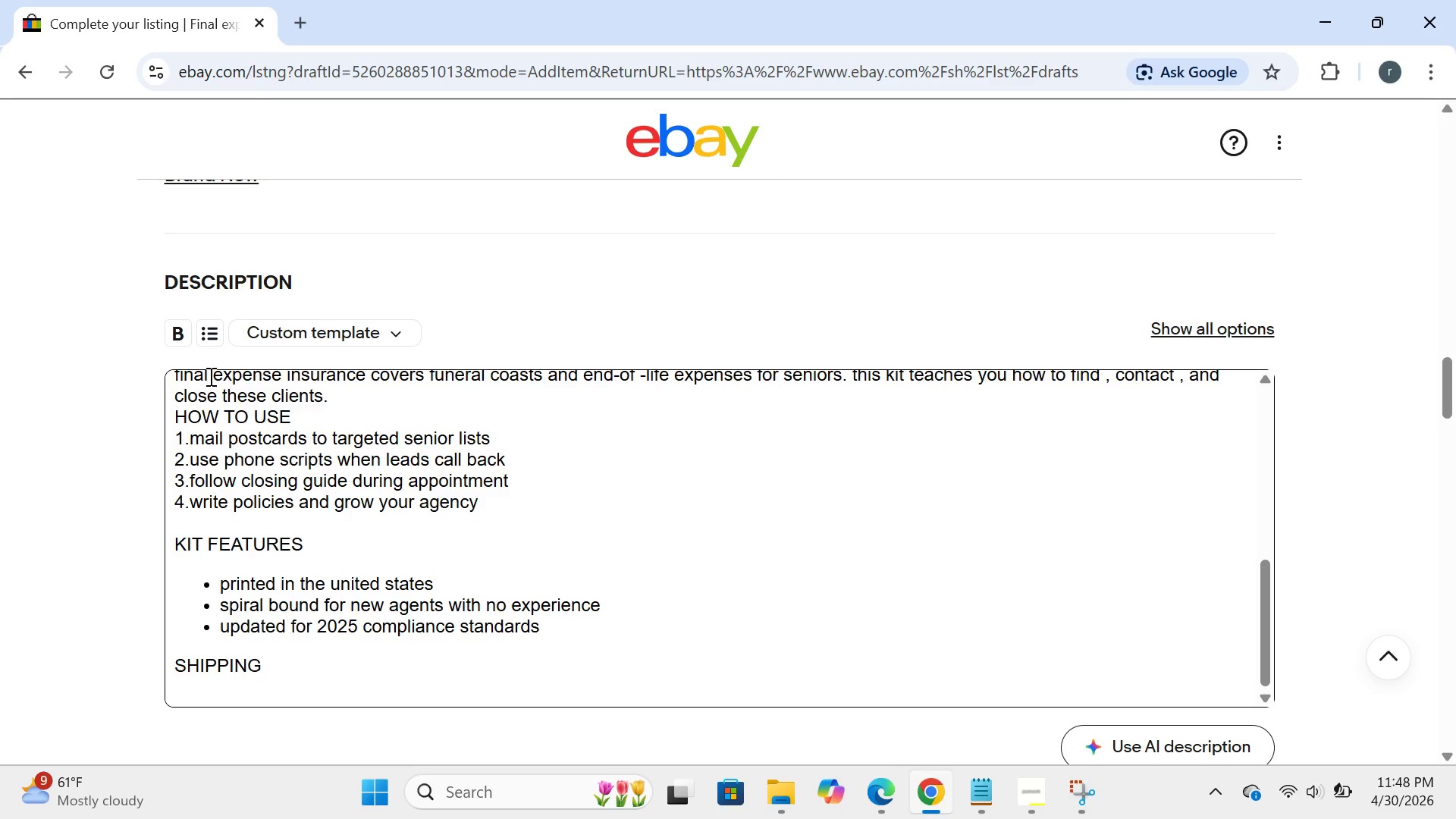 
left_click([210, 323])
 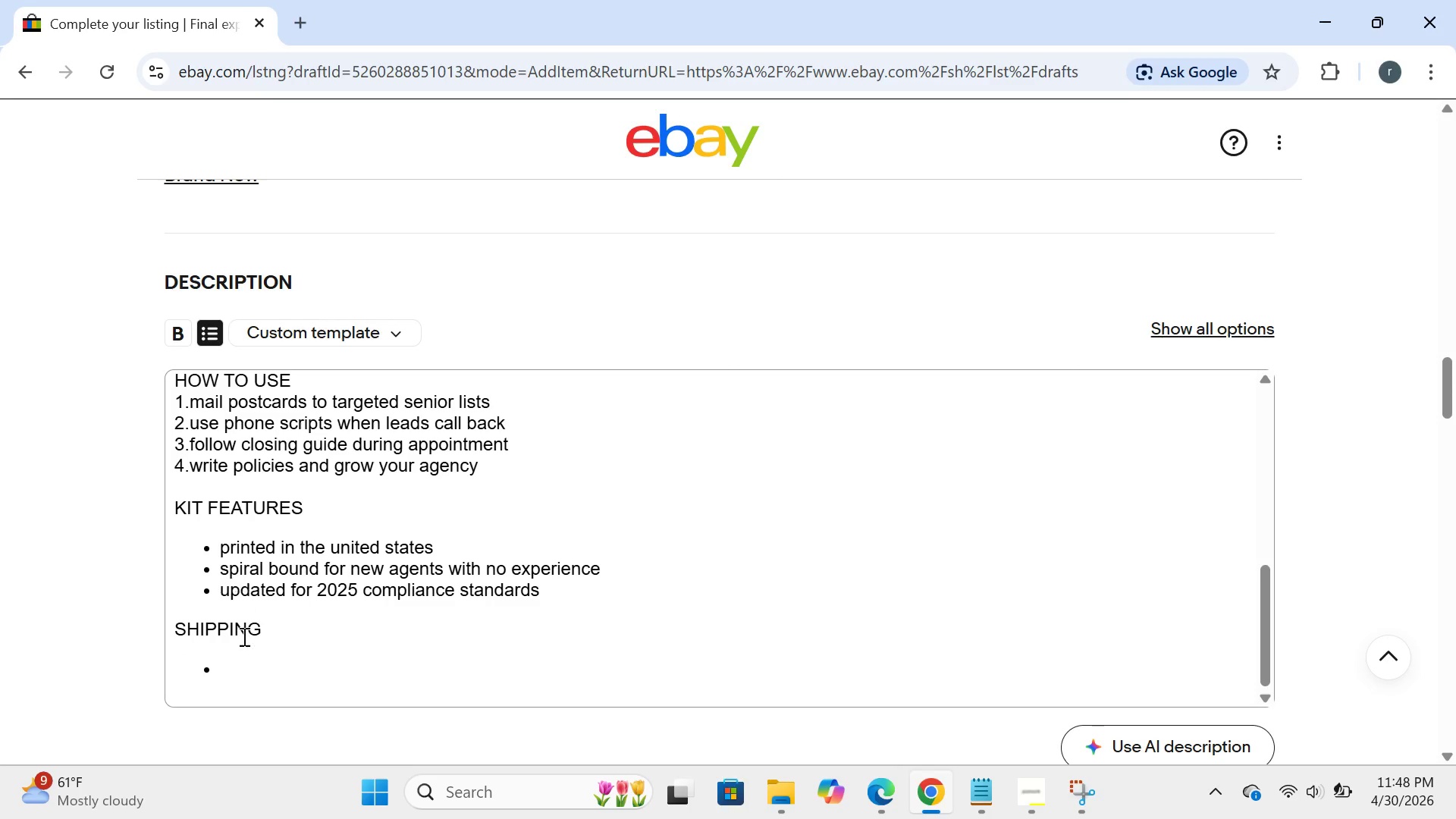 
left_click([222, 688])
 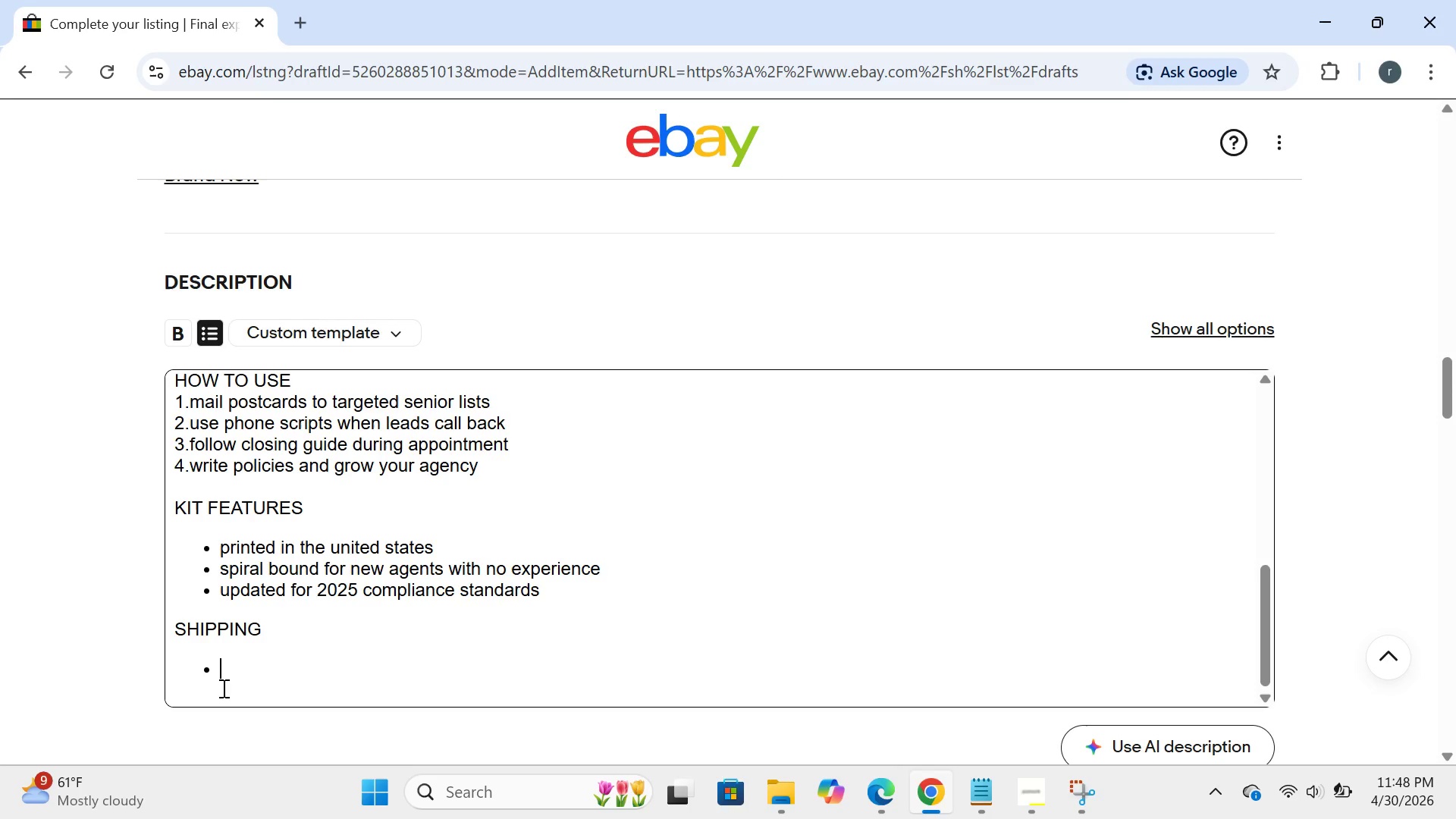 
wait(9.3)
 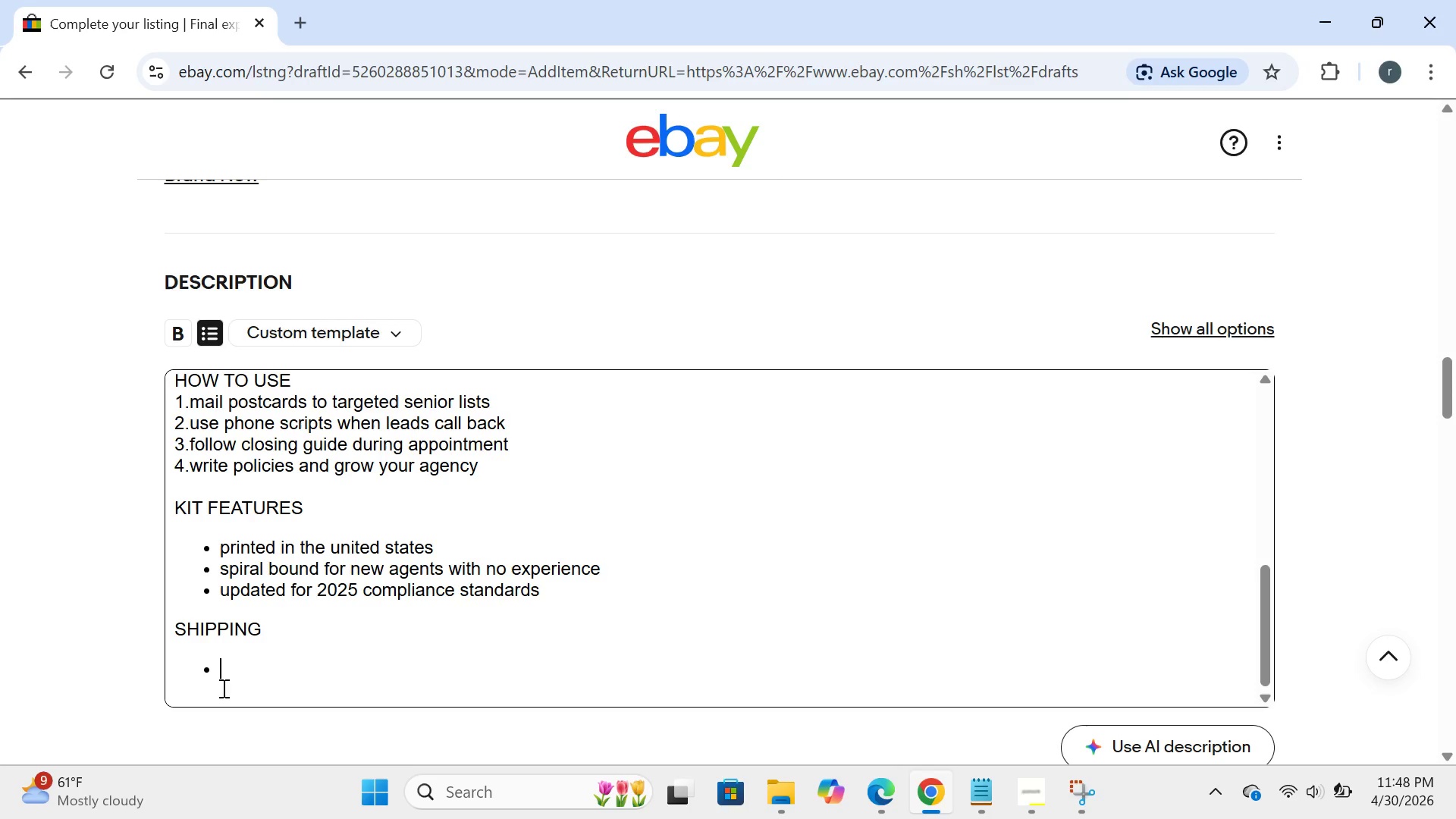 
key(Backspace)
 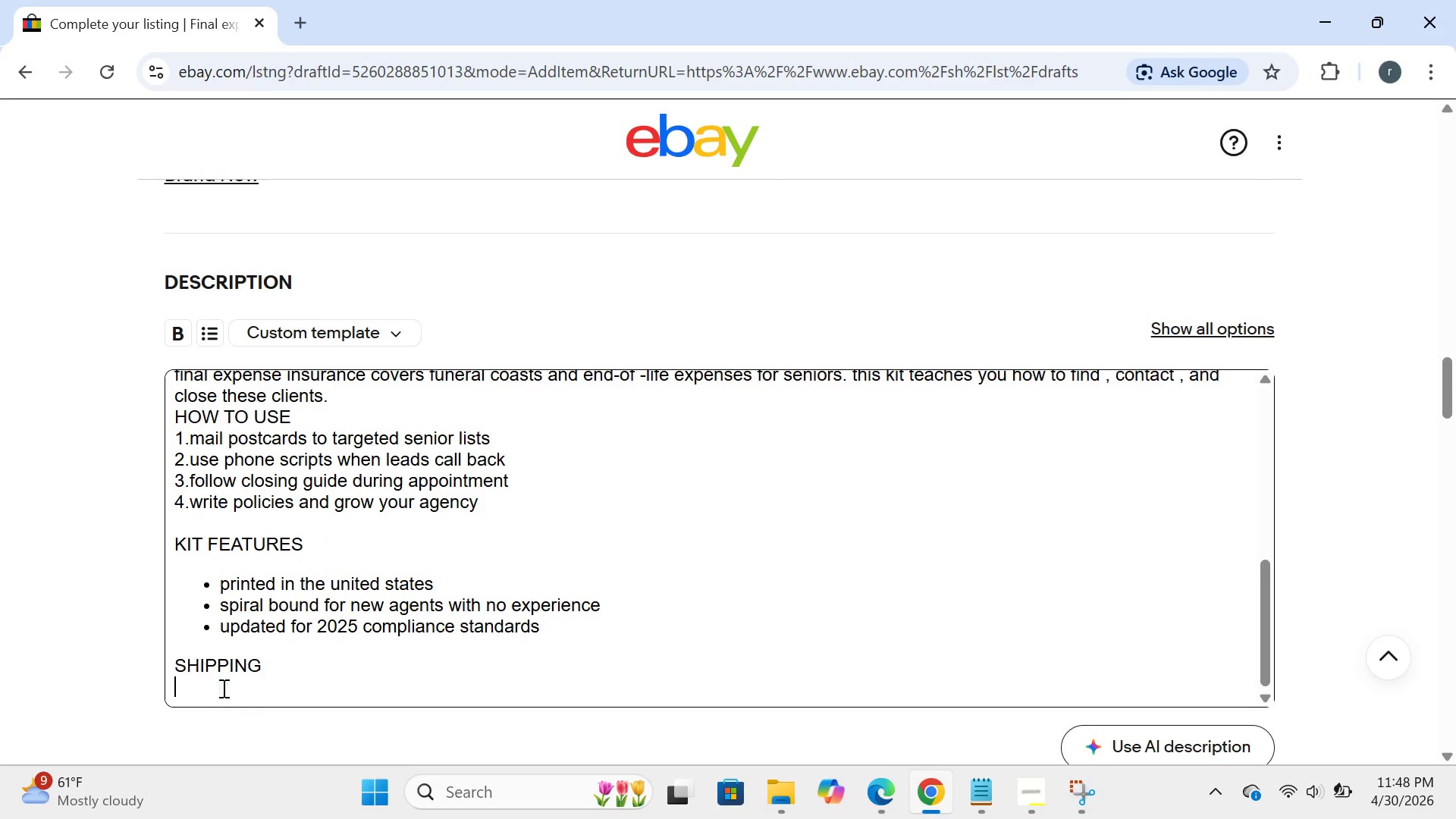 
key(Enter)
 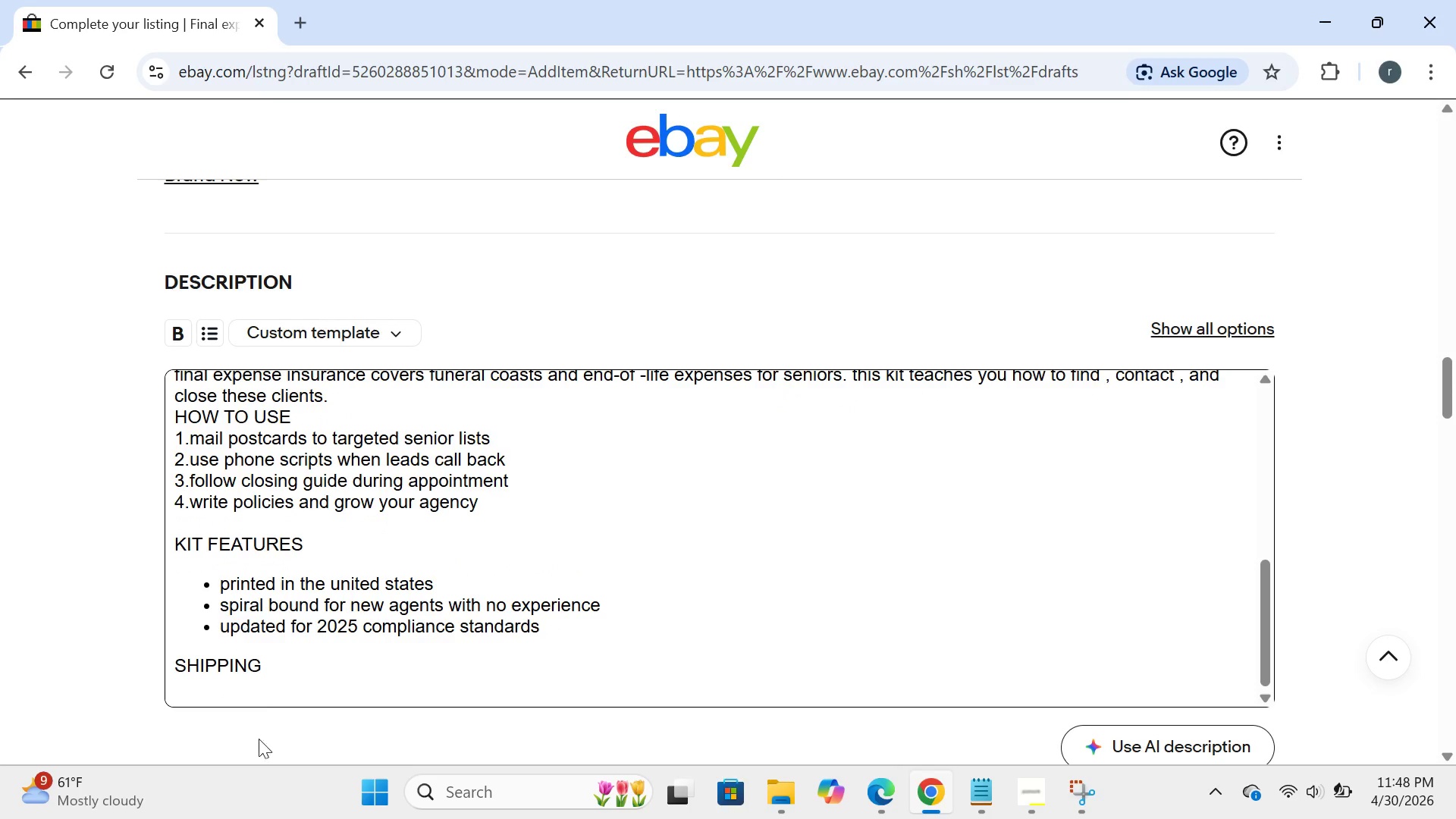 
type(d)
key(Backspace)
type(ships within 1 business day via )
 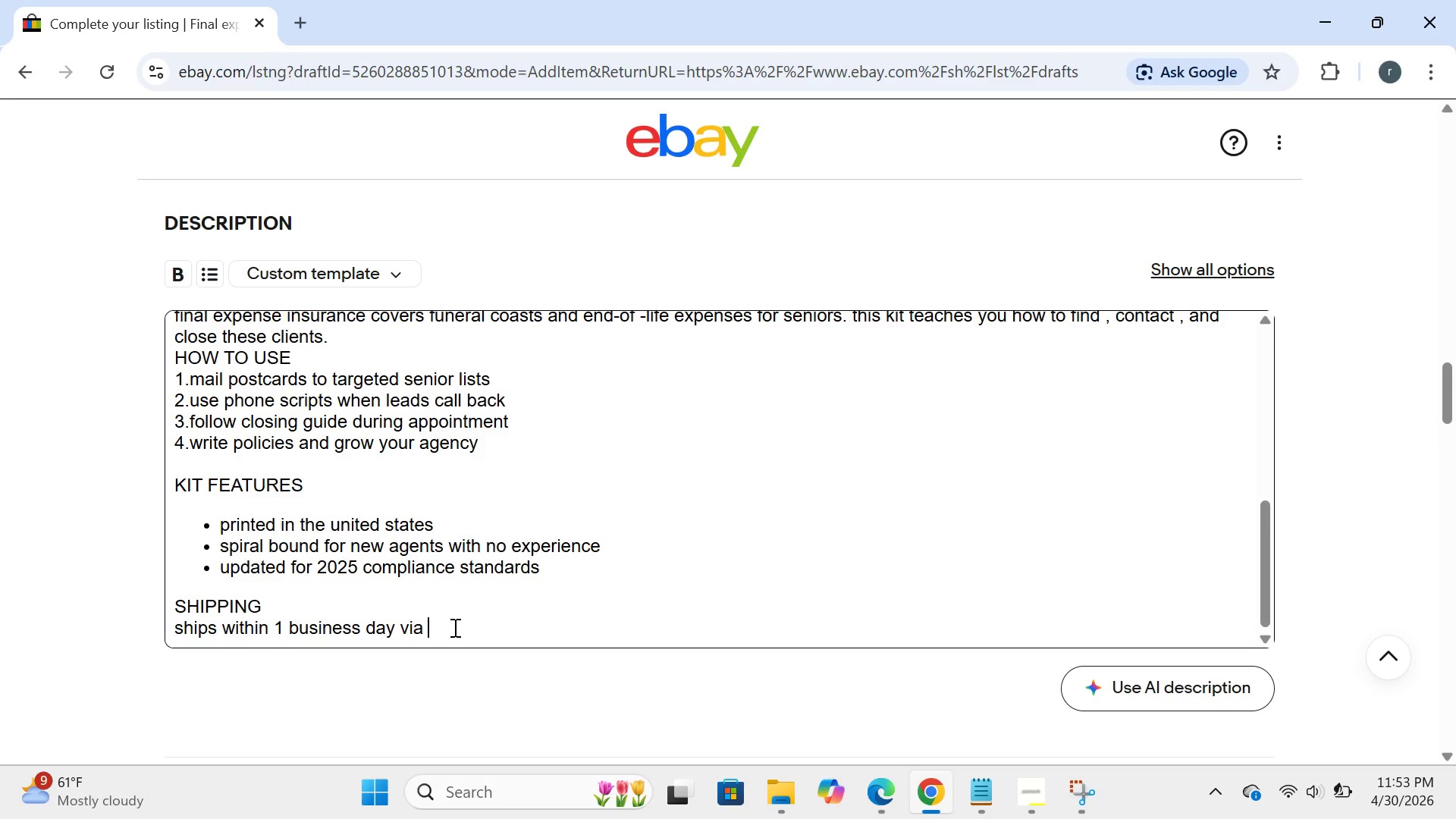 
wait(276.61)
 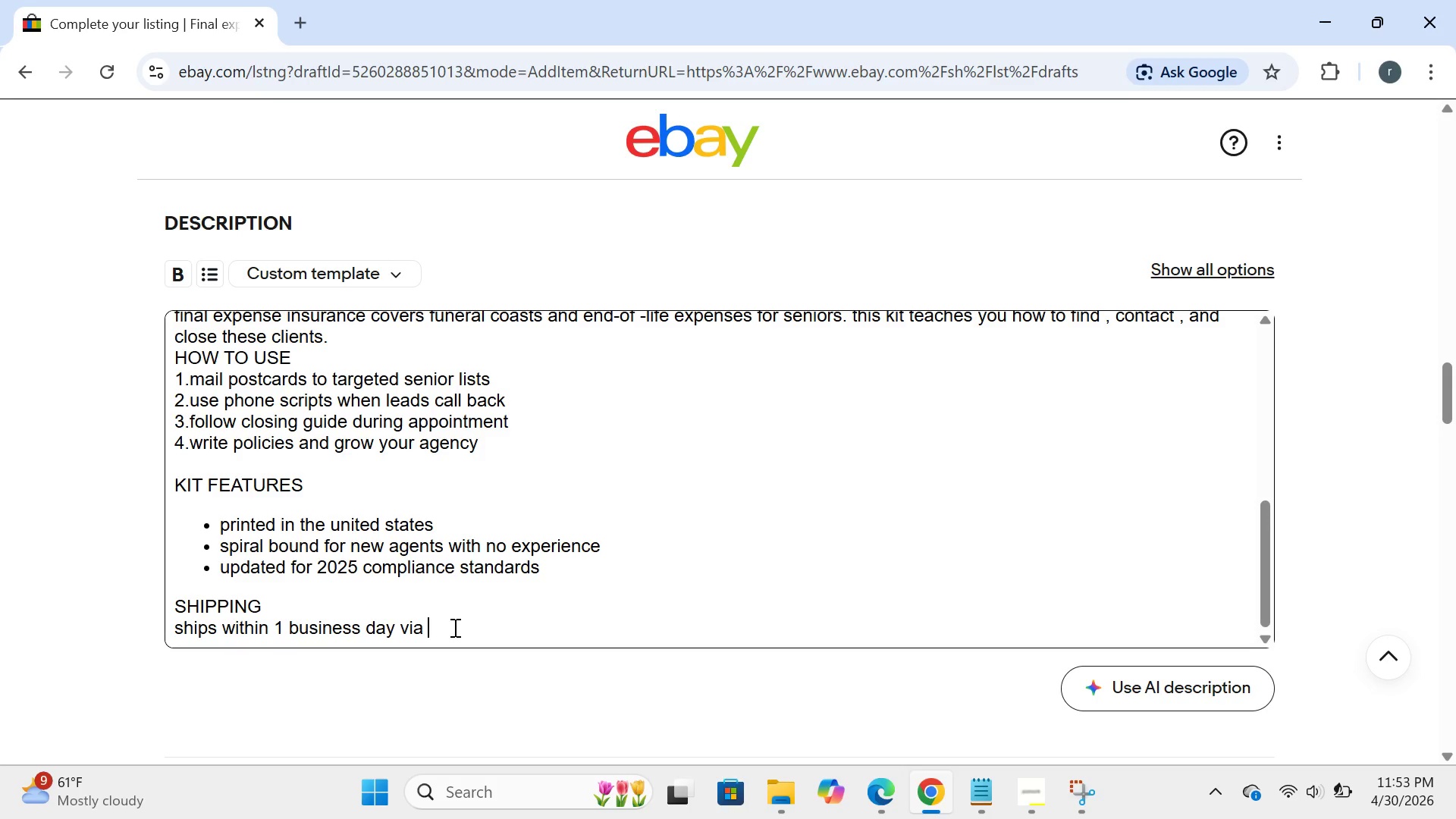 
left_click([441, 534])
 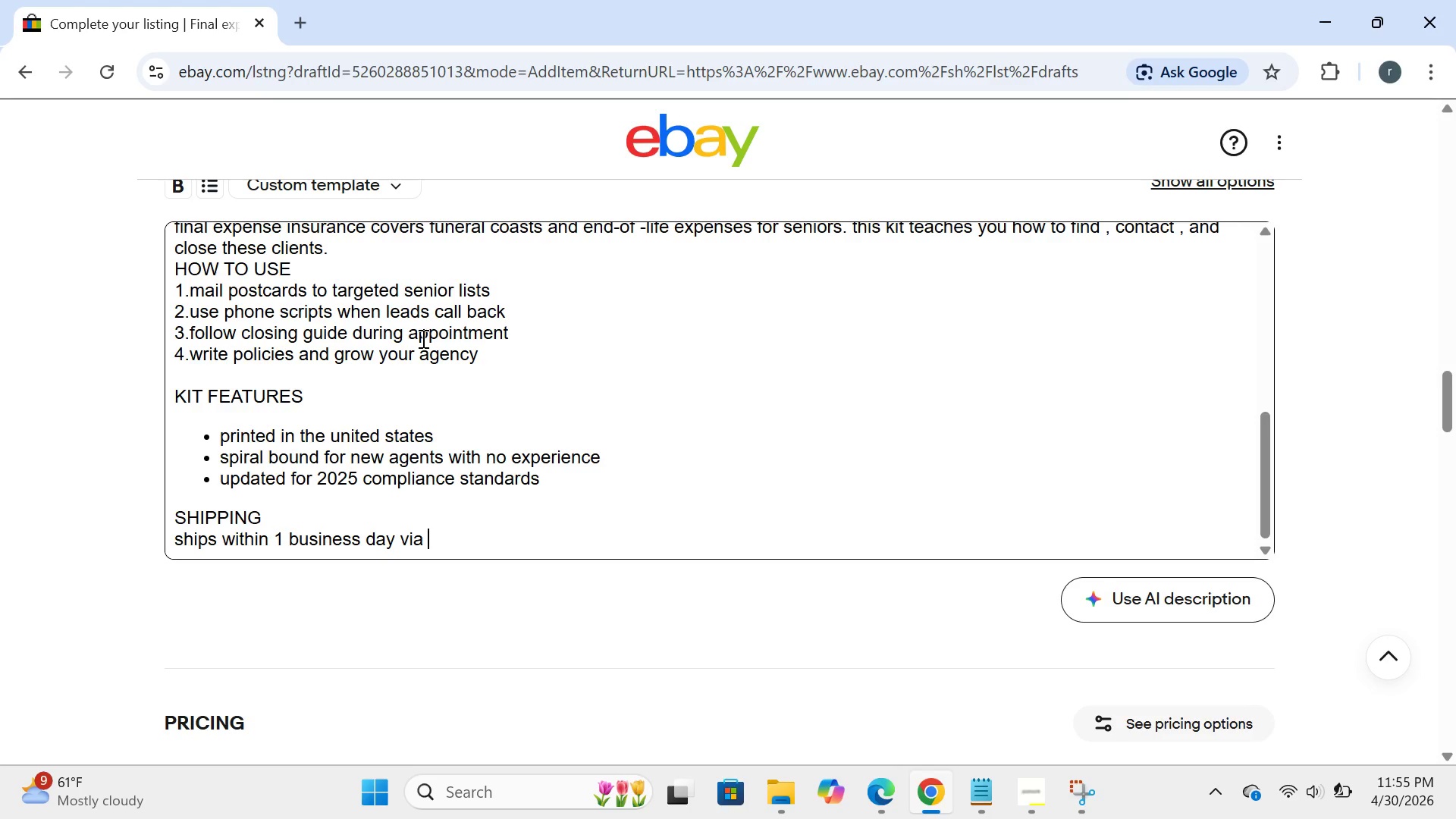 
wait(109.81)
 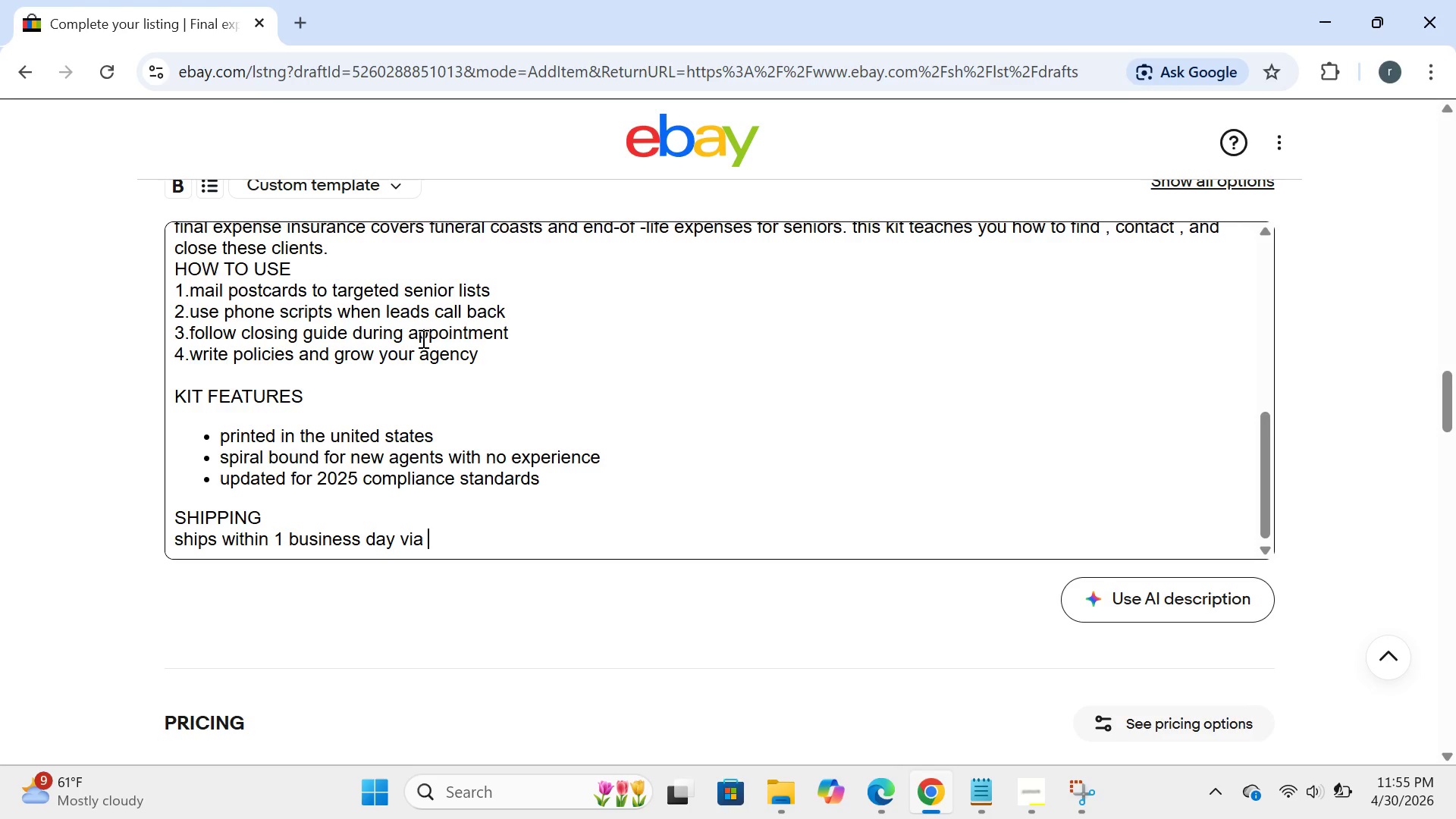 
type(USPS priority mail)
 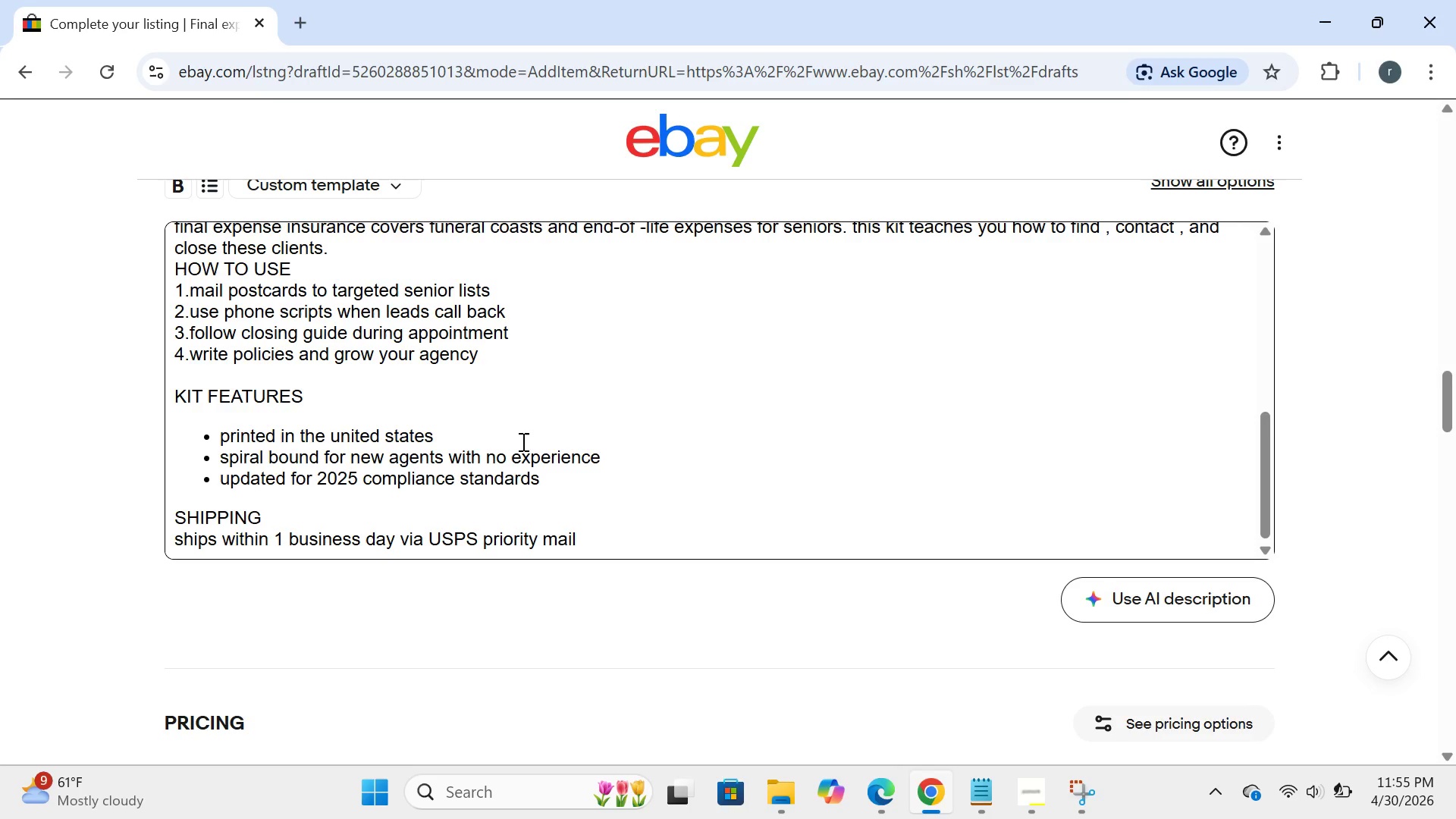 
key(Enter)
 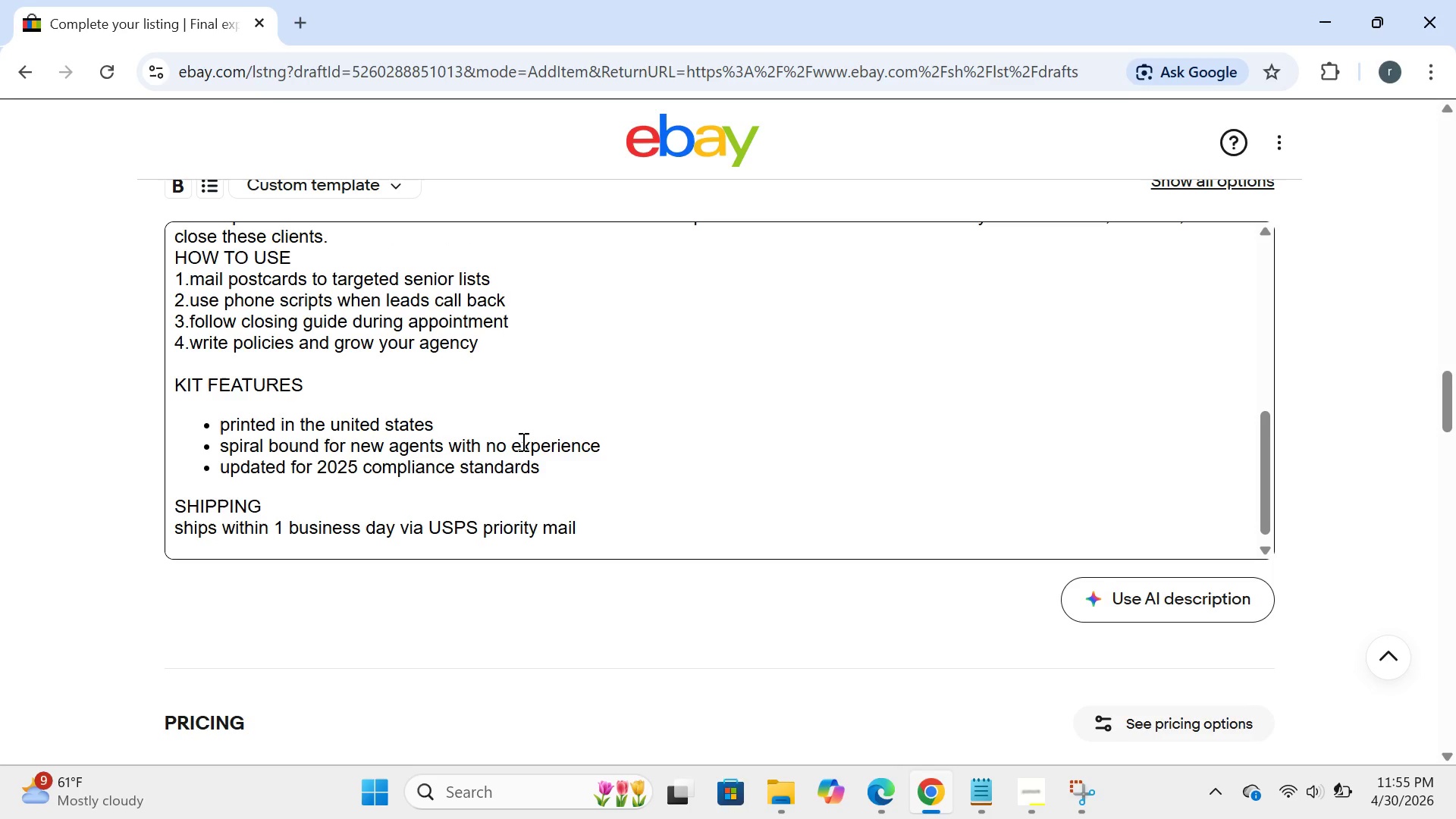 
type(RETURN policy)
 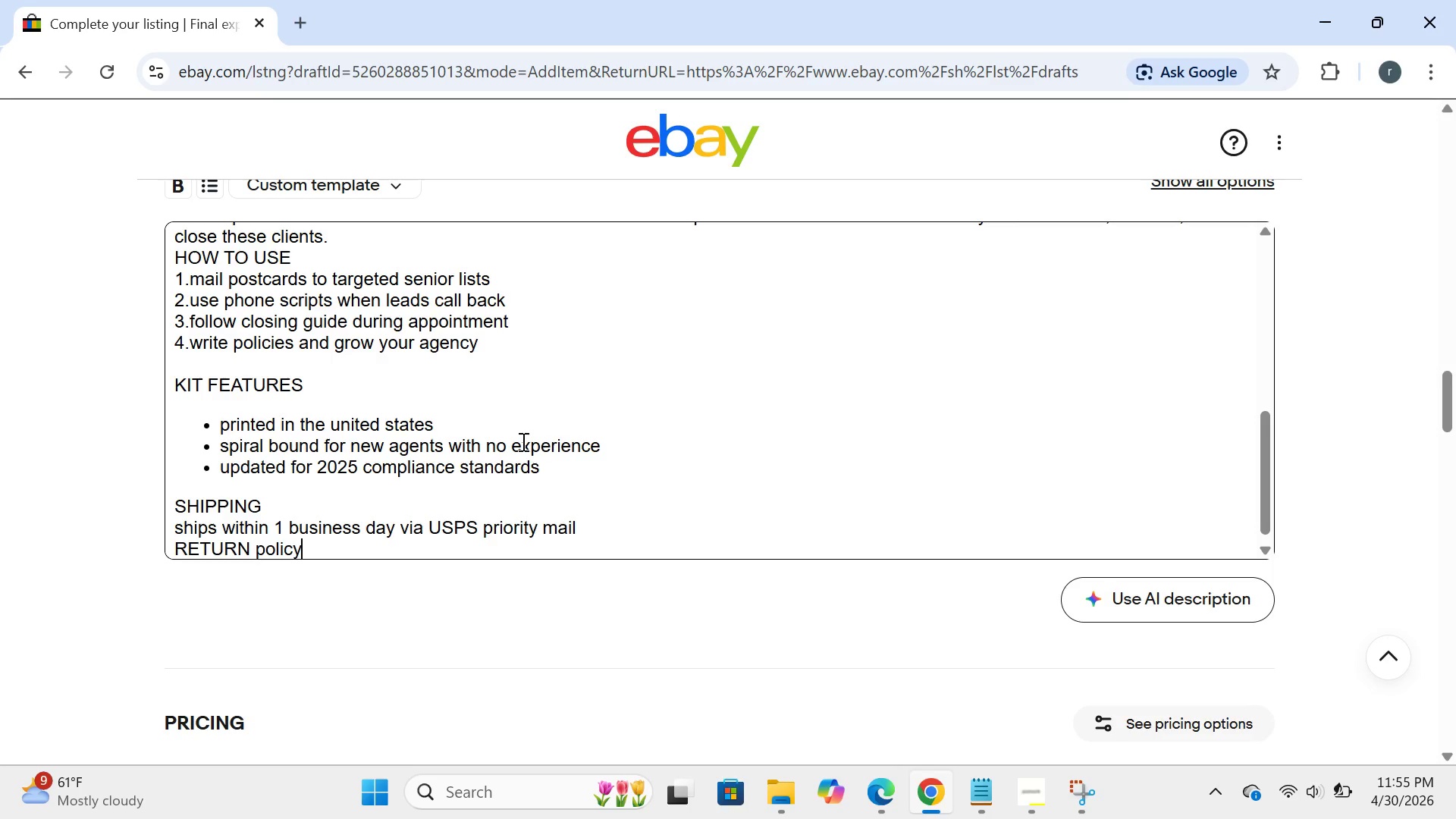 
key(Enter)
 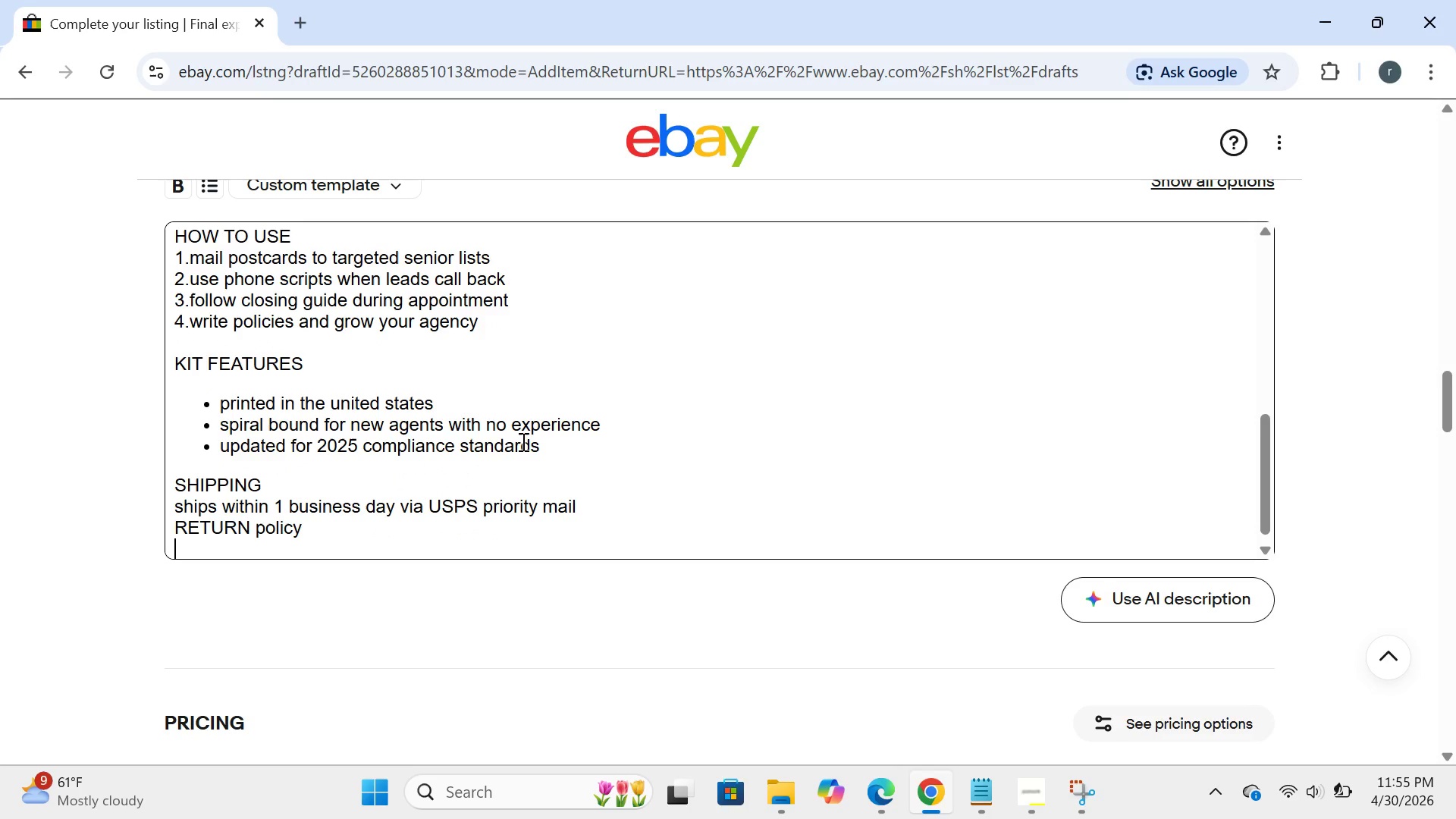 
type(30-day returns accpted )
key(Backspace)
type(. buyer pays return)
 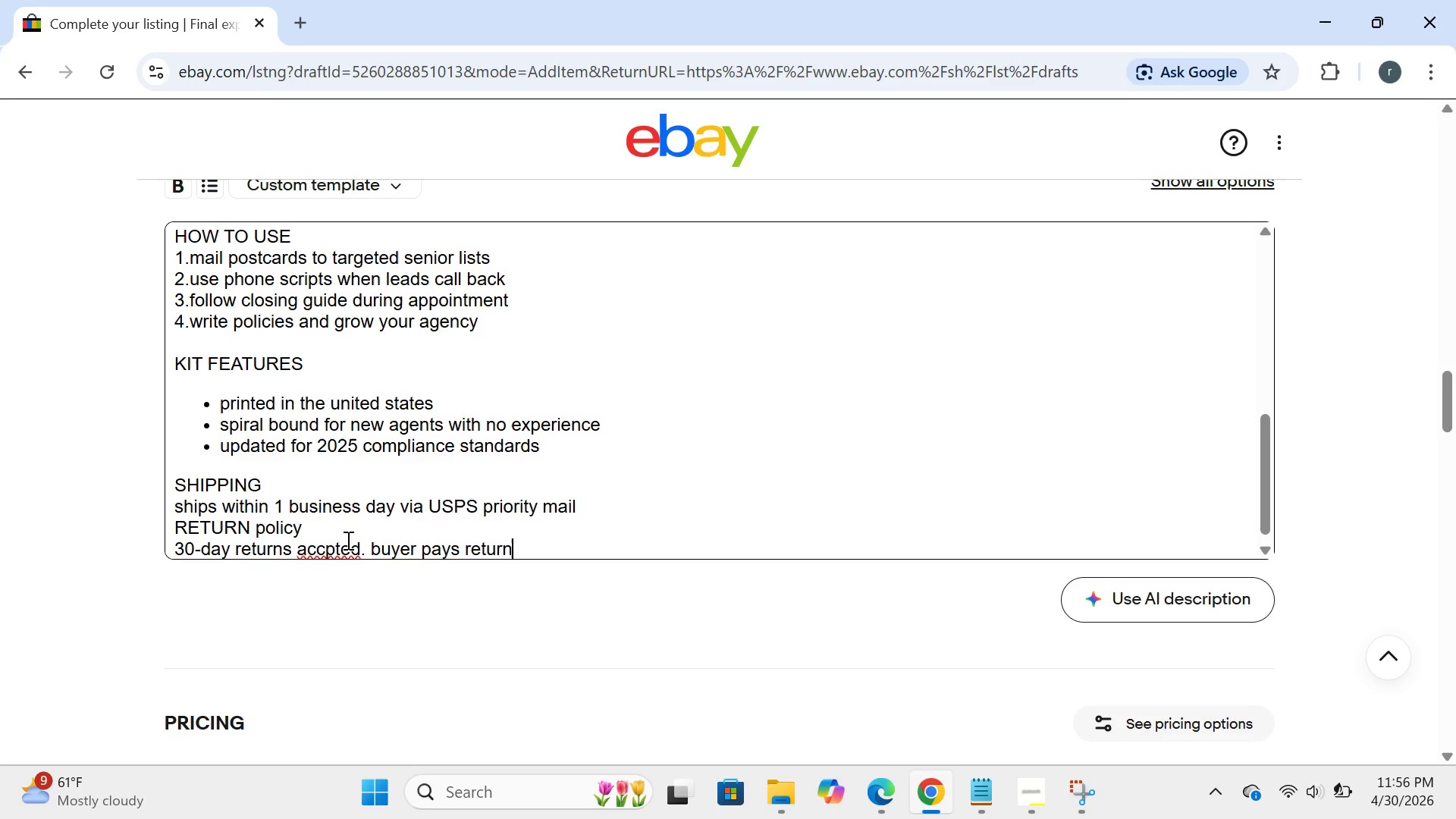 
left_click_drag(start_coordinate=[324, 559], to_coordinate=[324, 552])
 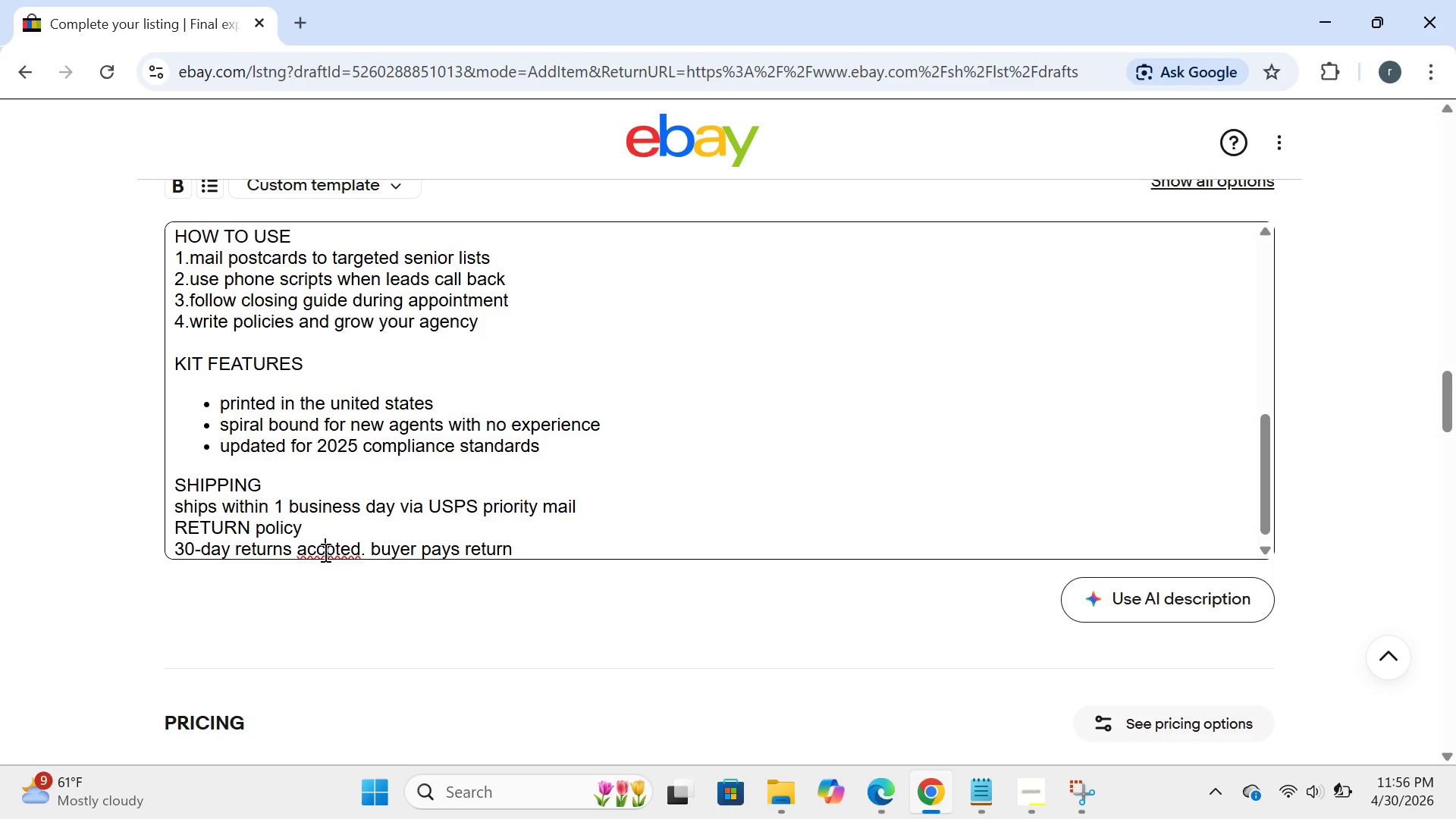 
left_click([324, 552])
 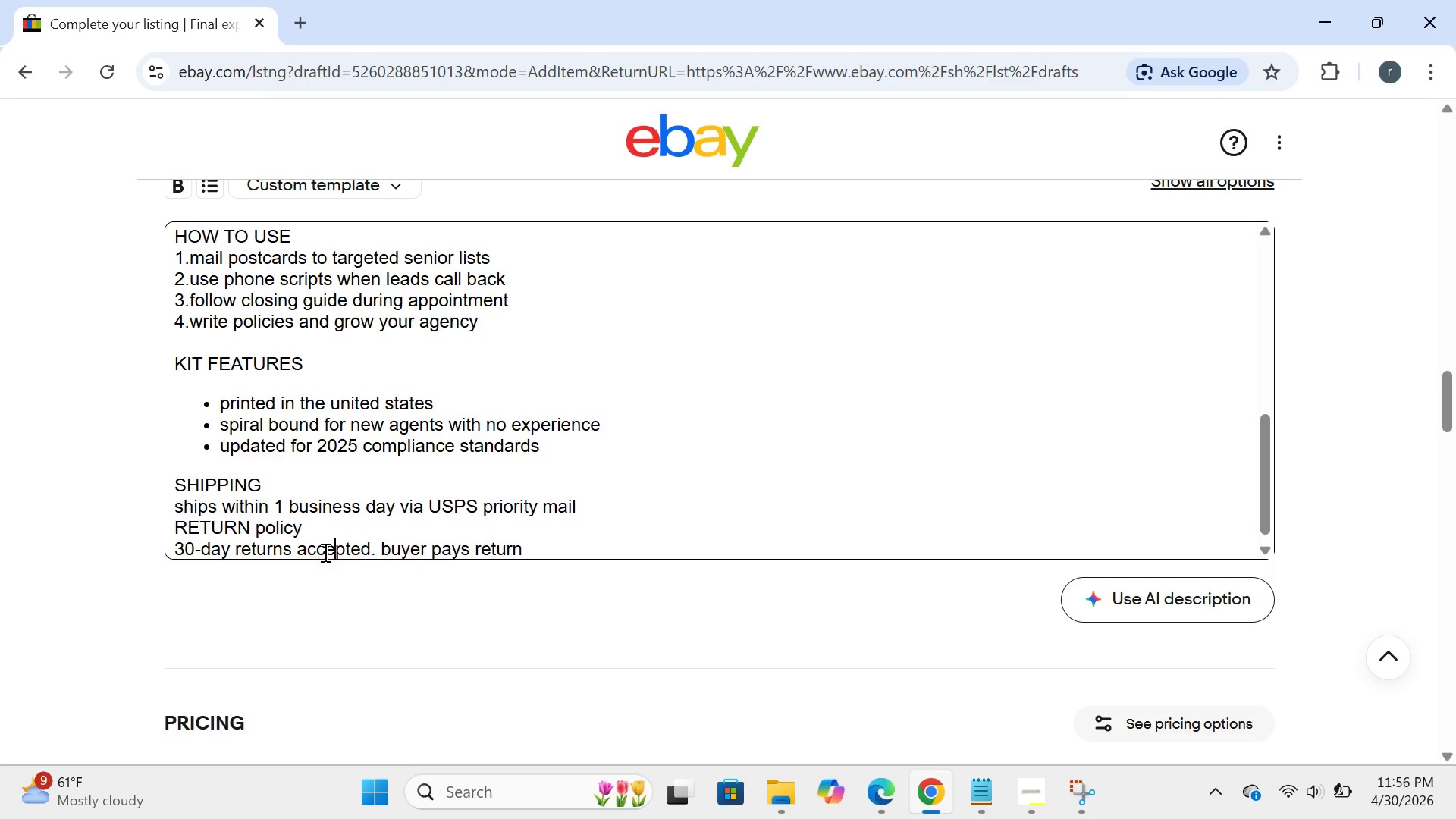 
key(E)
 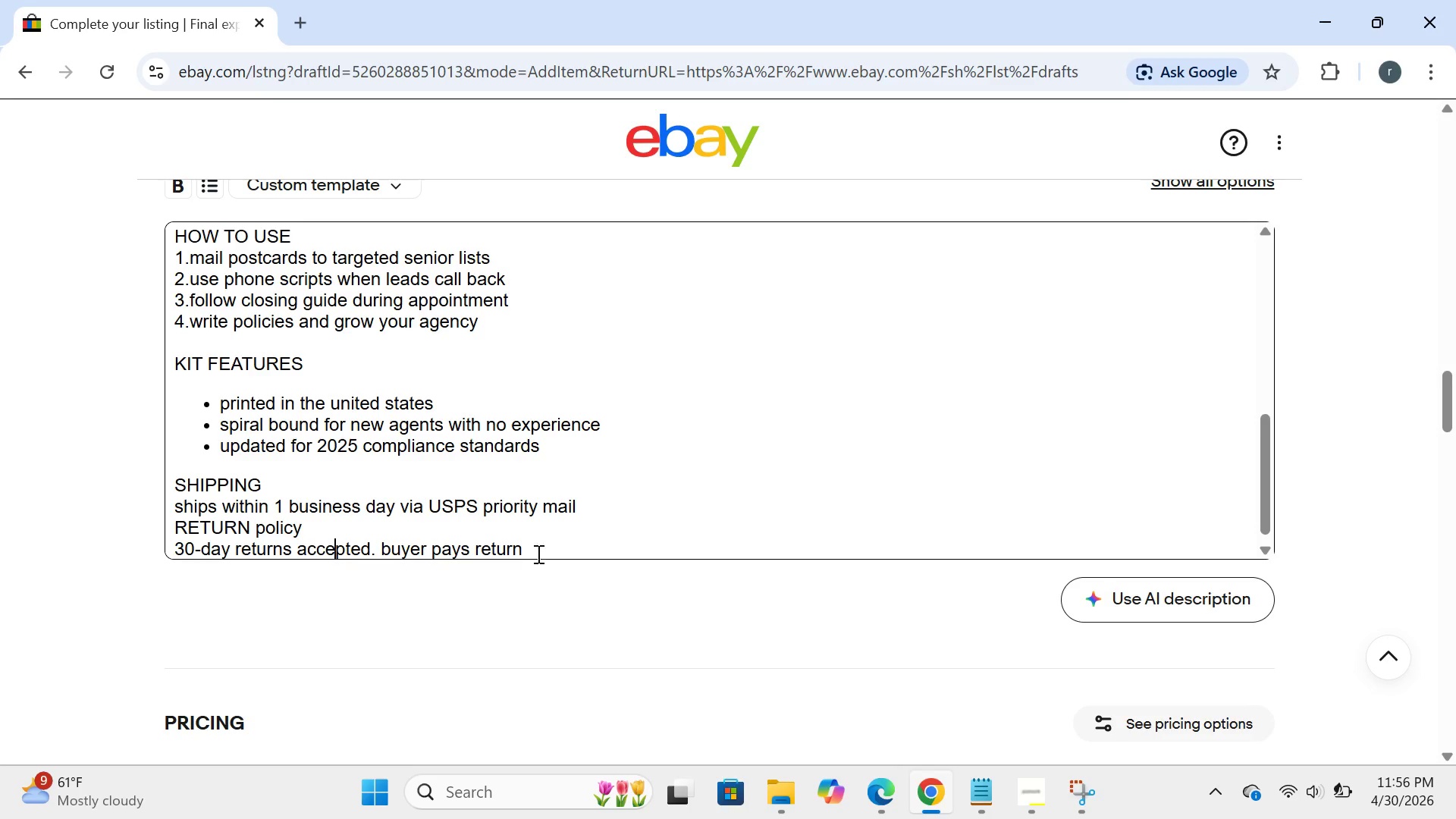 
left_click([533, 548])
 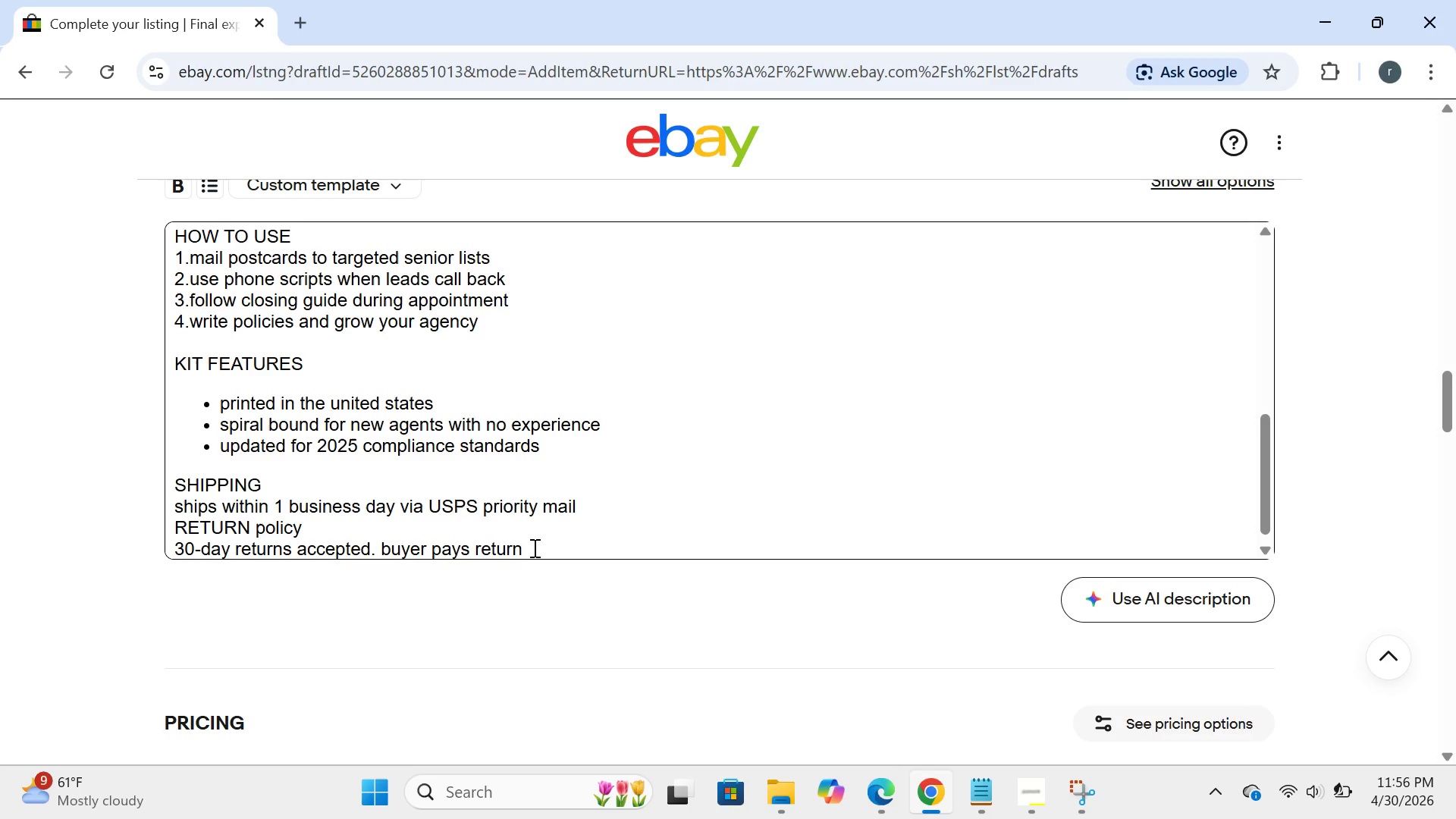 
type( shipping)
 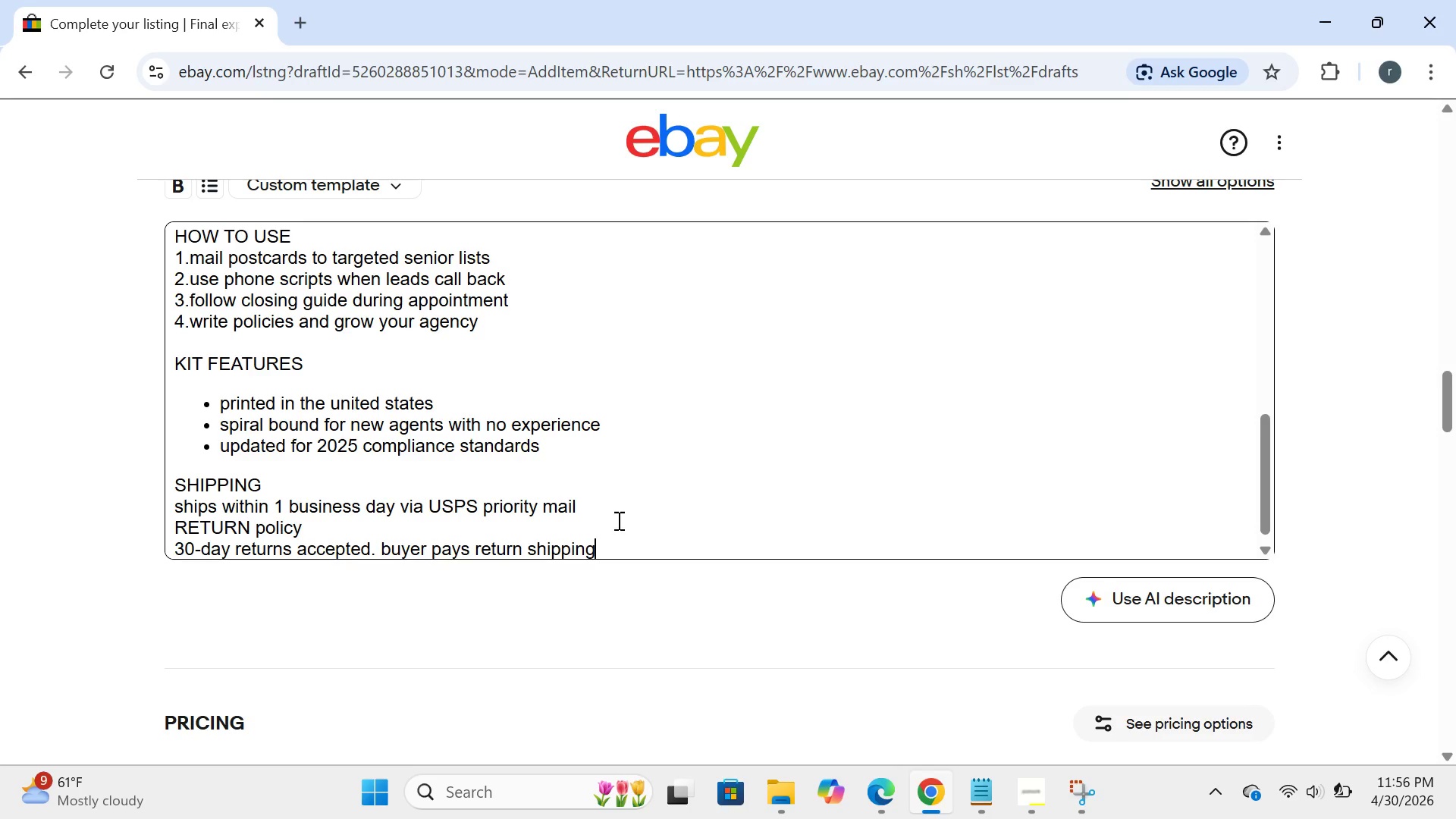 
key(Enter)
 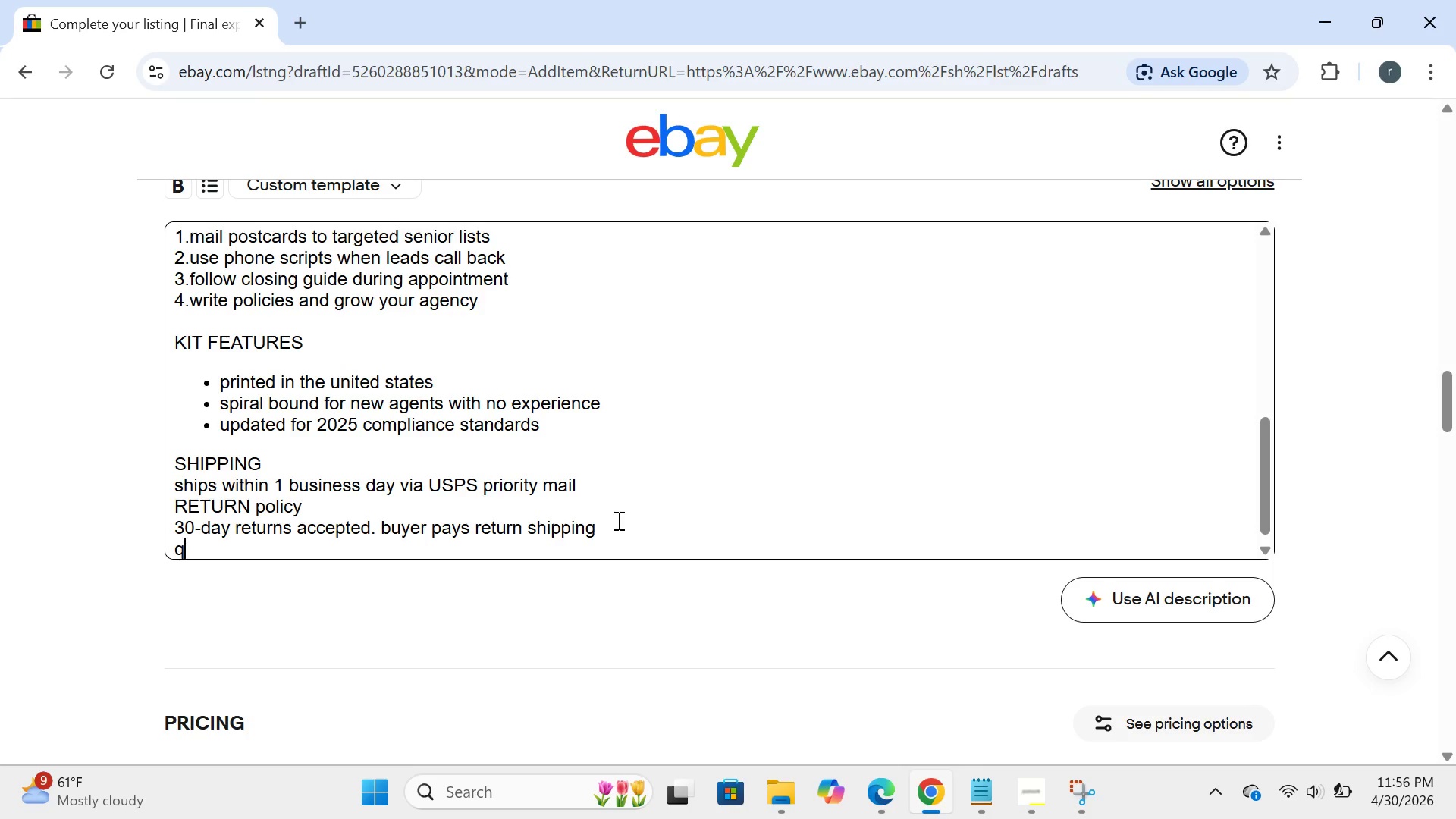 
type(questions? message us before put)
key(Backspace)
type(rchaso)
key(Backspace)
type(ing.)
 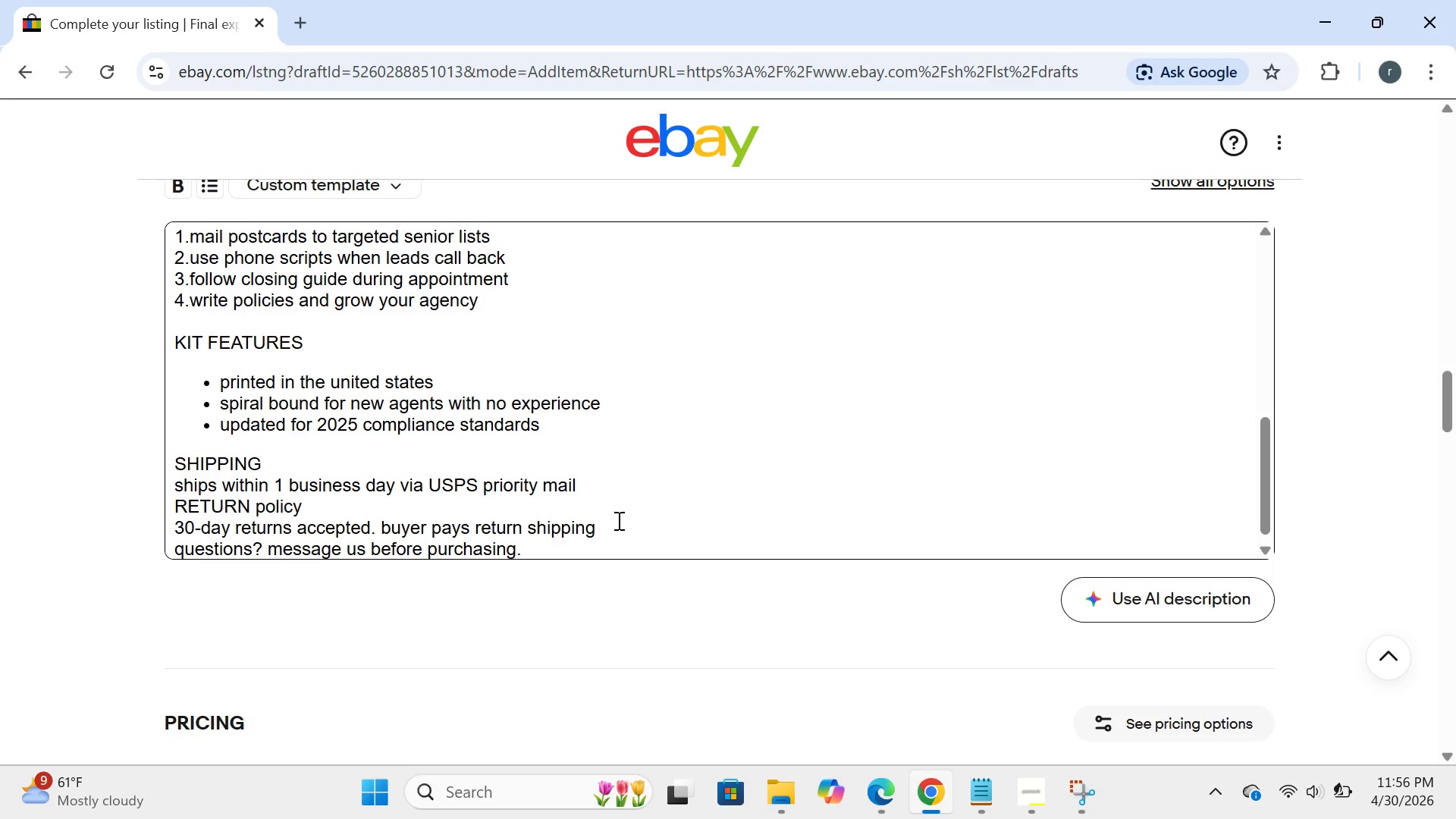 
key(Enter)
 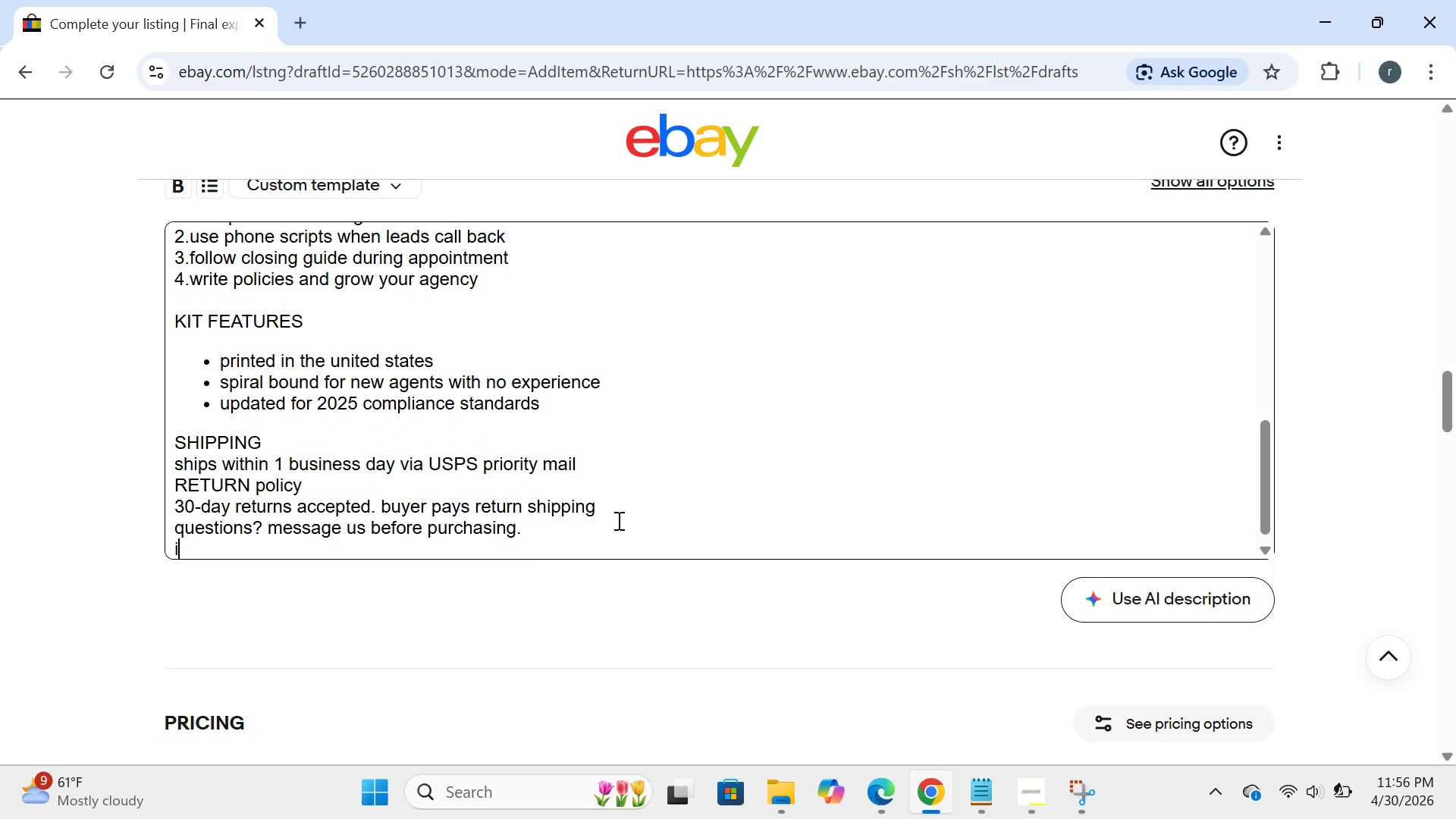 
type(insyr)
key(Backspace)
key(Backspace)
 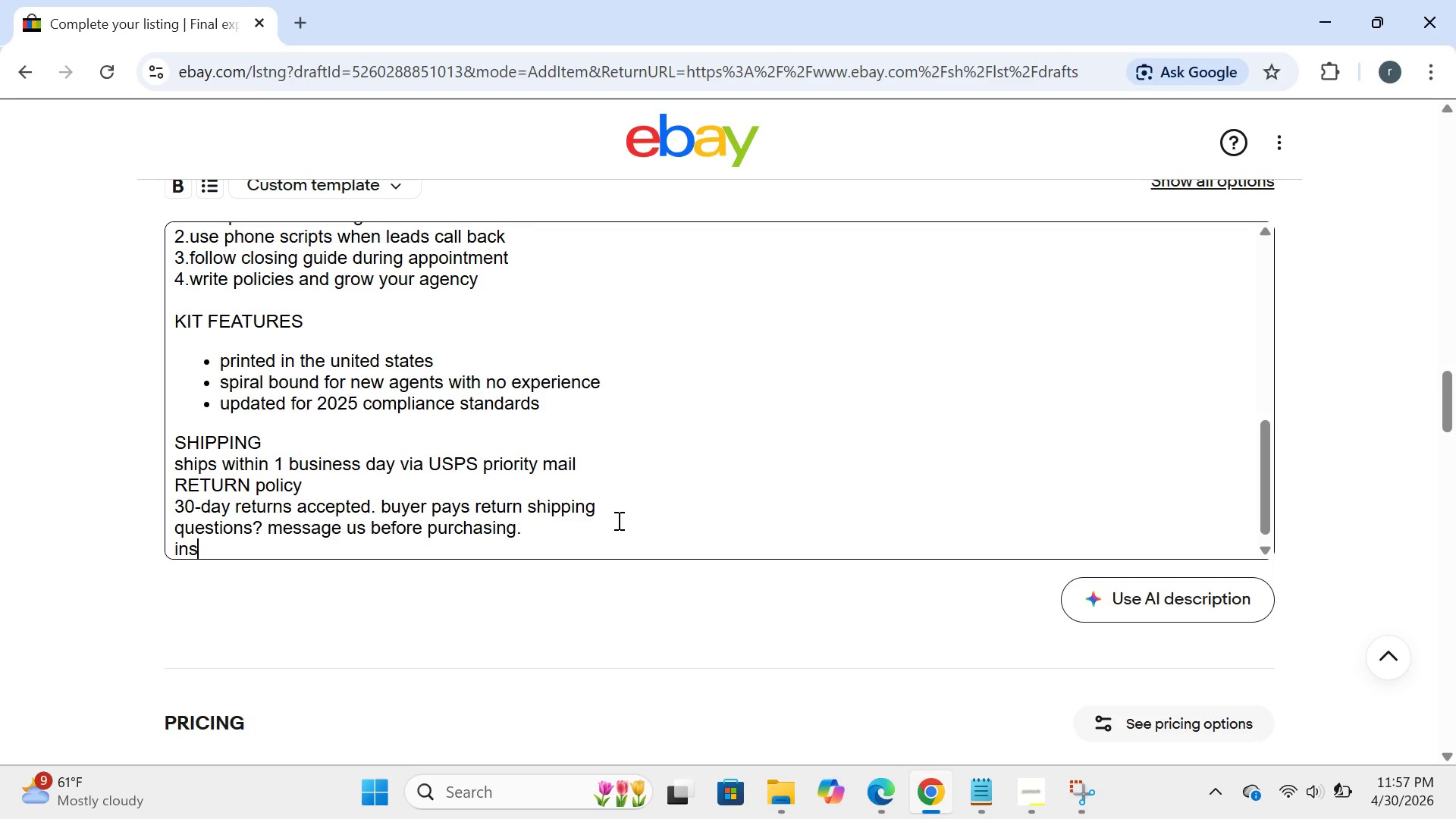 
type(ure flow media)
 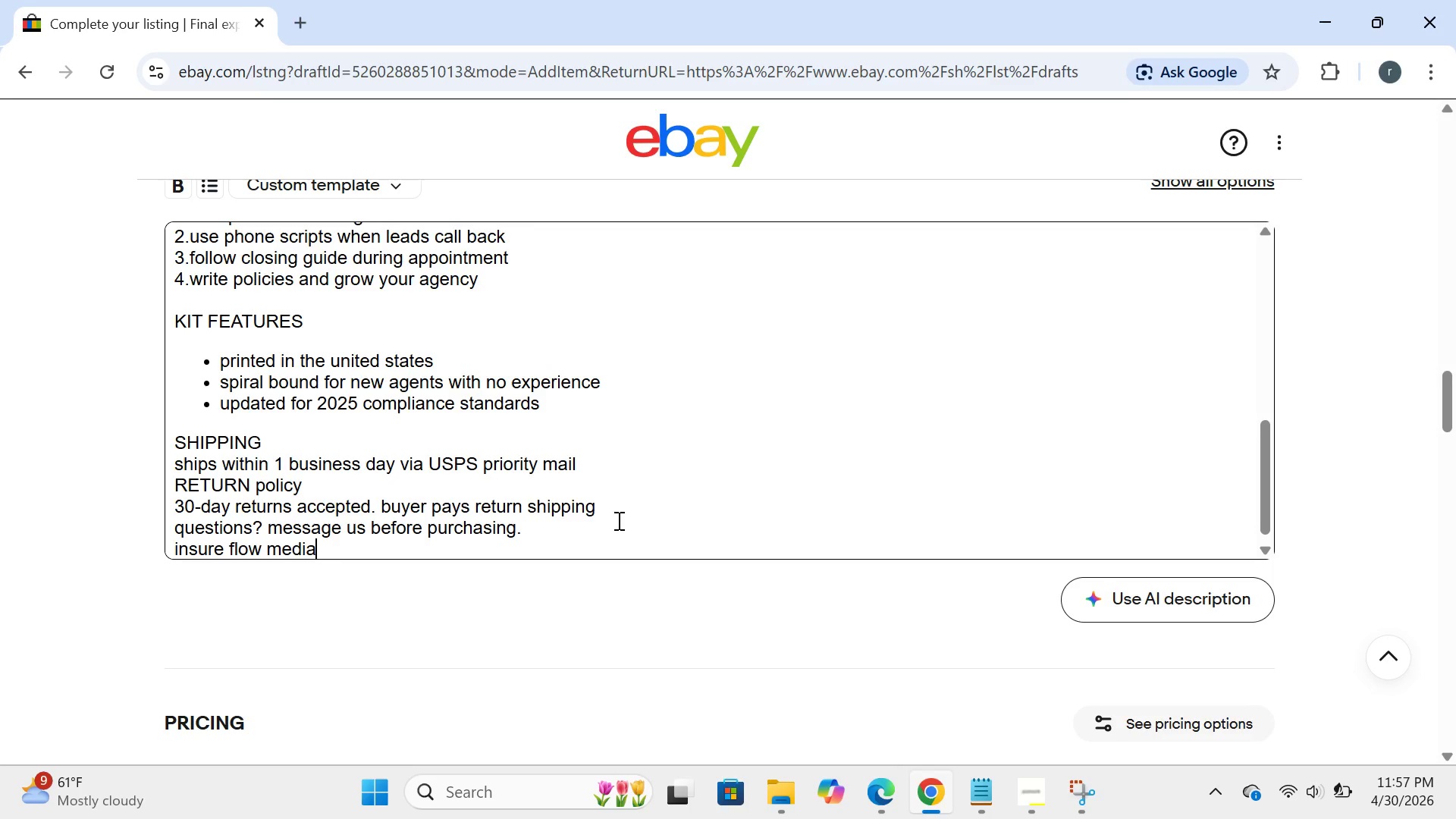 
key(Enter)
 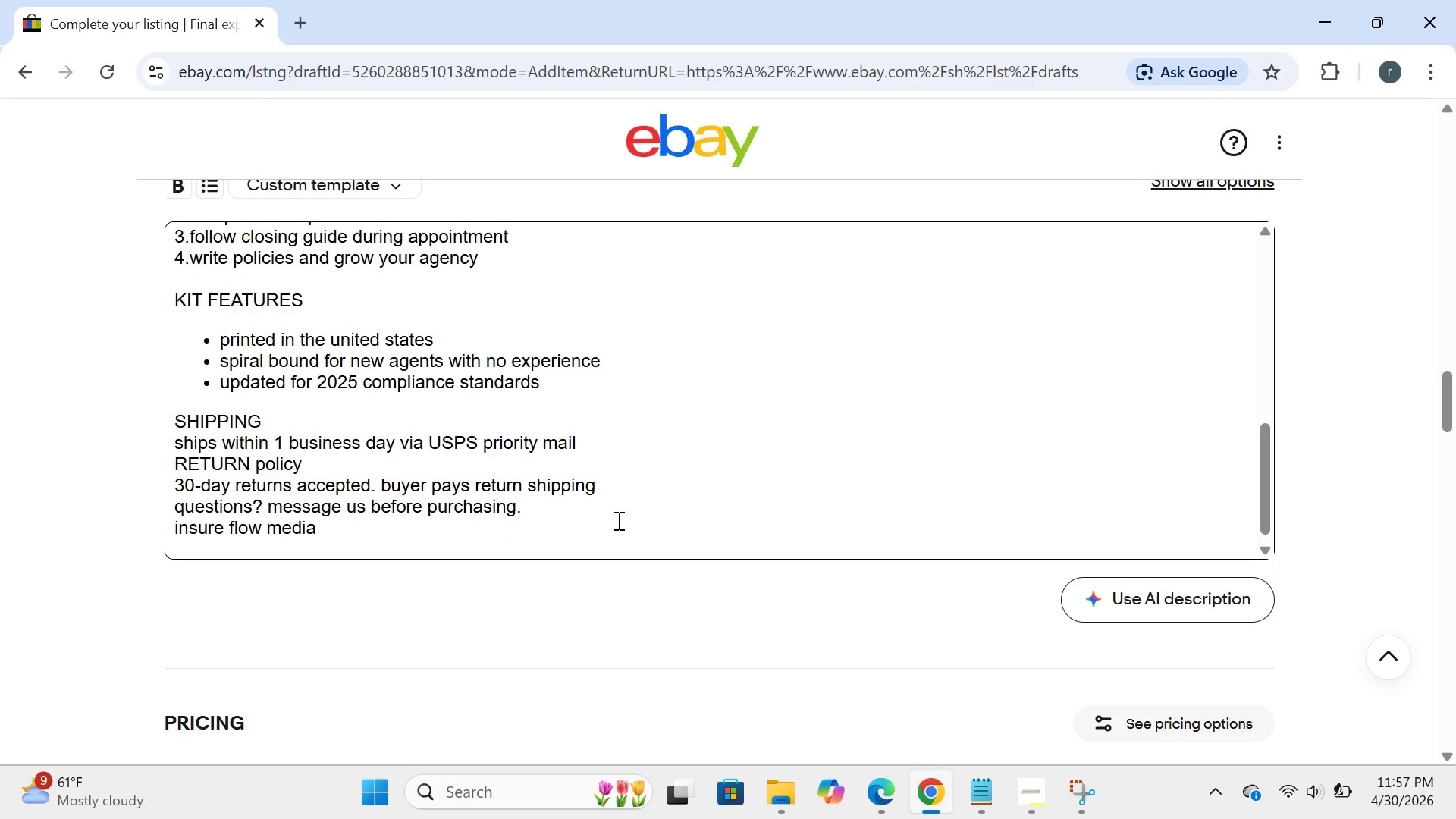 
type(trusted by 5000_)
key(Backspace)
type(+ indep)
 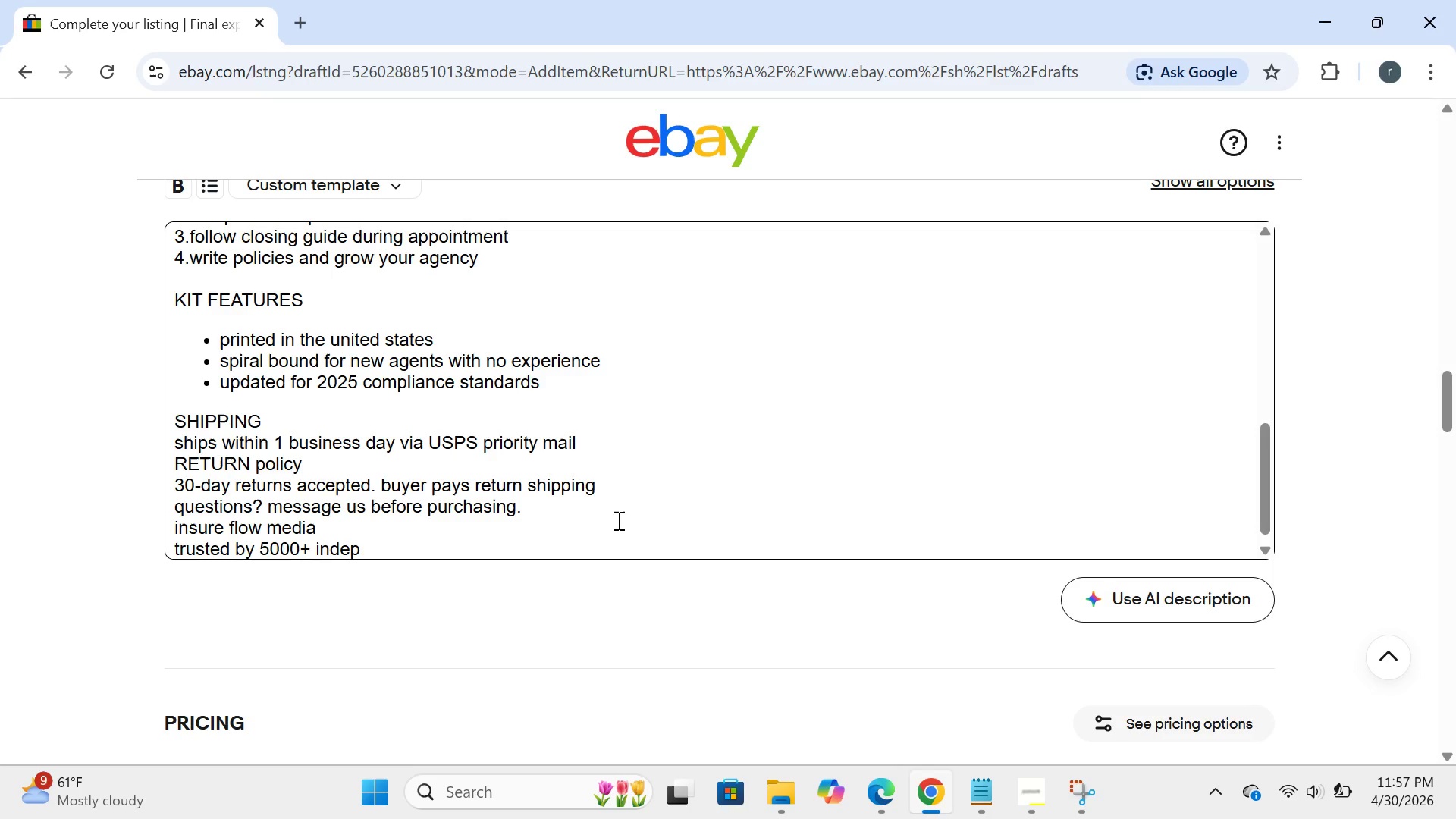 
type(endent brokers)
 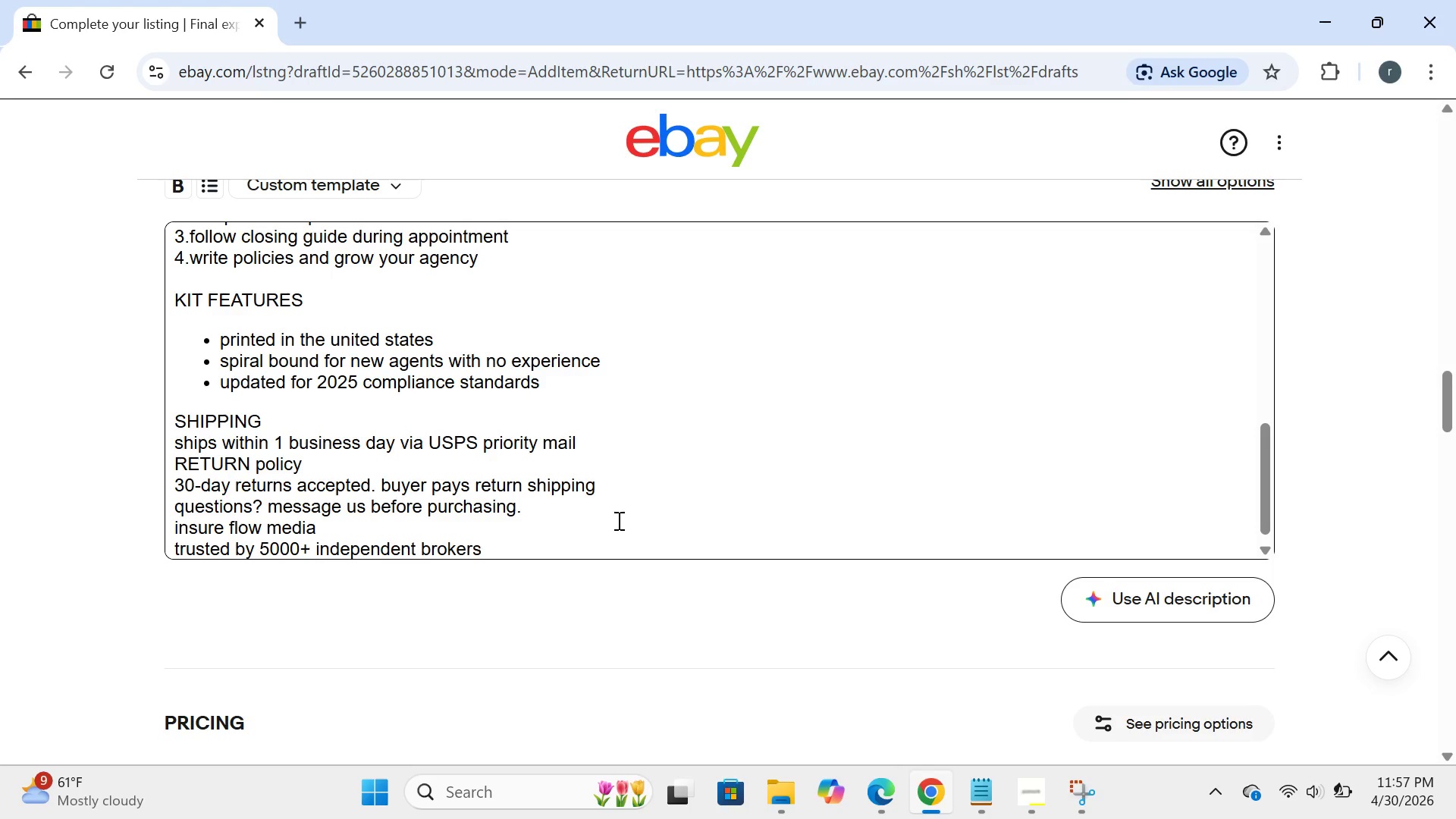 
left_click([617, 520])
 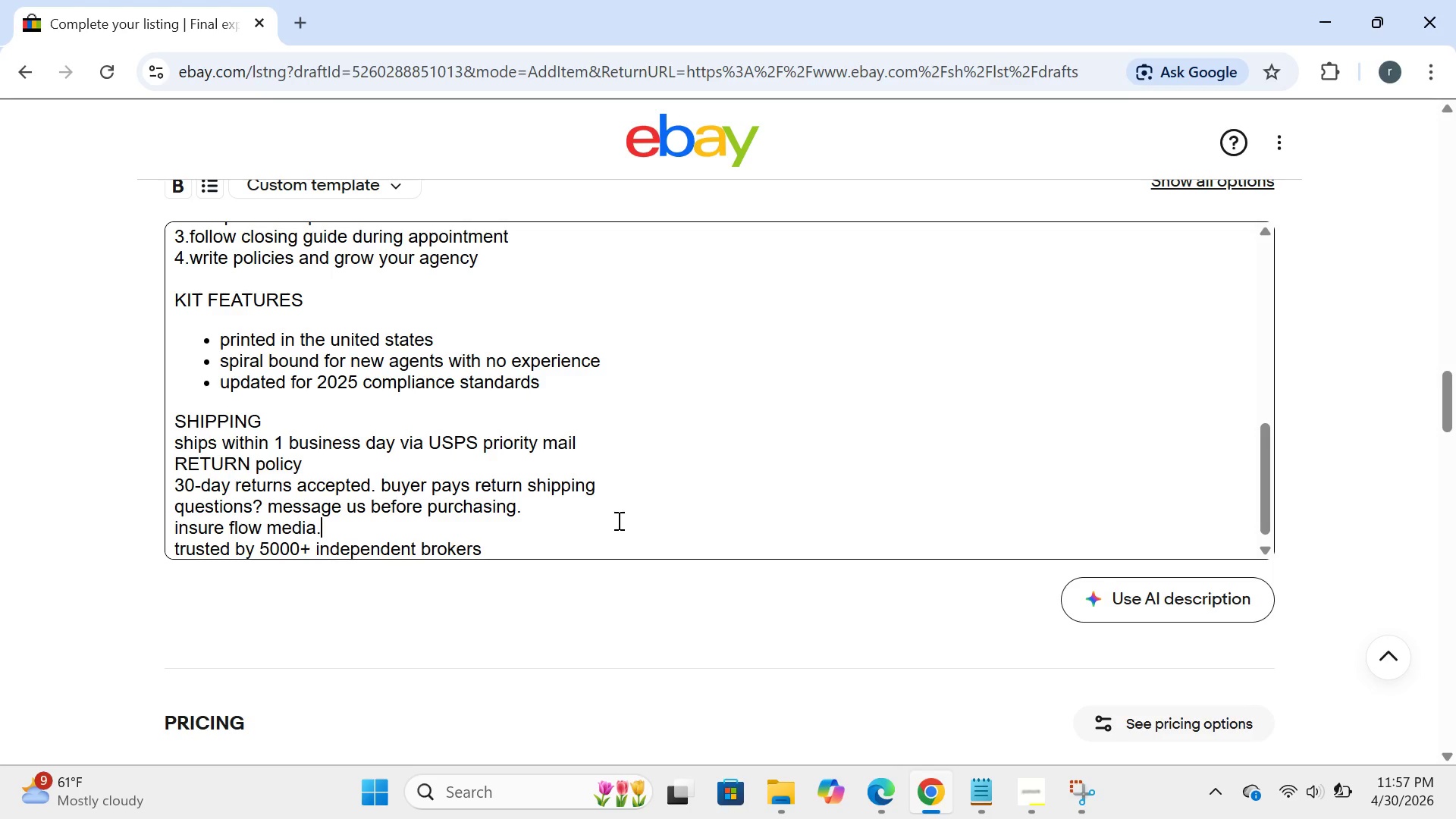 
key(Period)
 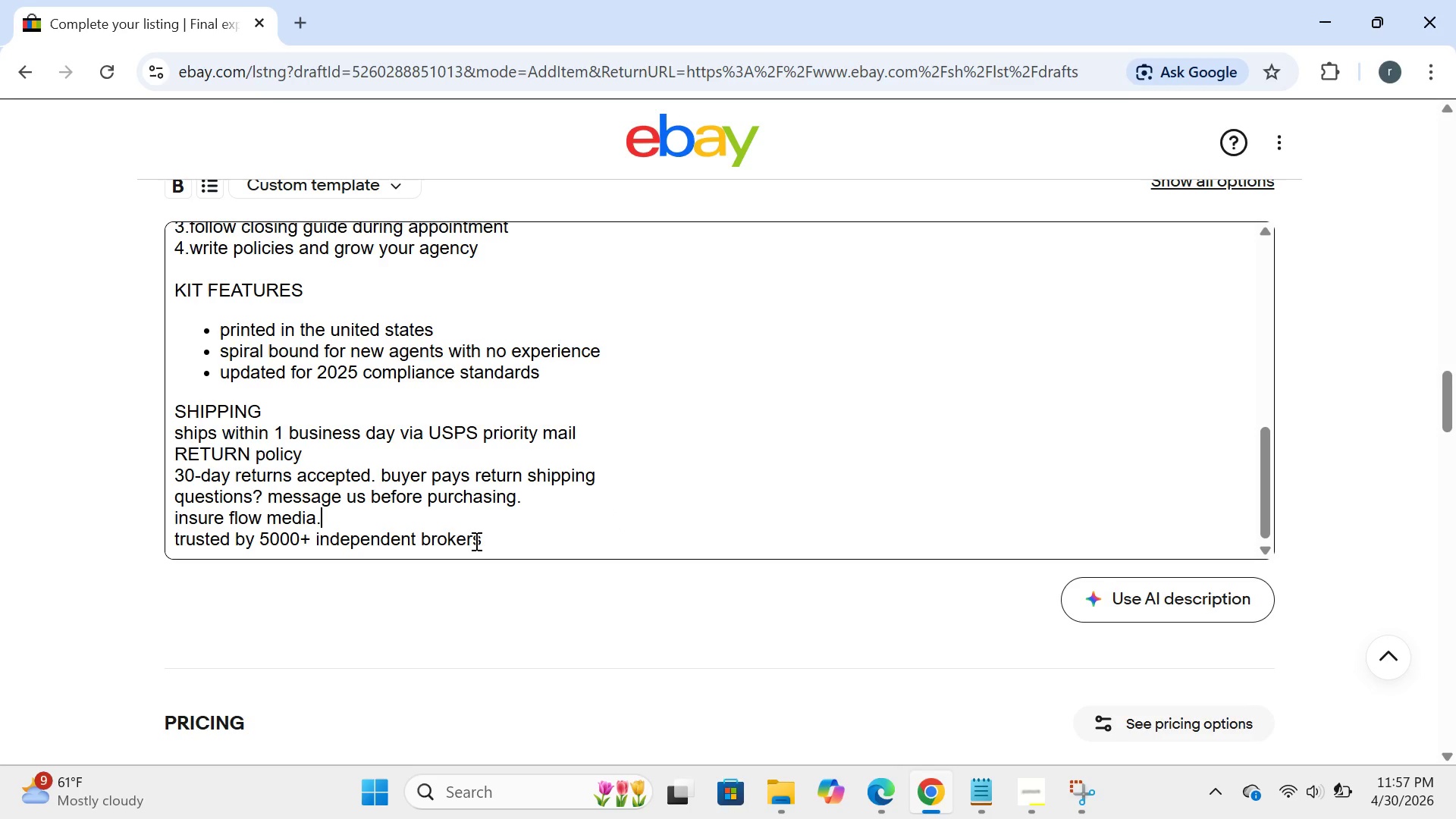 
left_click([488, 538])
 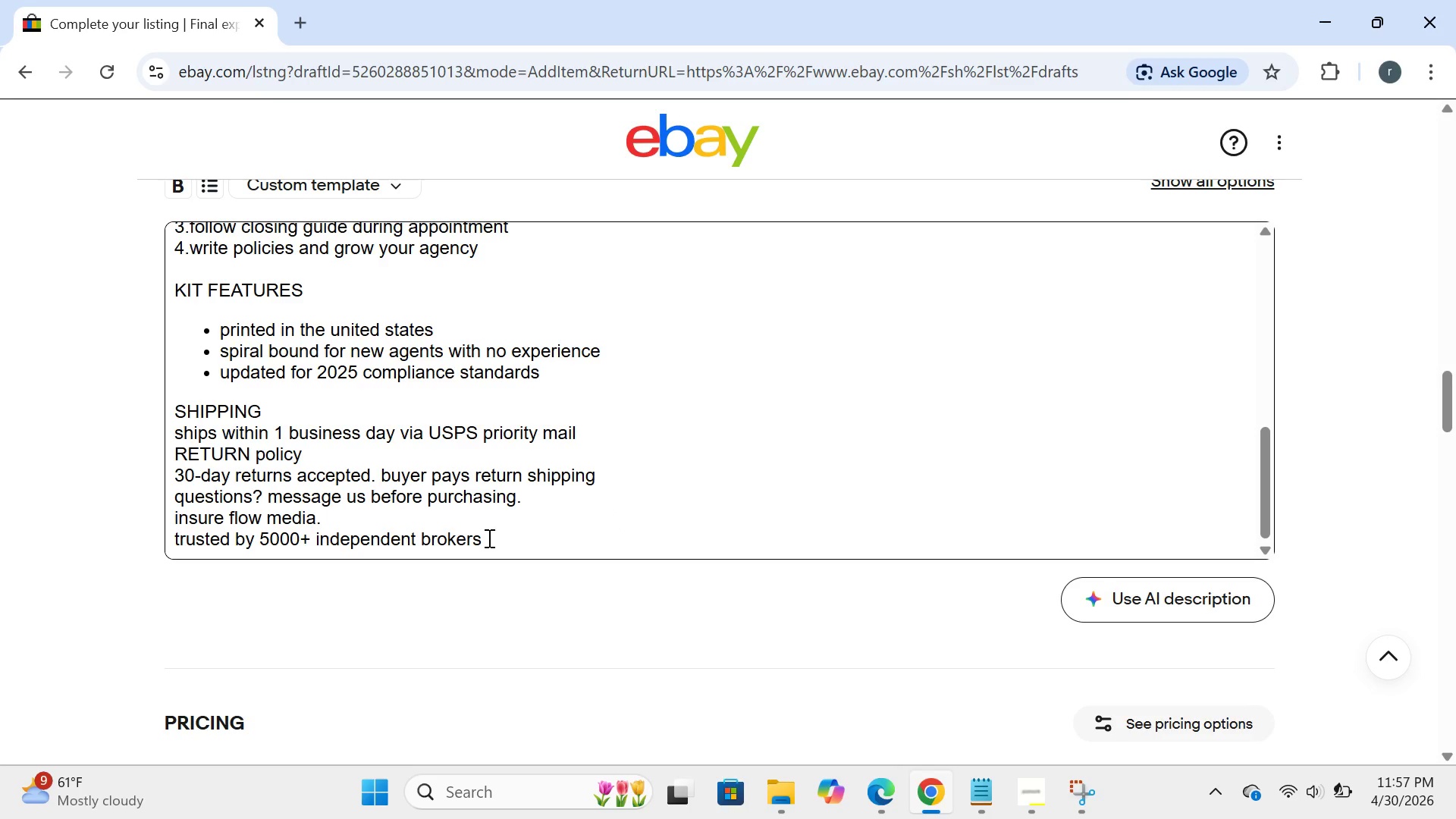 
key(Period)
 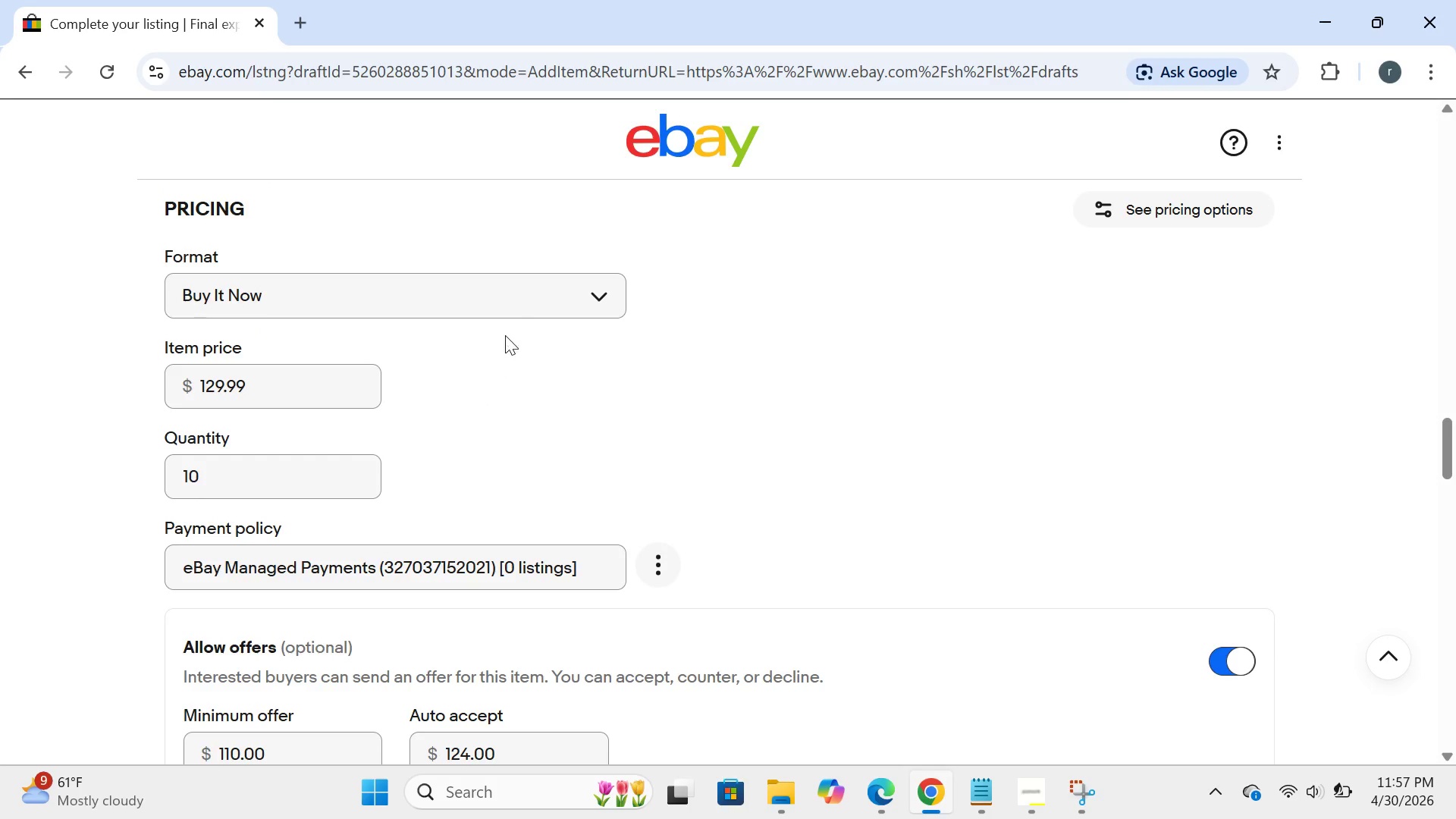 
left_click([279, 379])
 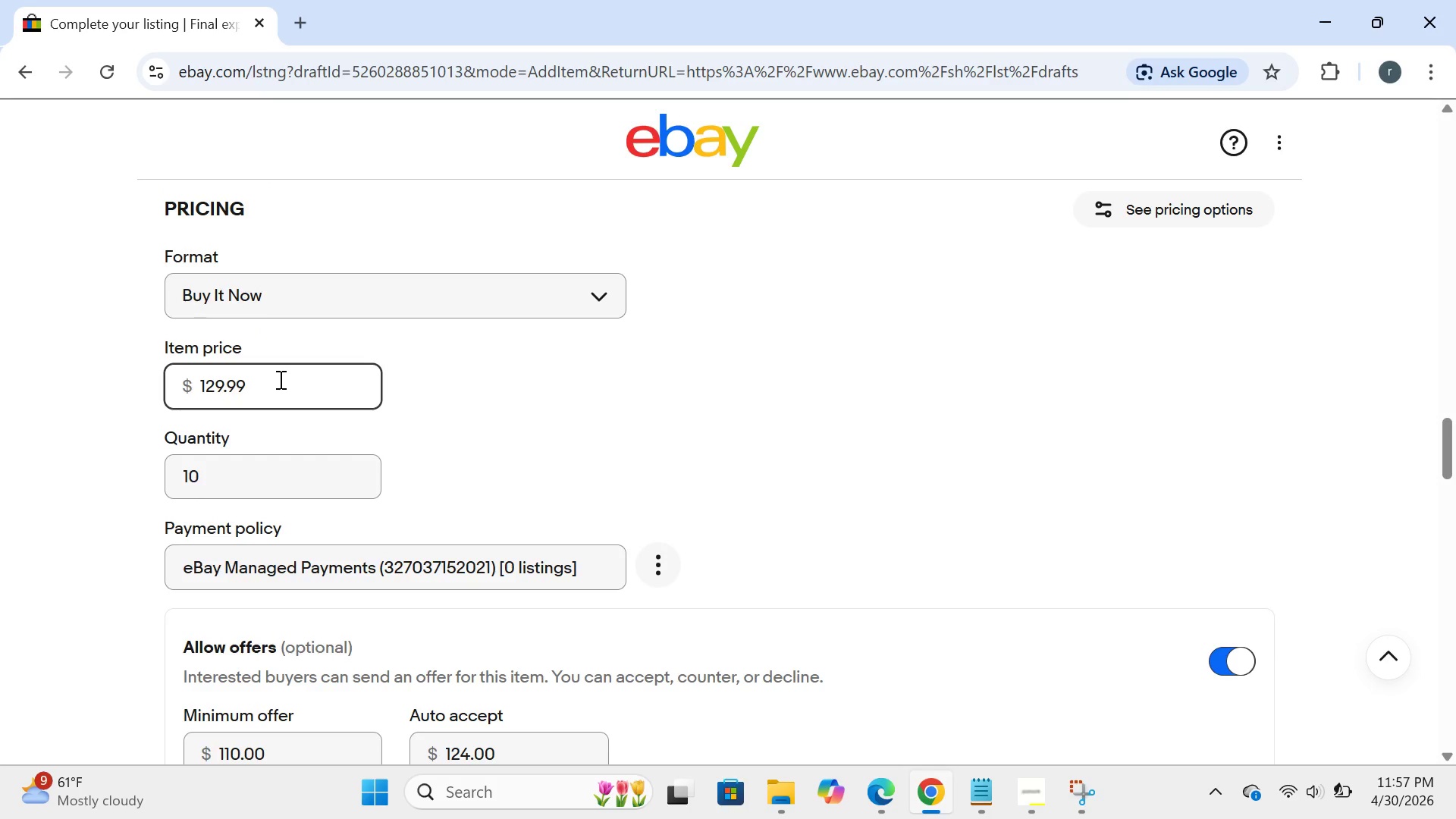 
hold_key(key=Backspace, duration=1.09)
 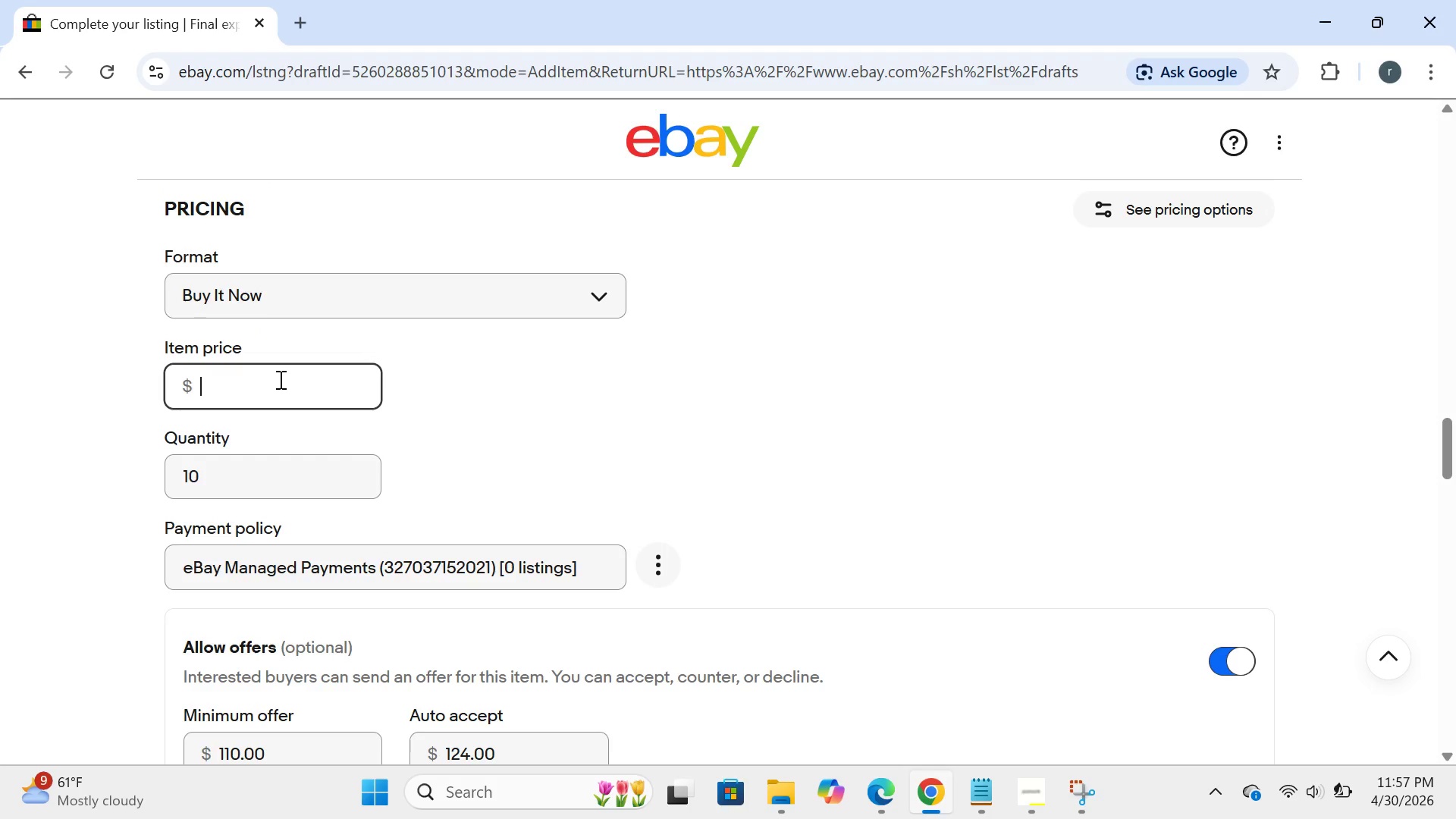 
left_click([279, 379])
 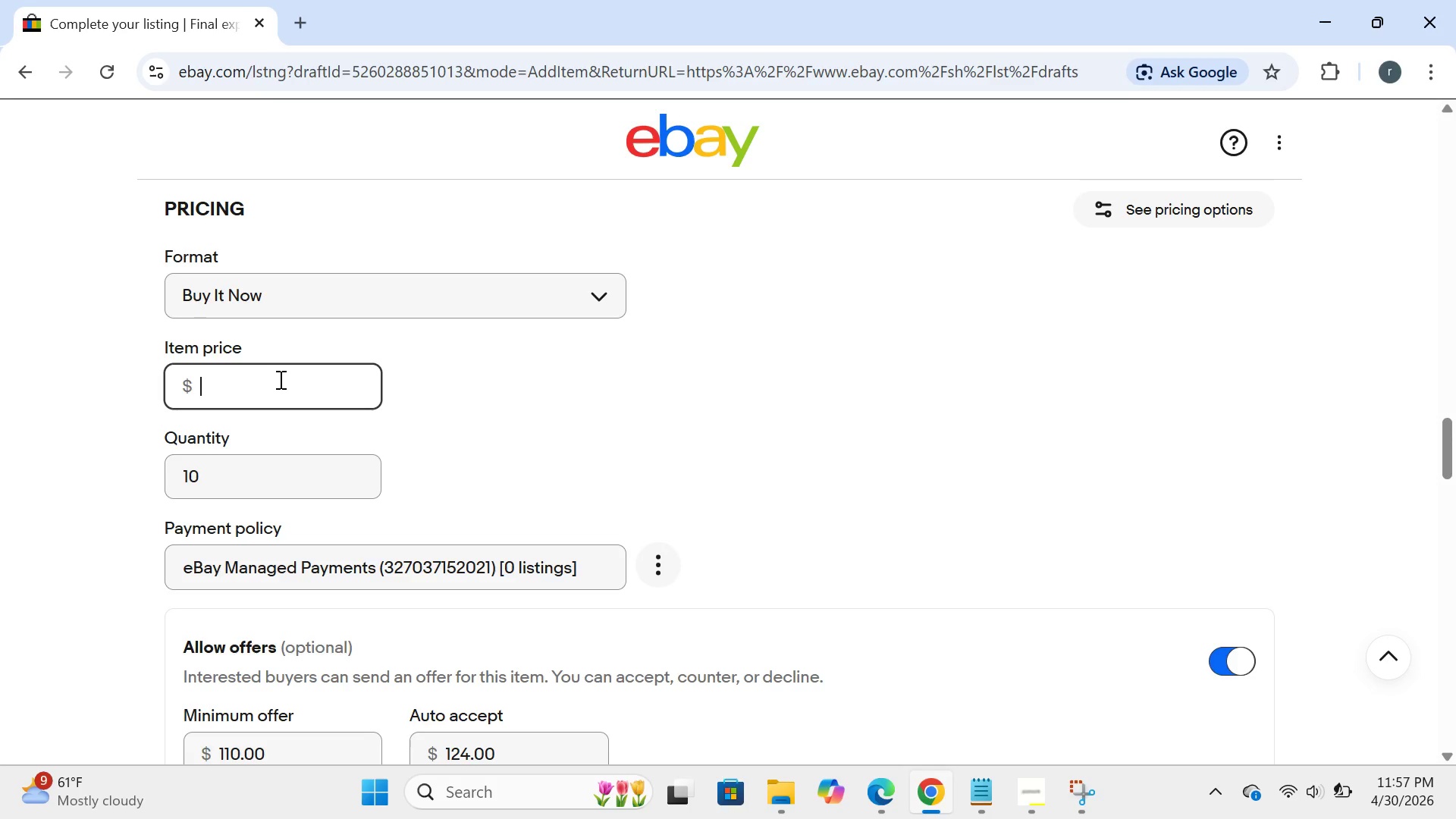 
type(89.95)
 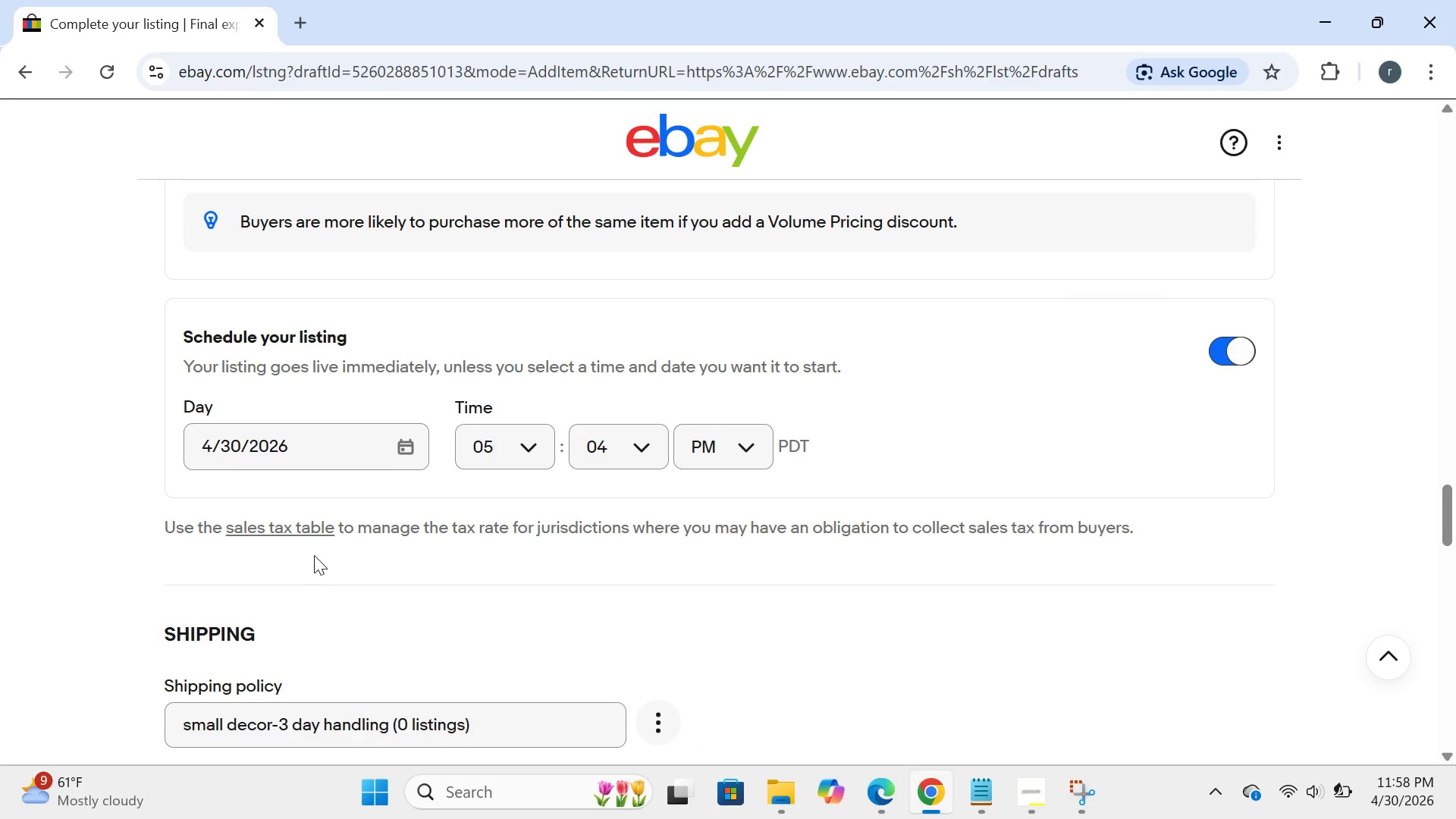 
wait(11.73)
 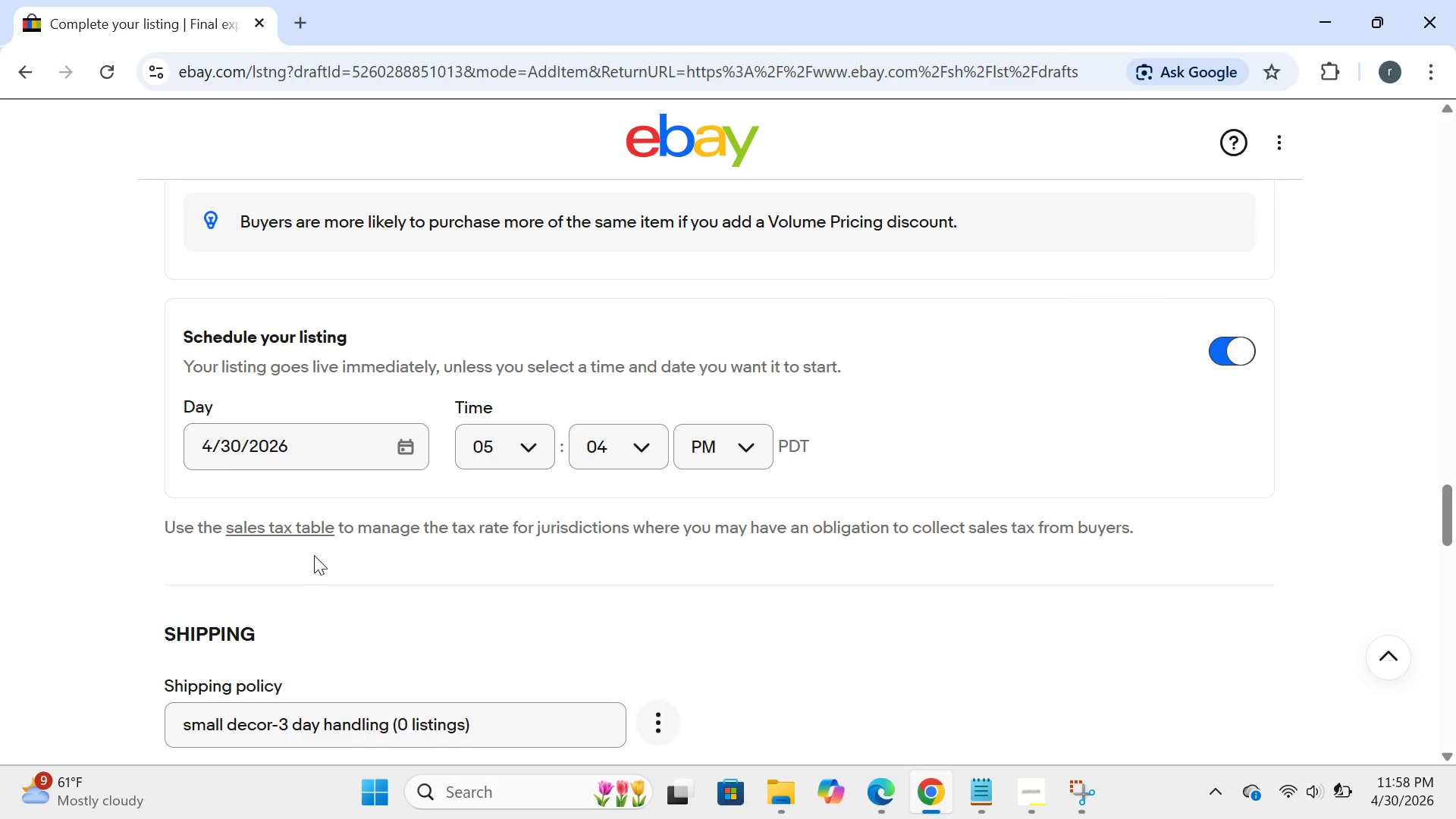 
left_click([190, 514])
 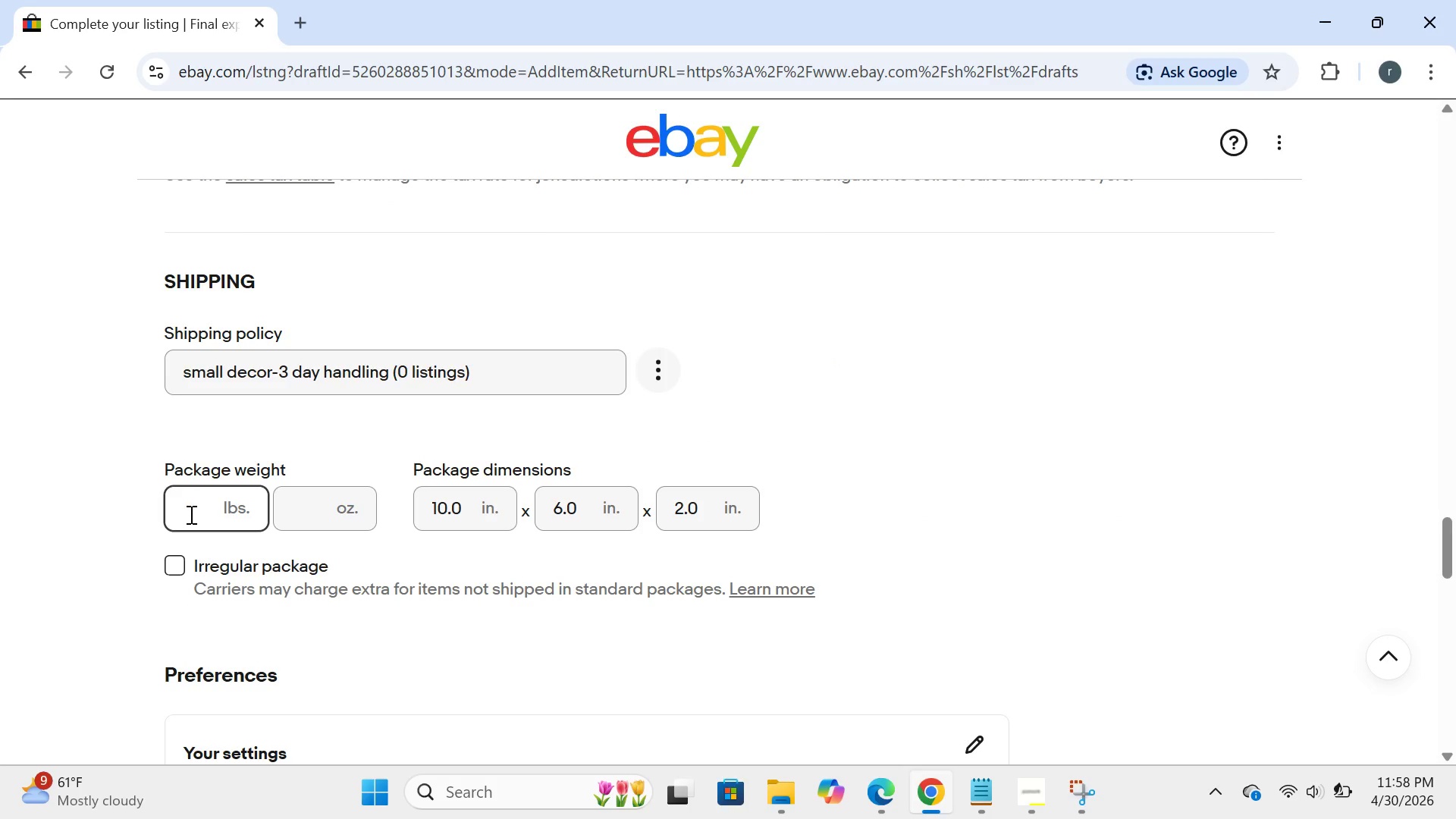 
key(Backspace)
 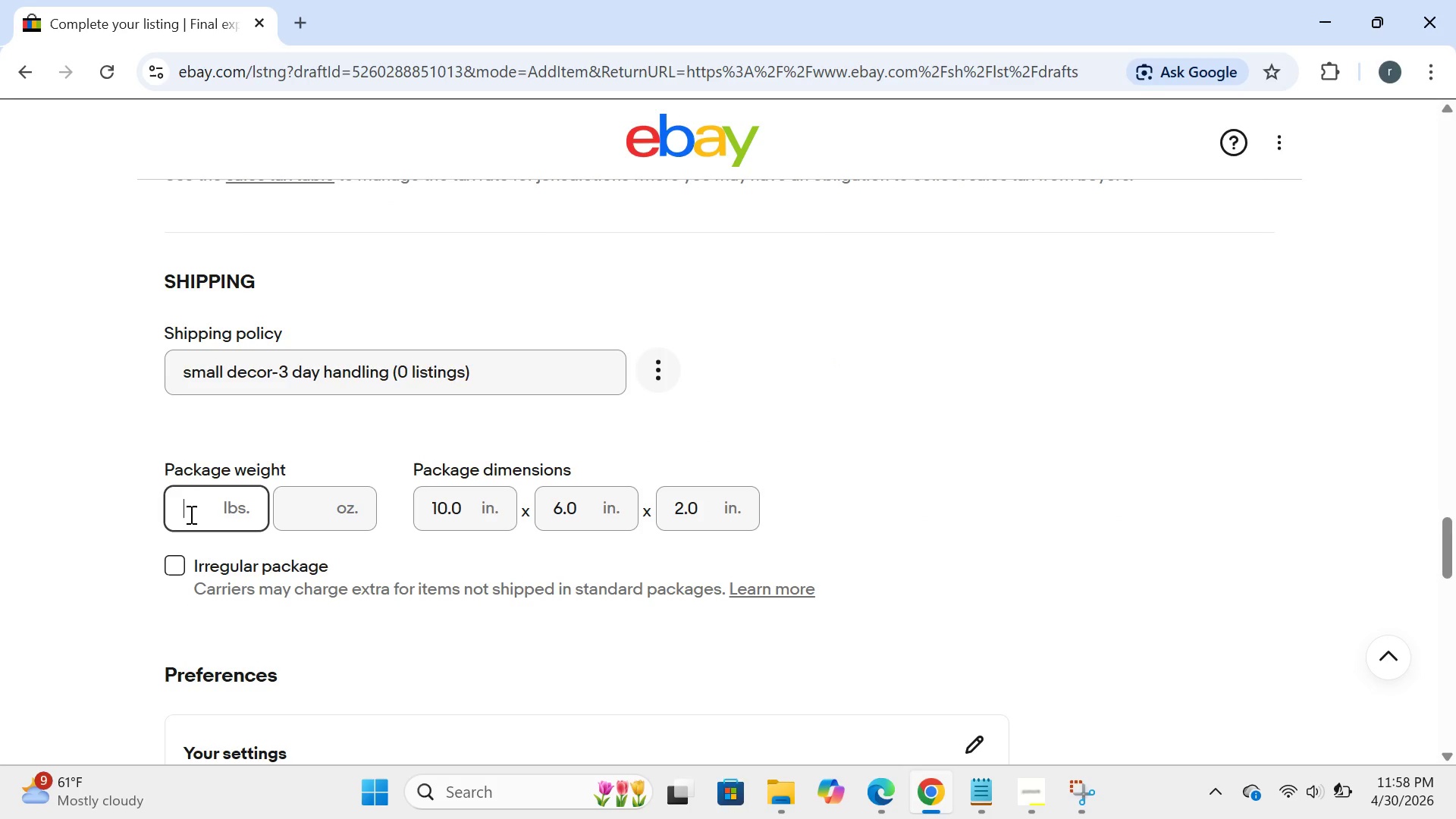 
key(1)
 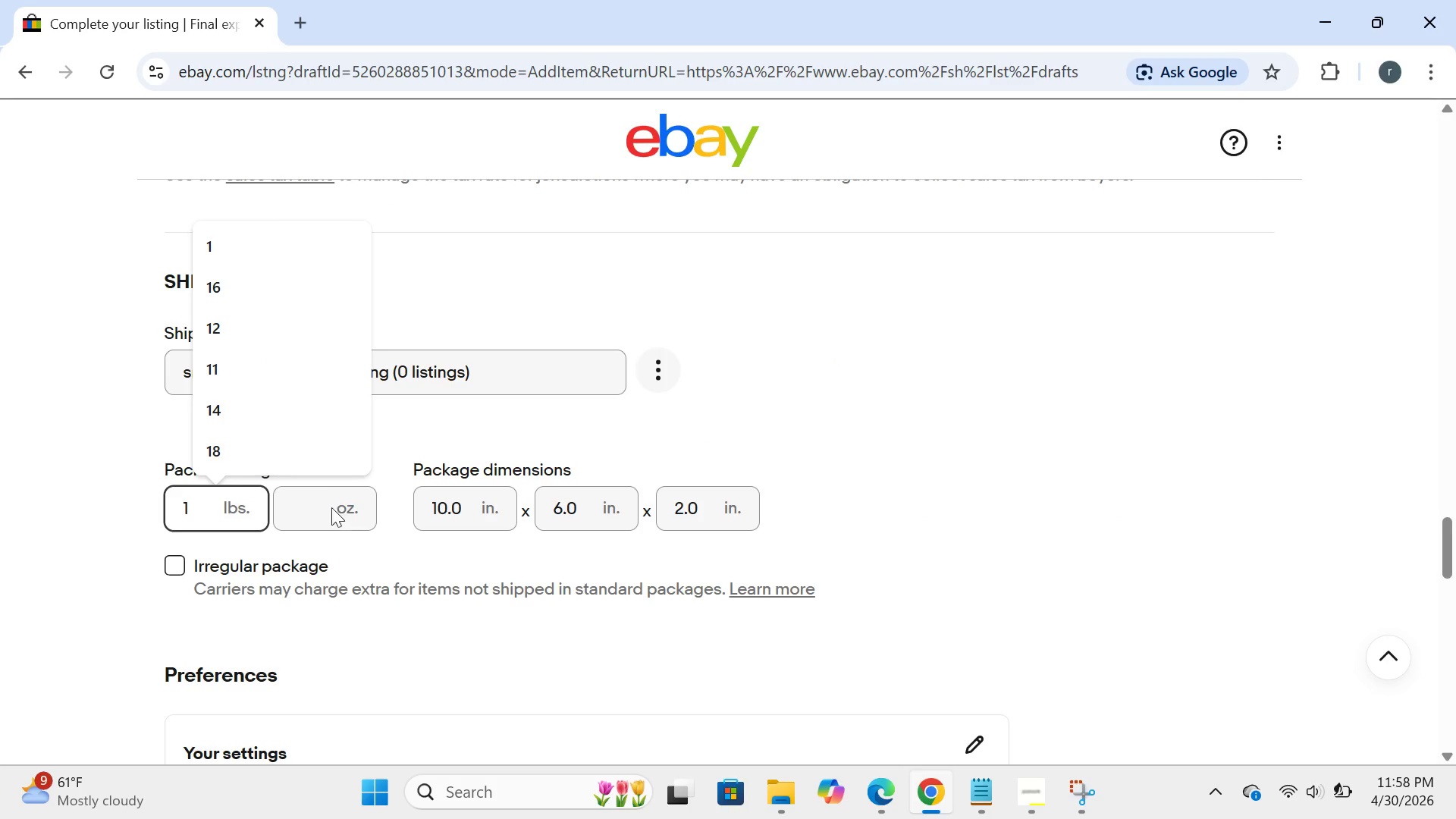 
left_click([327, 505])
 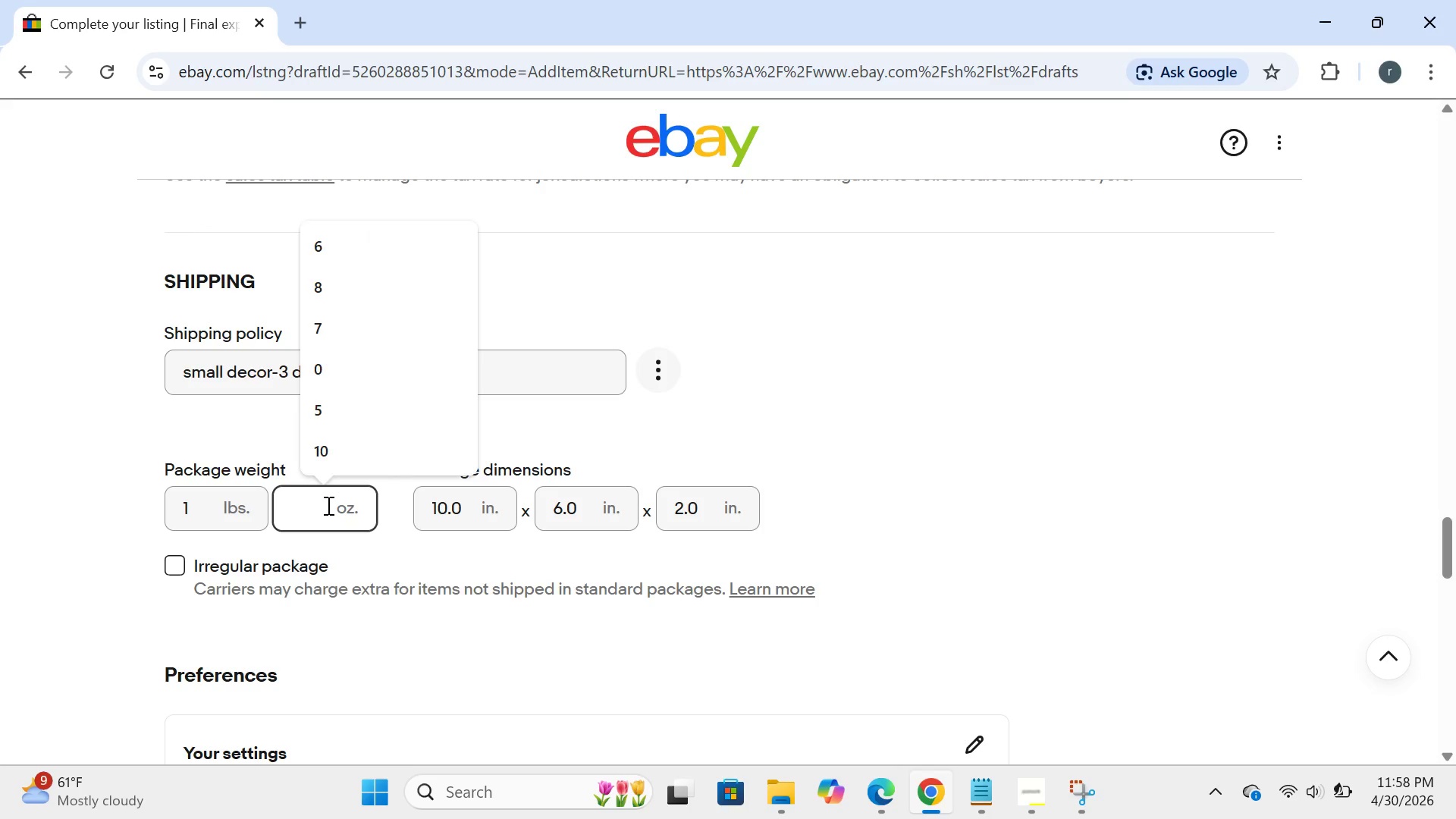 
type(12)
 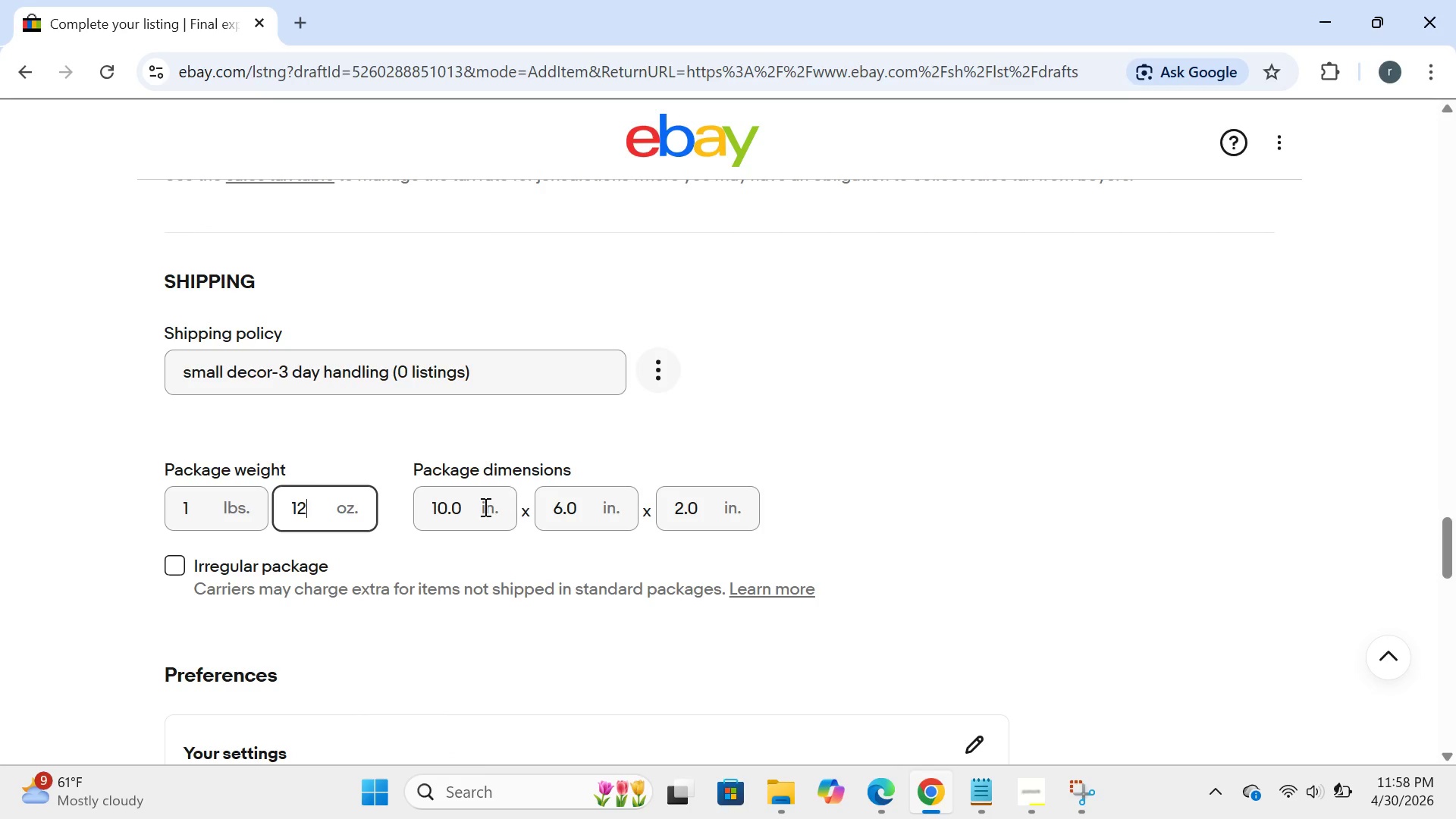 
left_click([457, 517])
 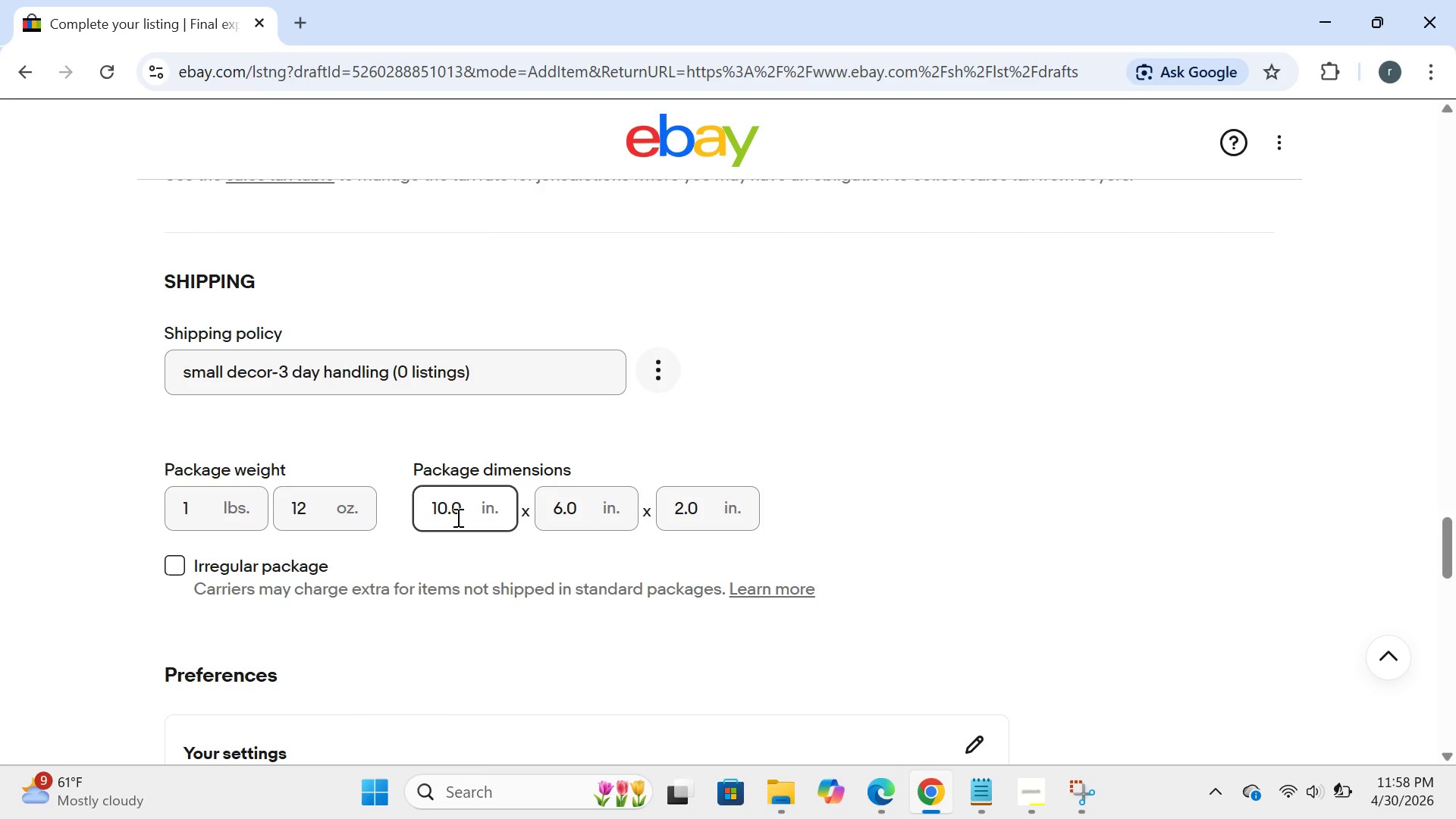 
key(Backspace)
 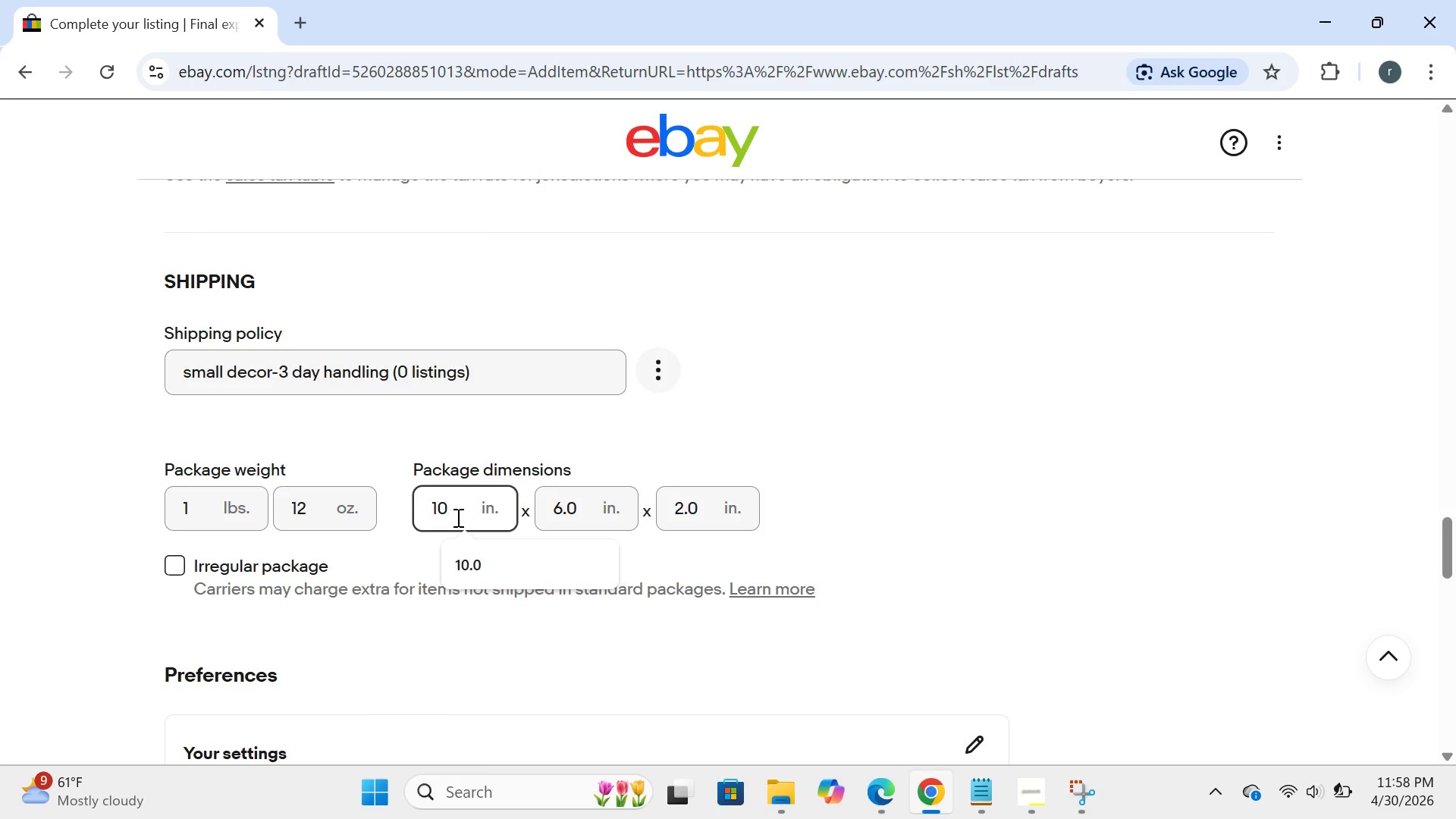 
key(Backspace)
 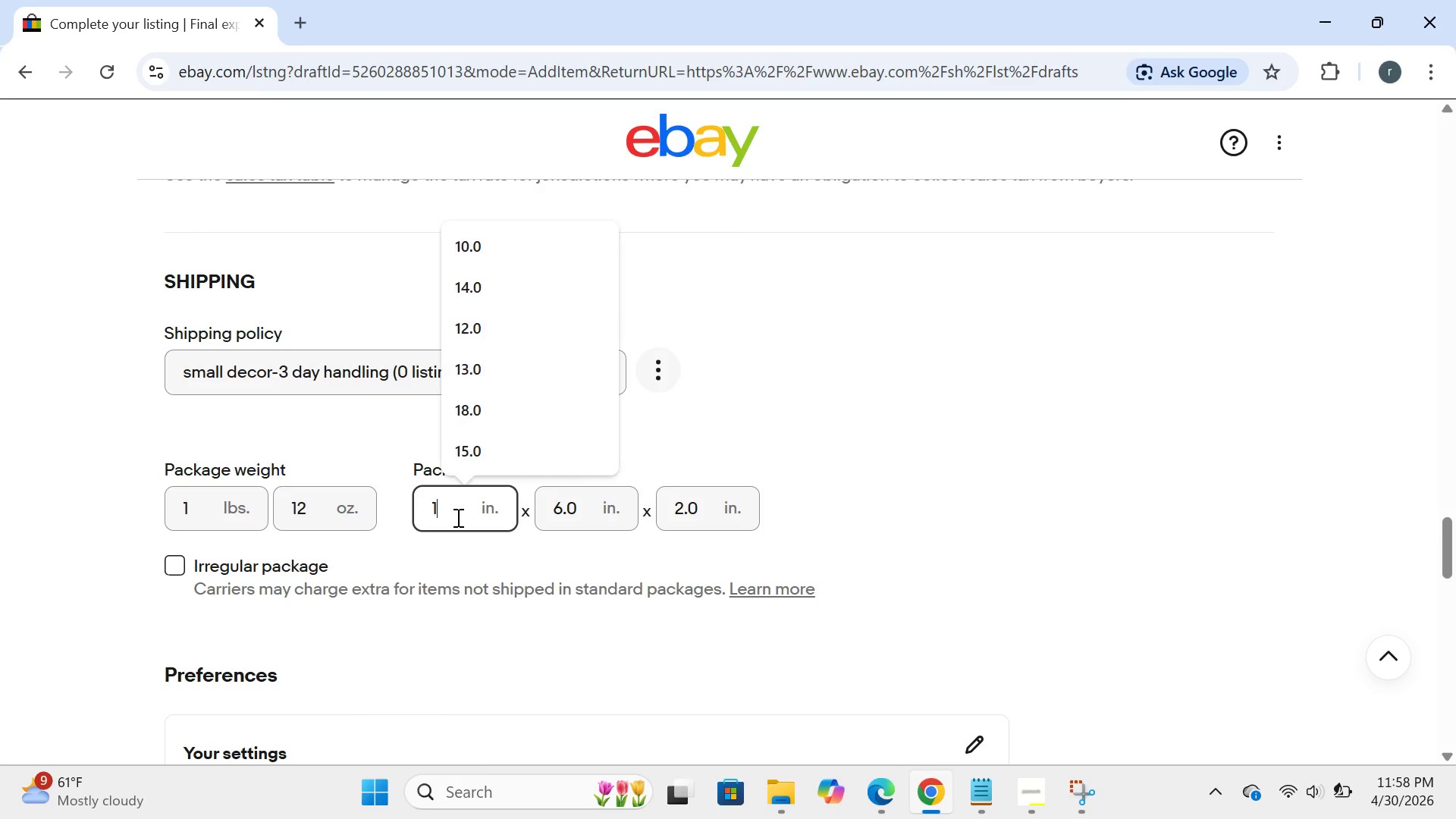 
key(Backspace)
 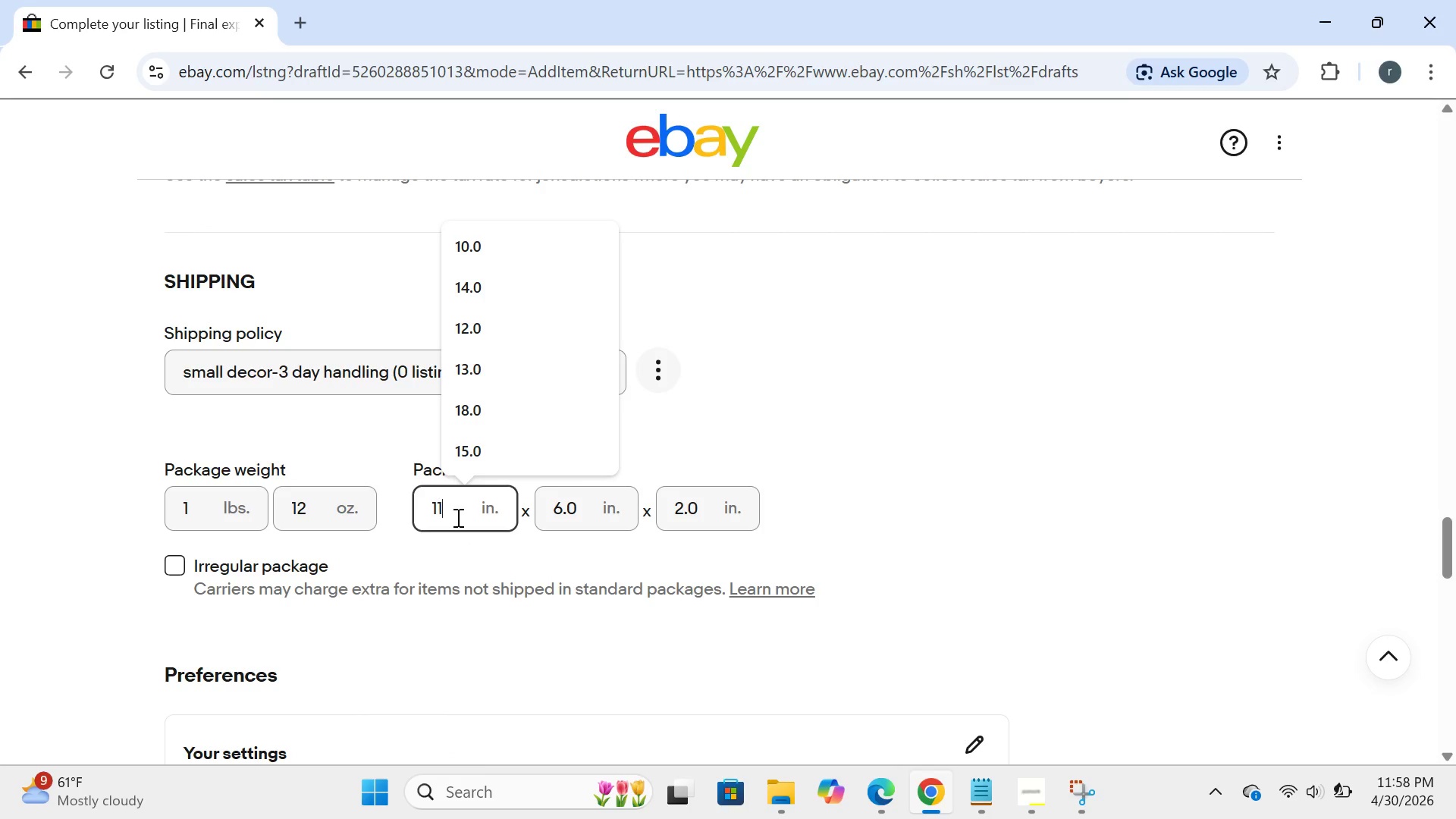 
key(1)
 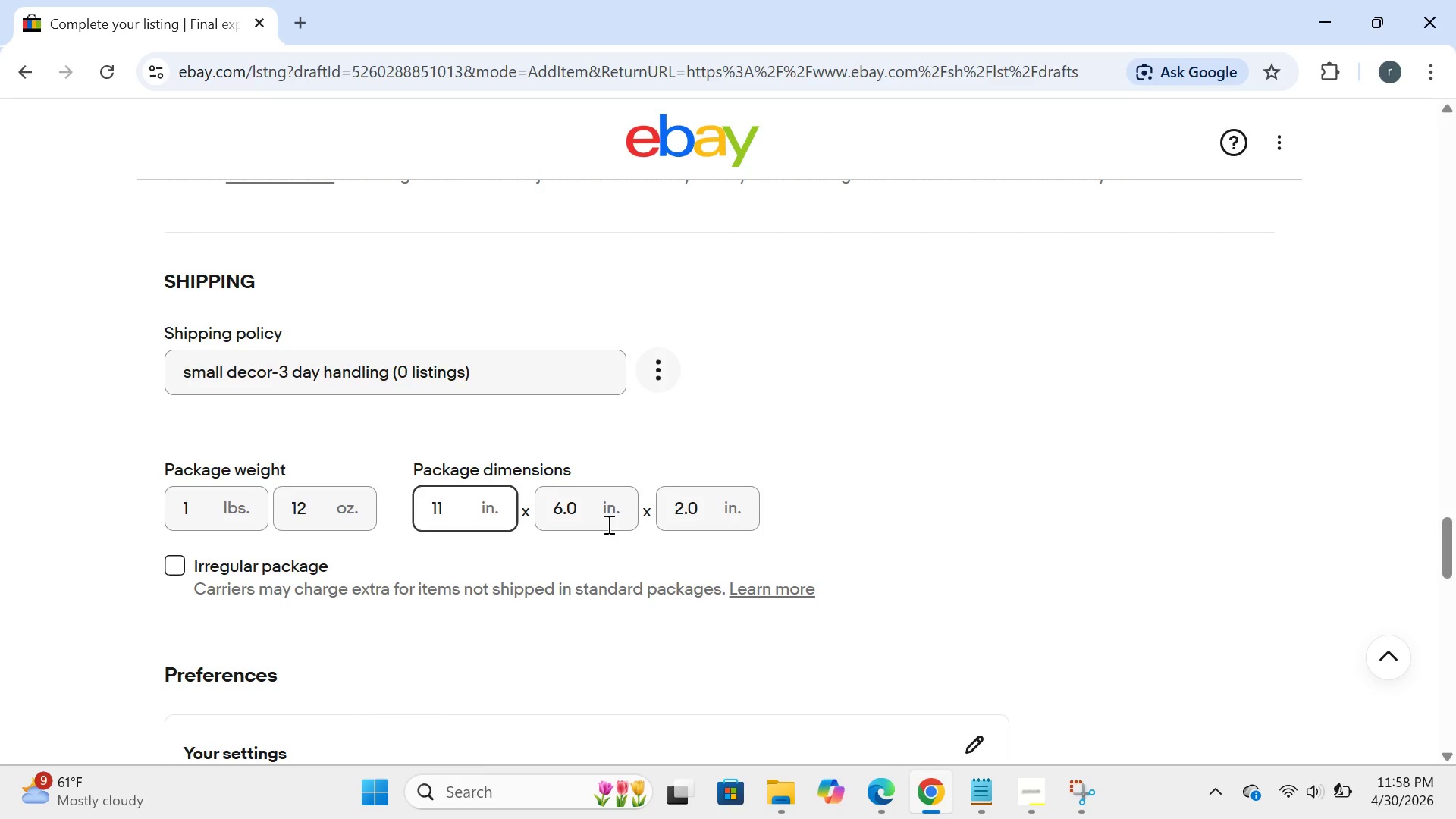 
left_click([582, 511])
 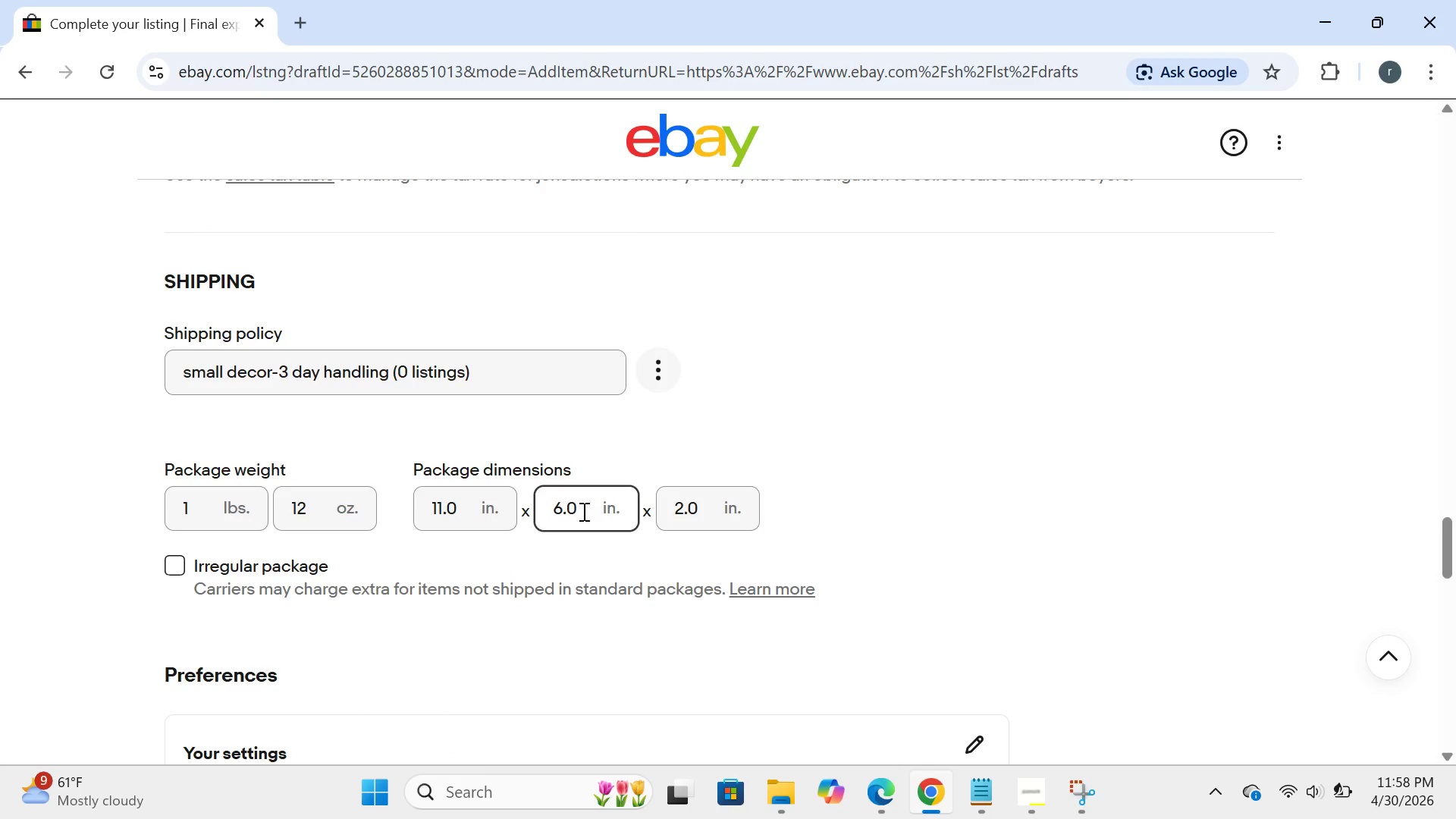 
key(Backspace)
 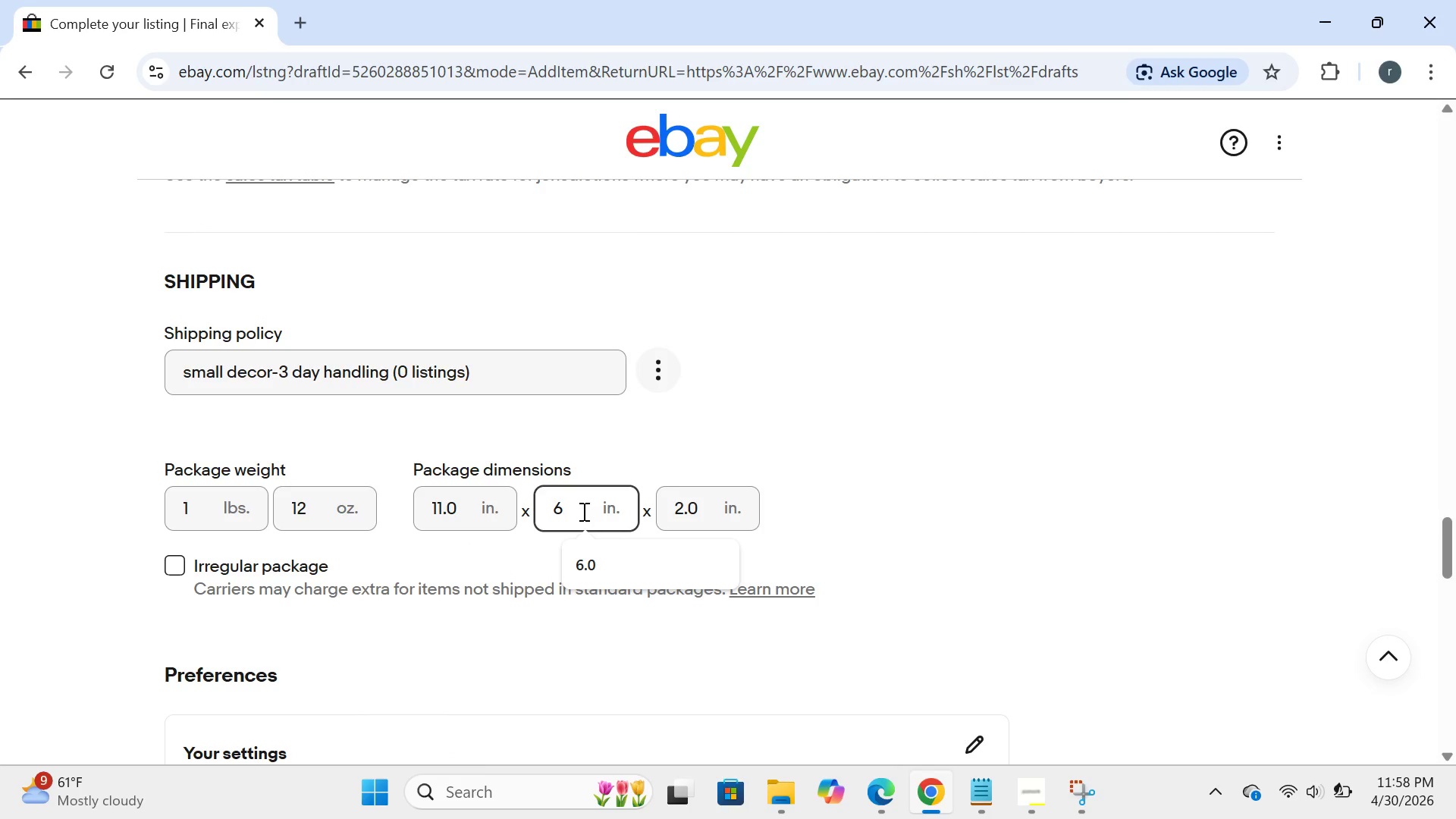 
key(Backspace)
 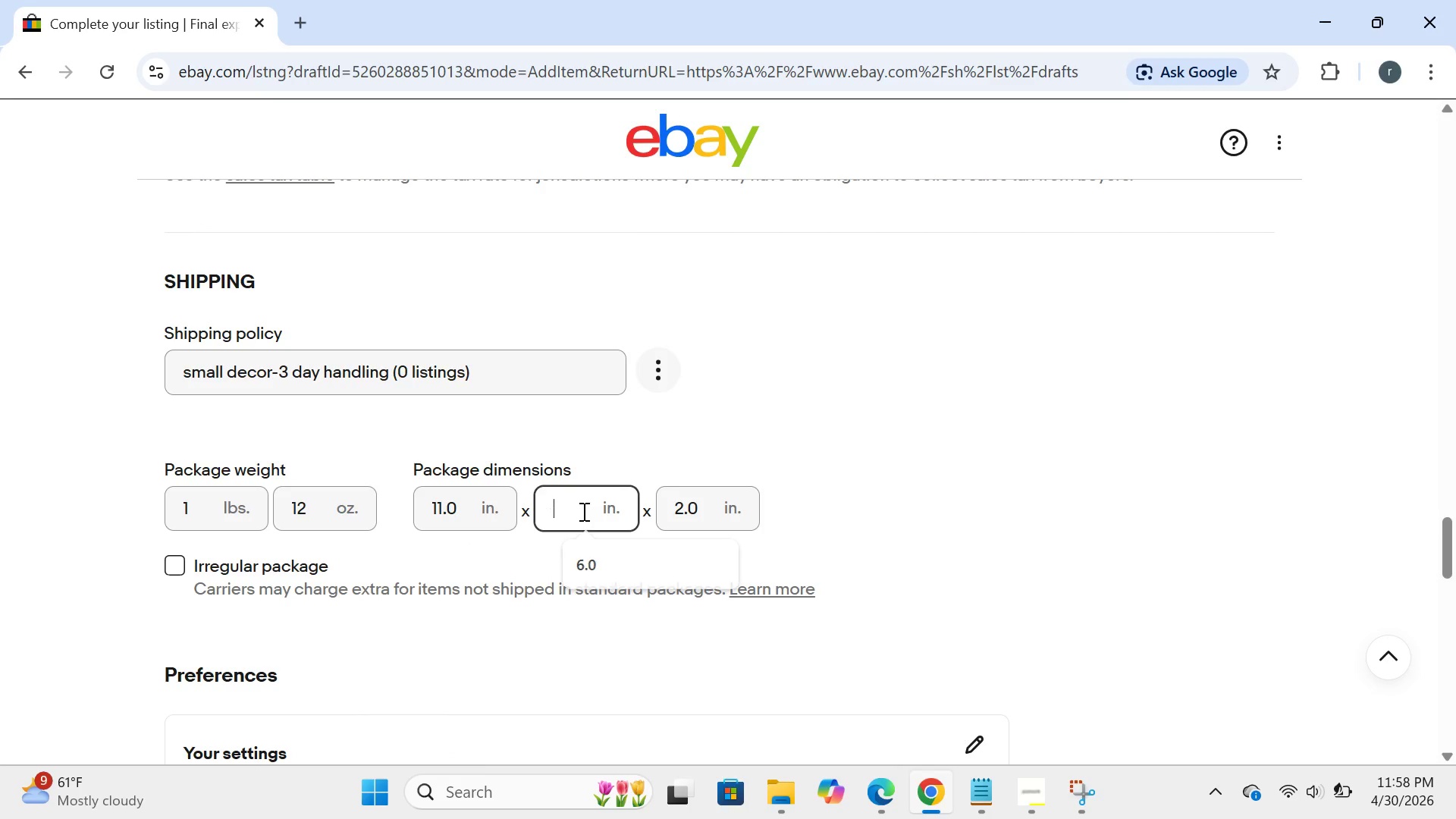 
key(Backspace)
 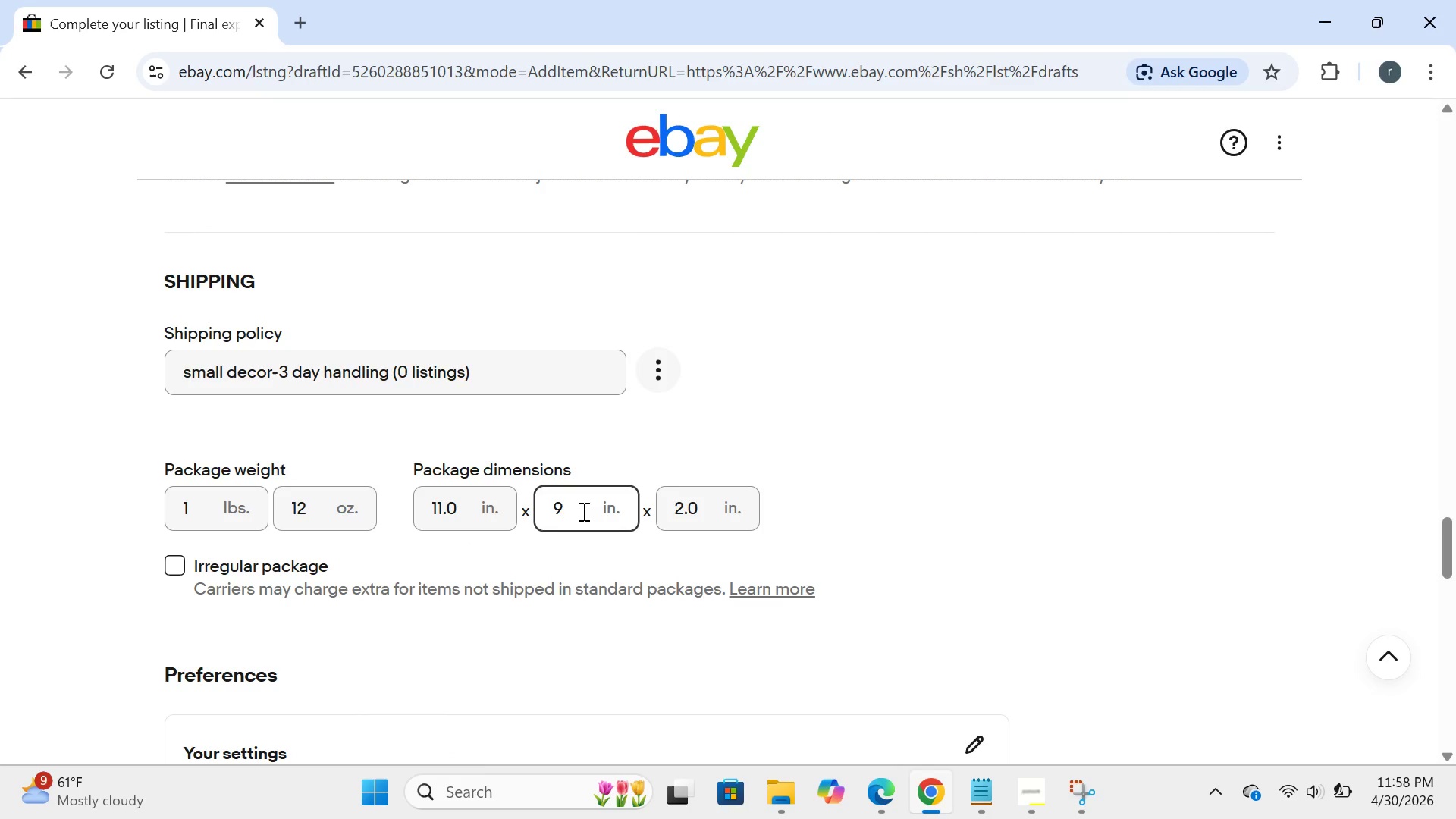 
key(9)
 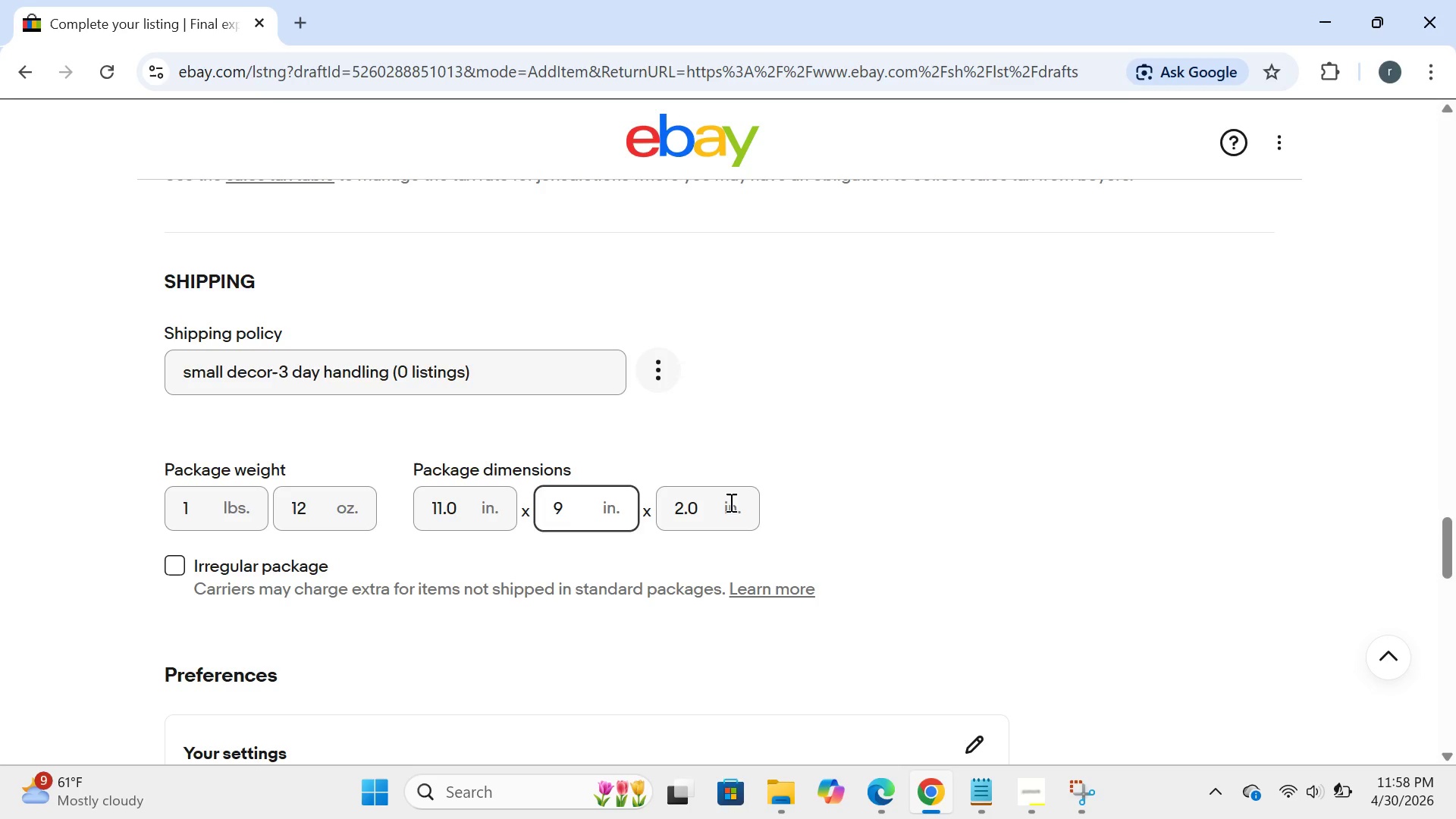 
left_click([717, 501])
 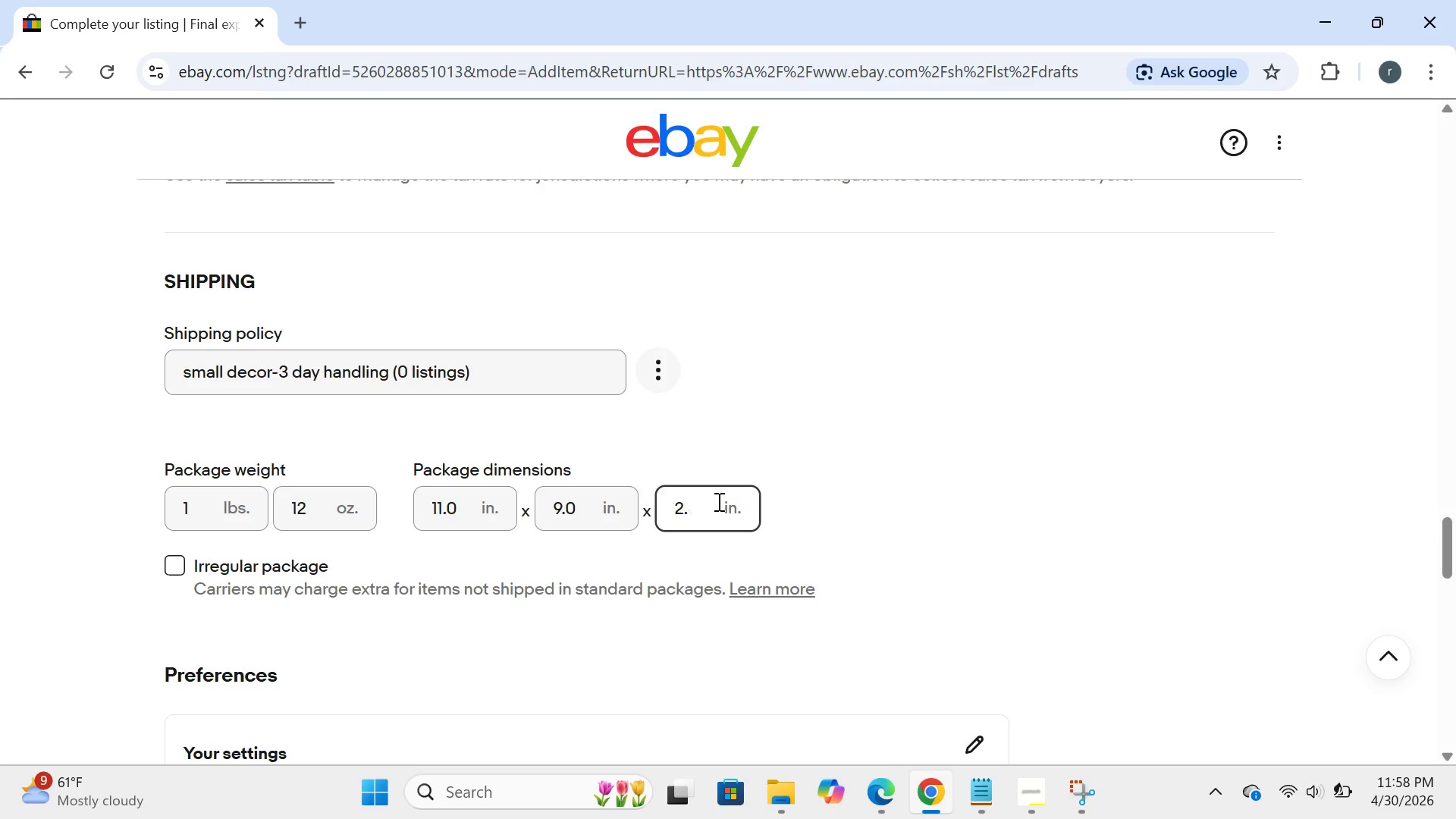 
key(Backspace)
 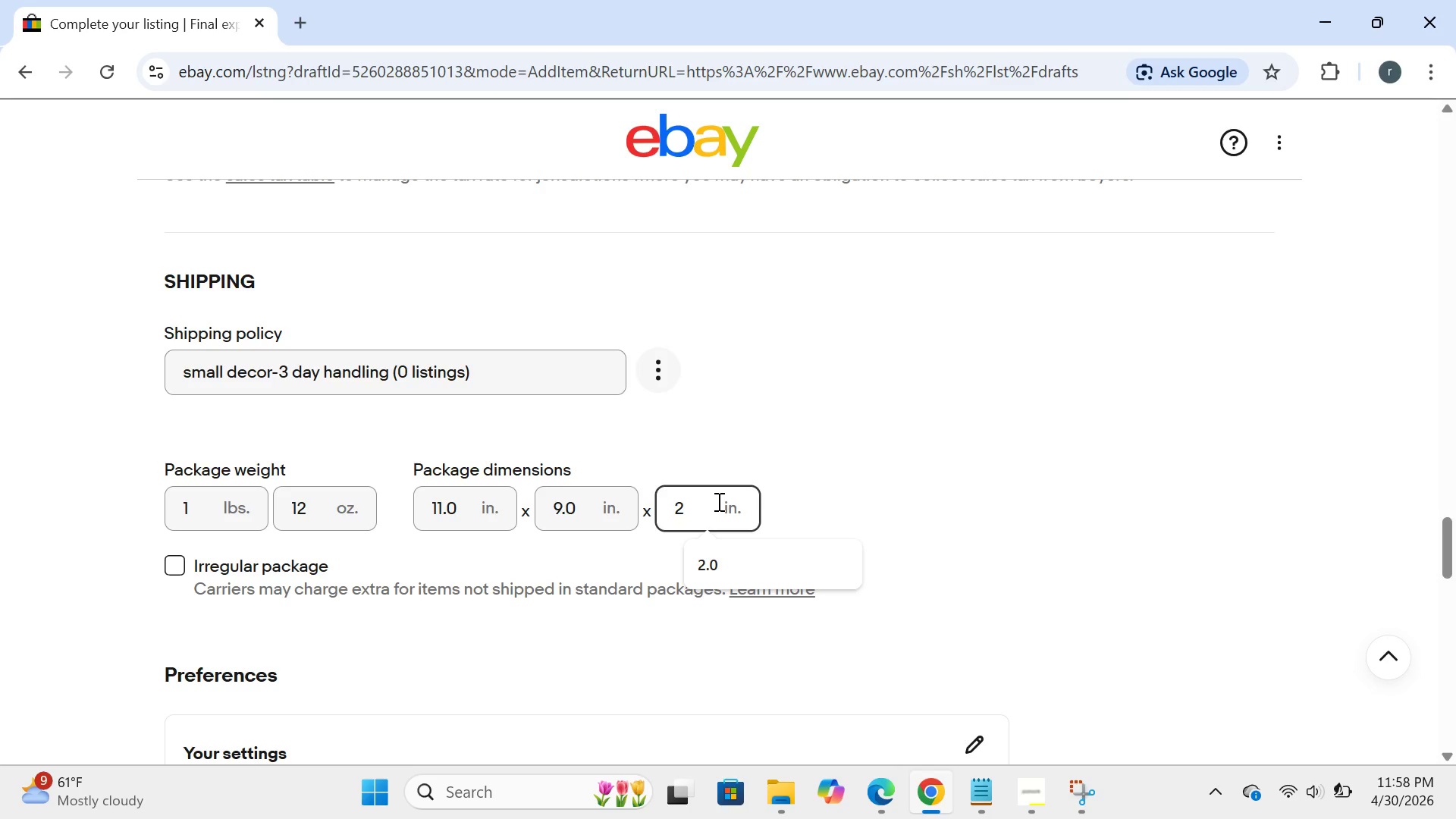 
key(Backspace)
 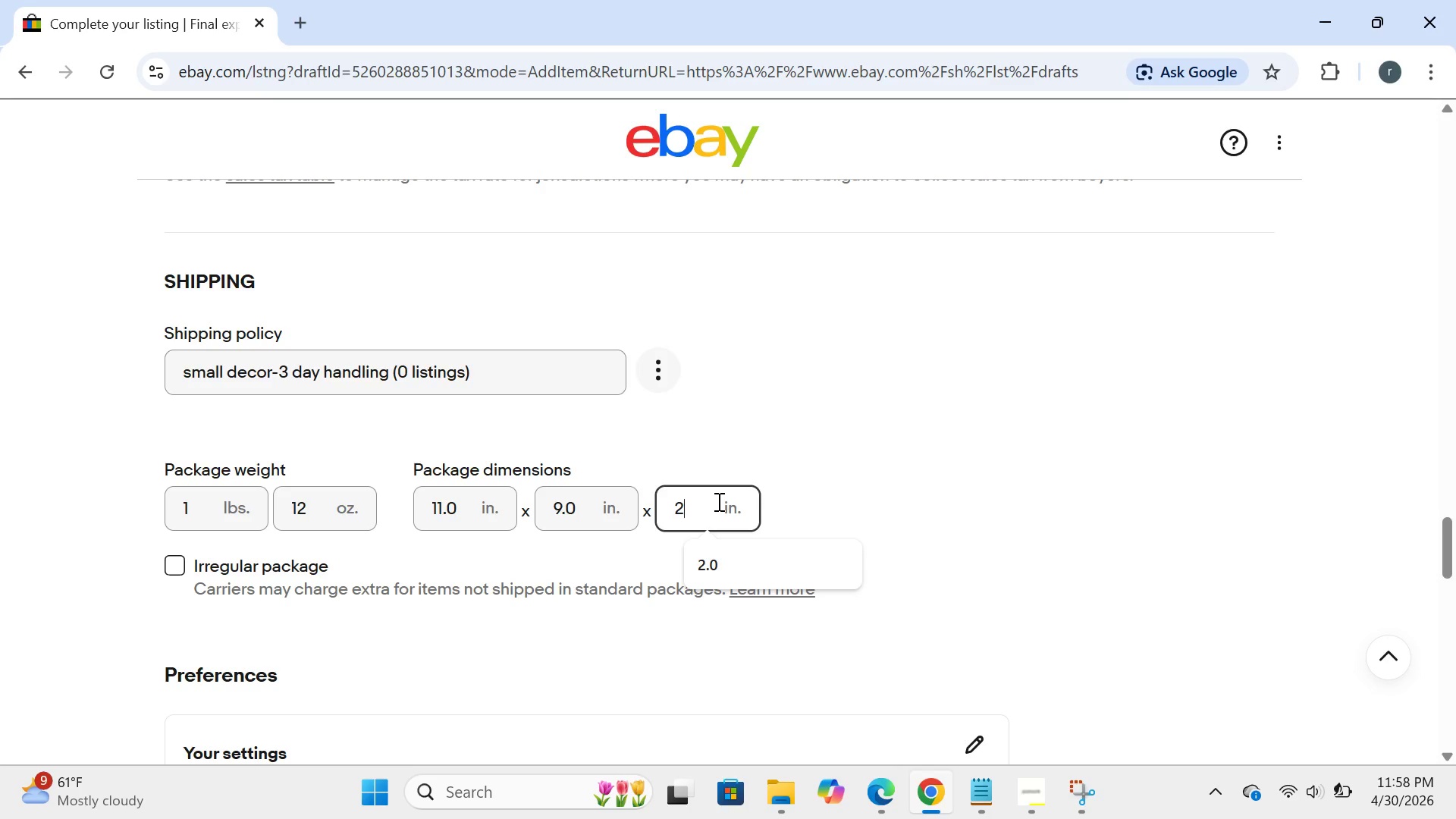 
key(Backspace)
 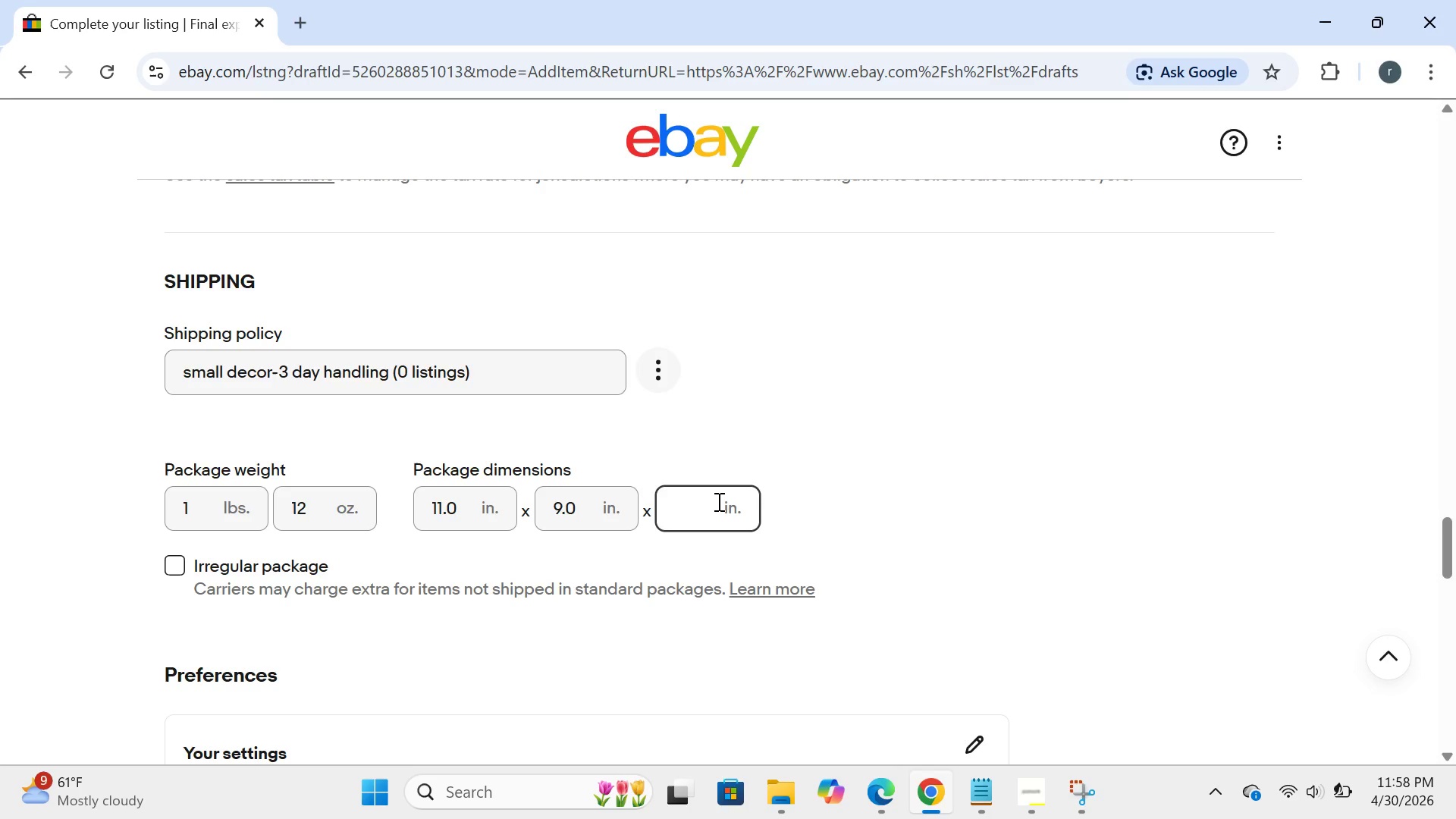 
key(1)
 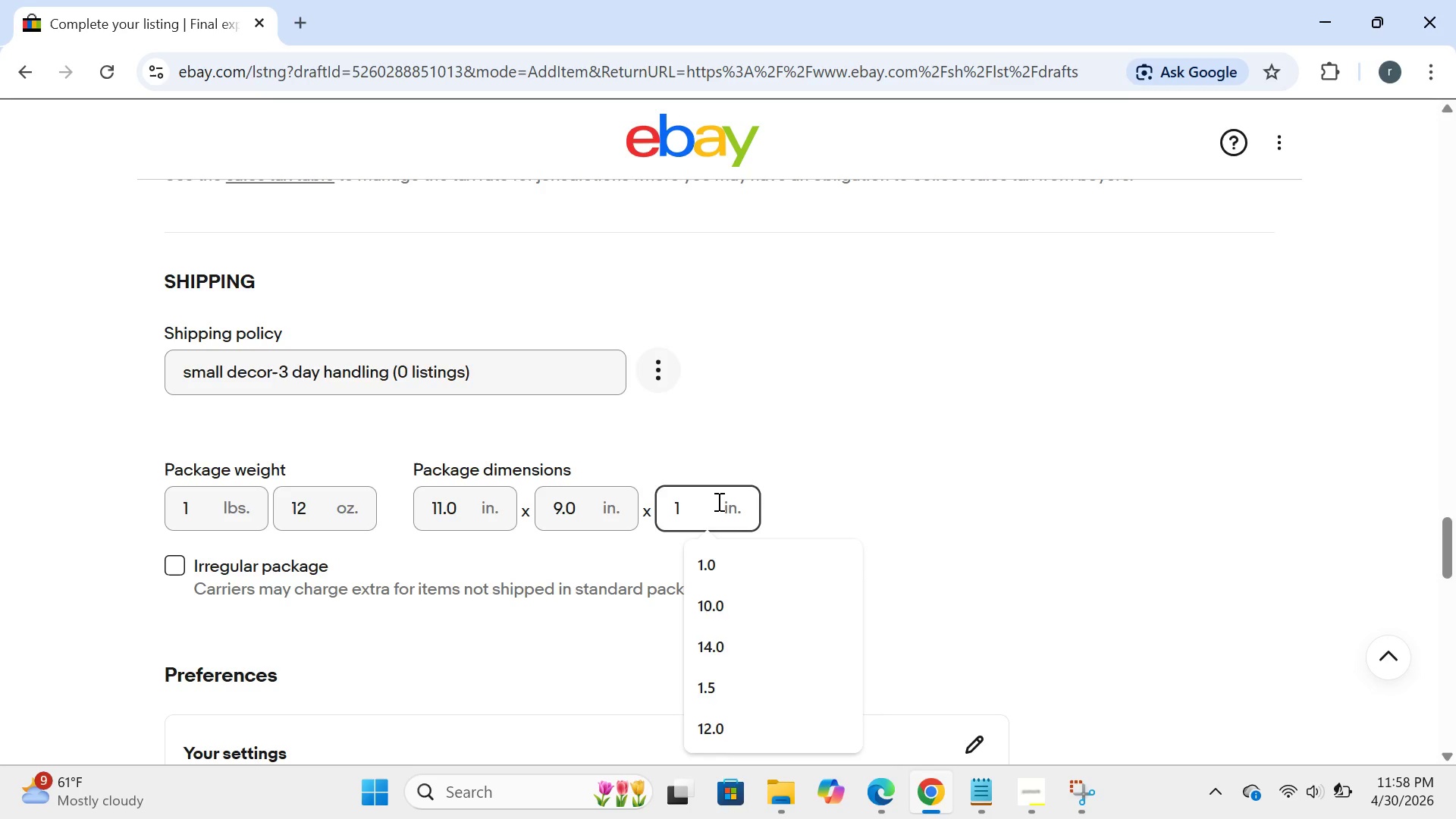 
key(Period)
 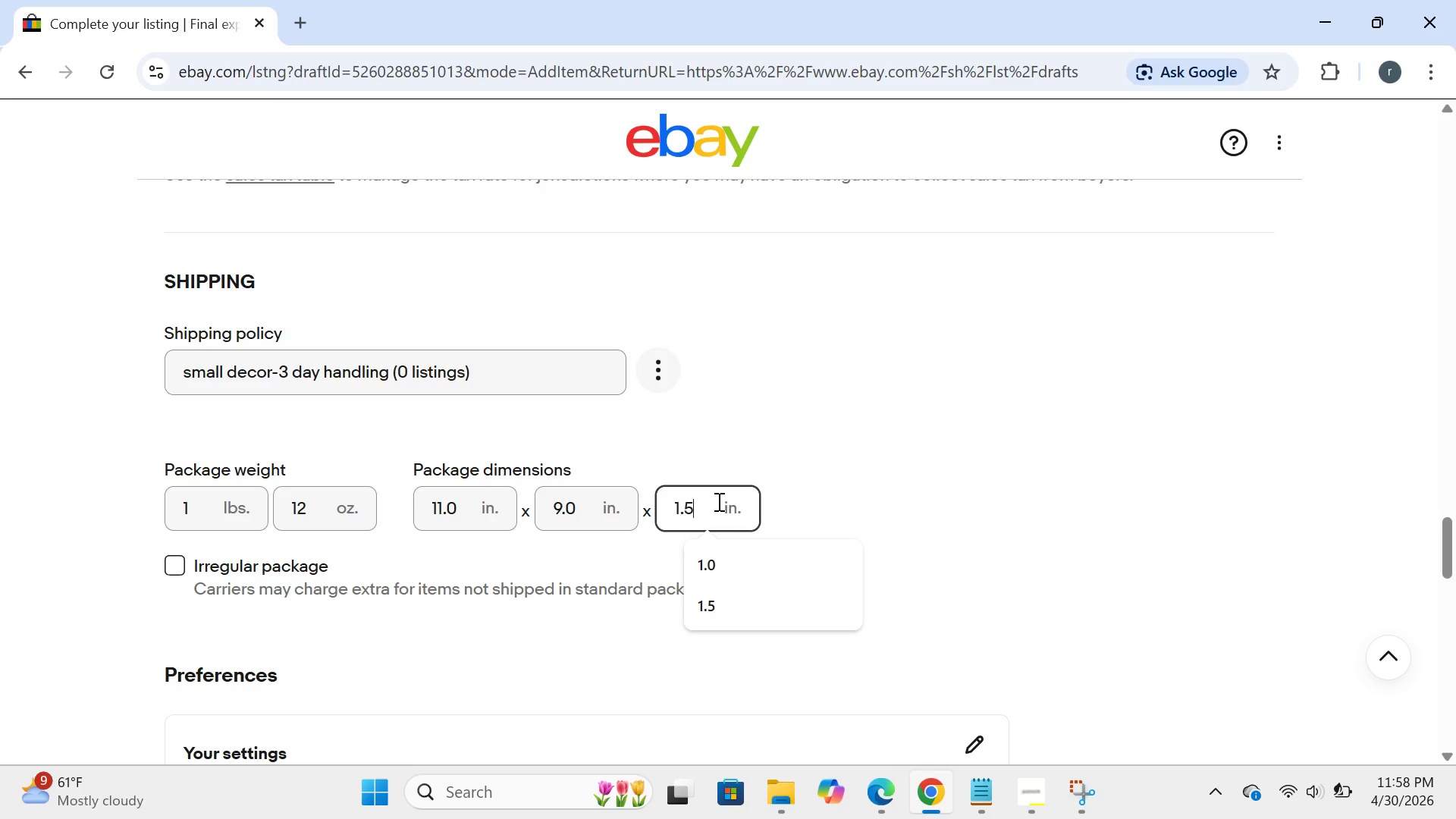 
key(5)
 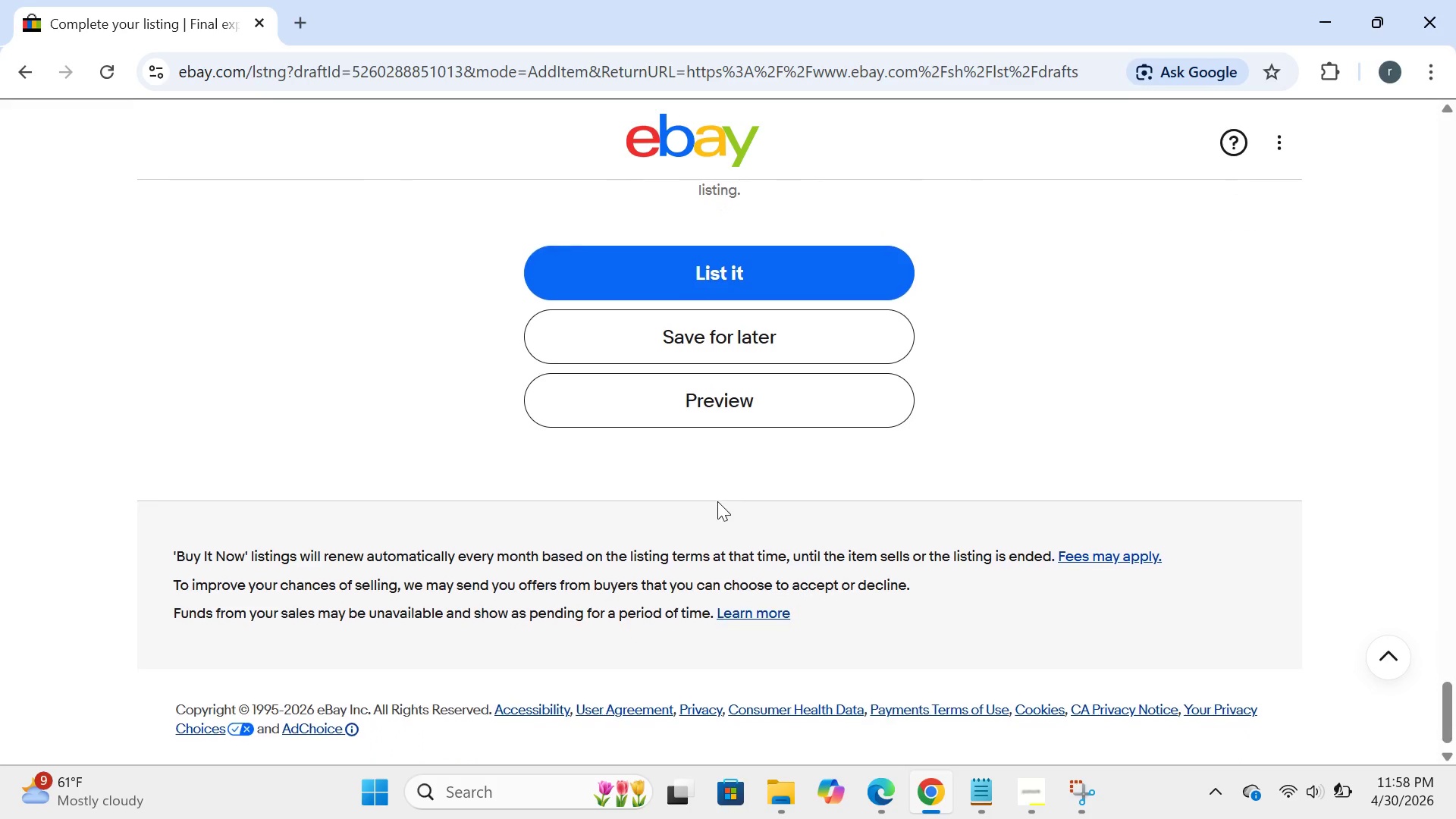 
left_click([776, 347])
 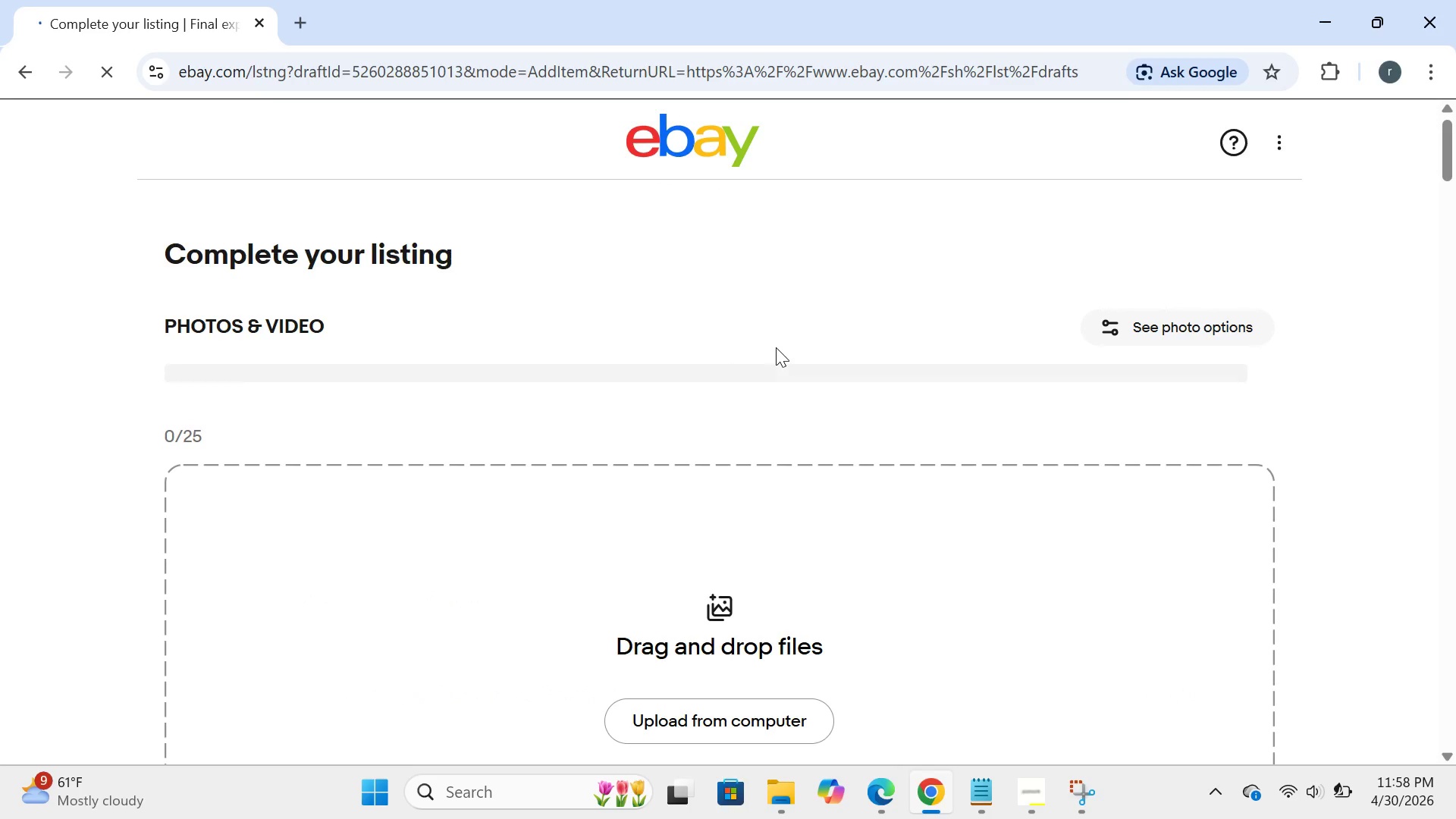 
wait(10.69)
 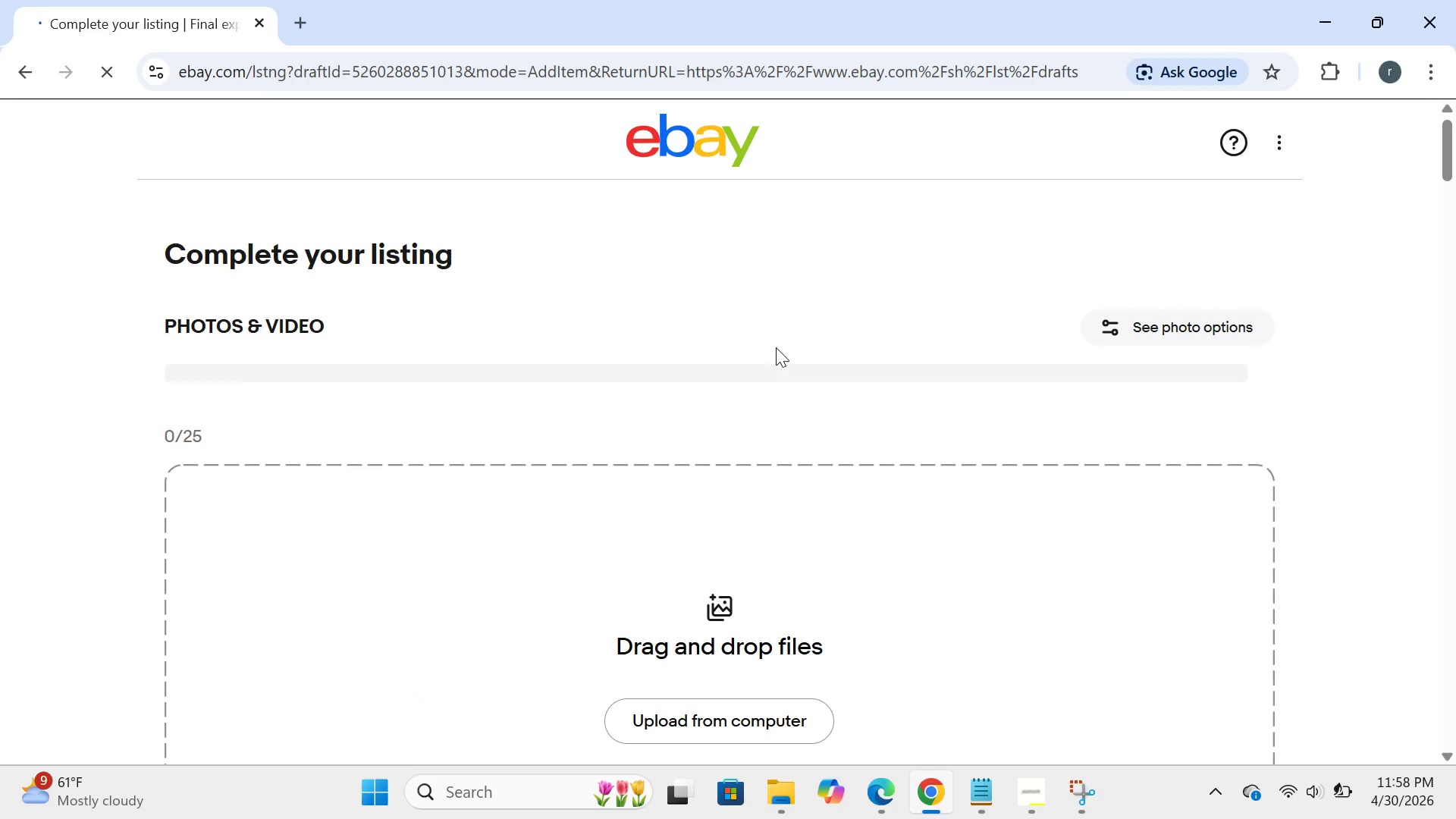 
left_click([776, 347])
 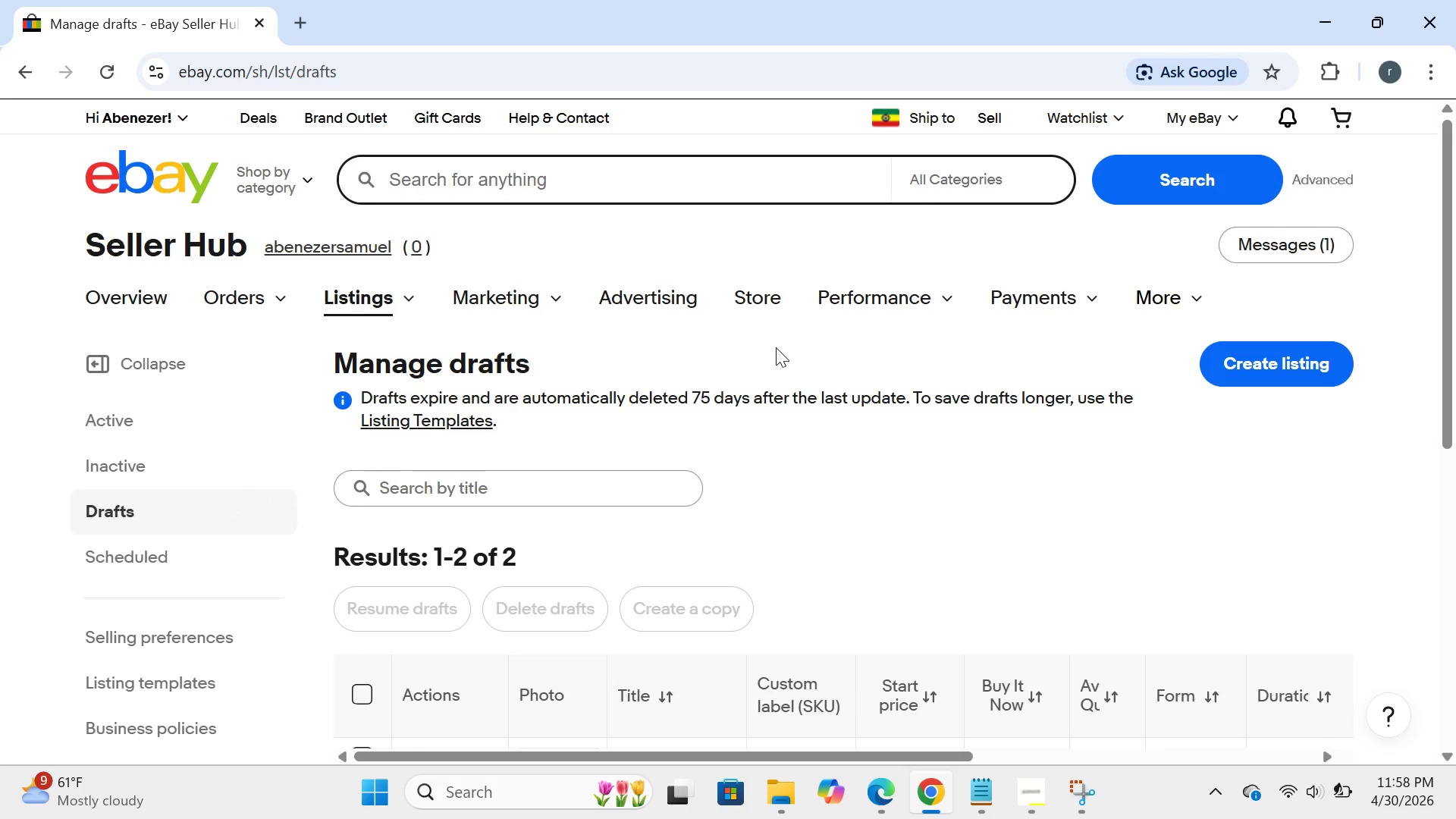 
wait(20.3)
 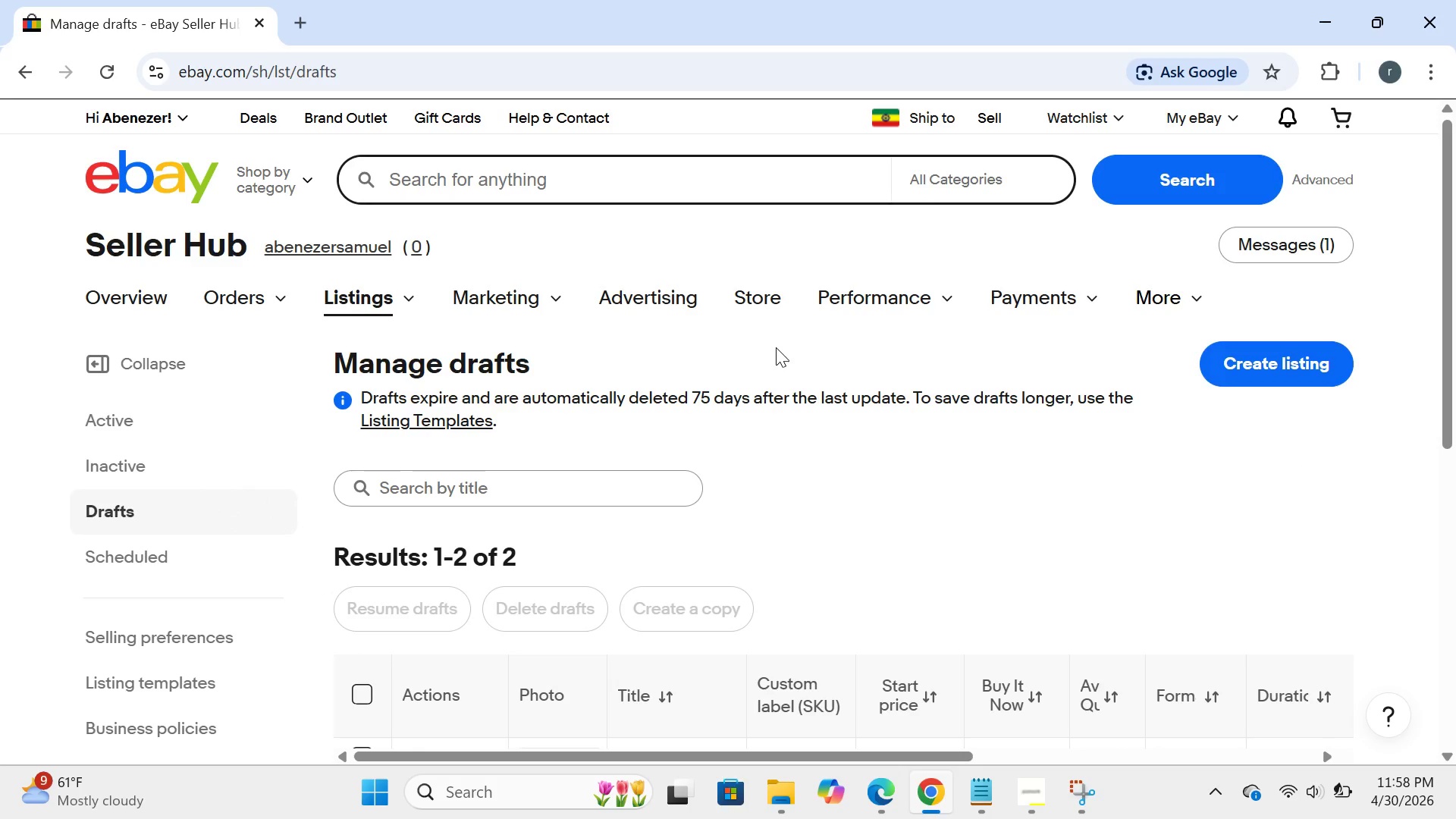 
left_click([366, 394])
 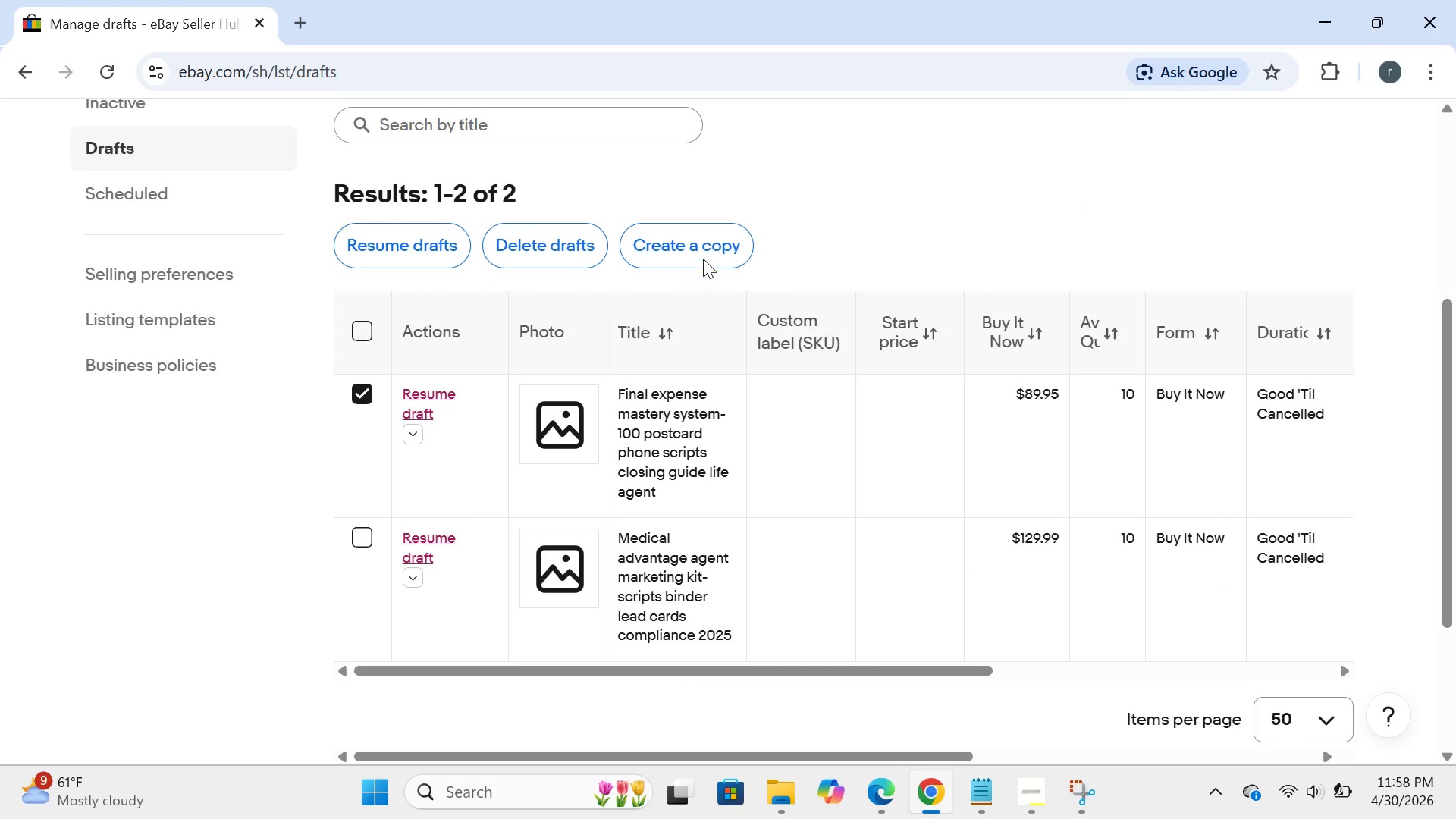 
left_click([686, 248])
 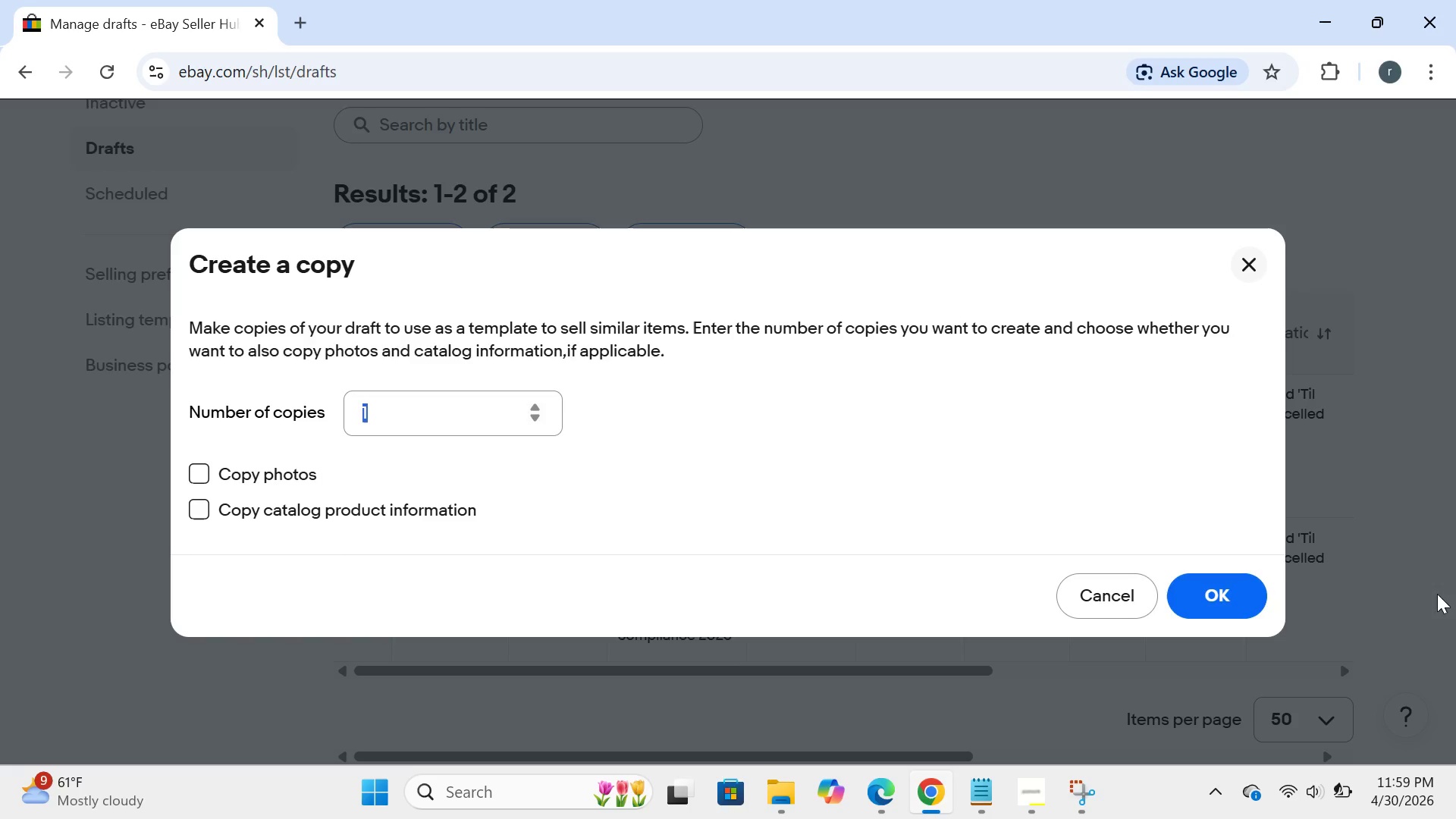 
left_click([1222, 595])
 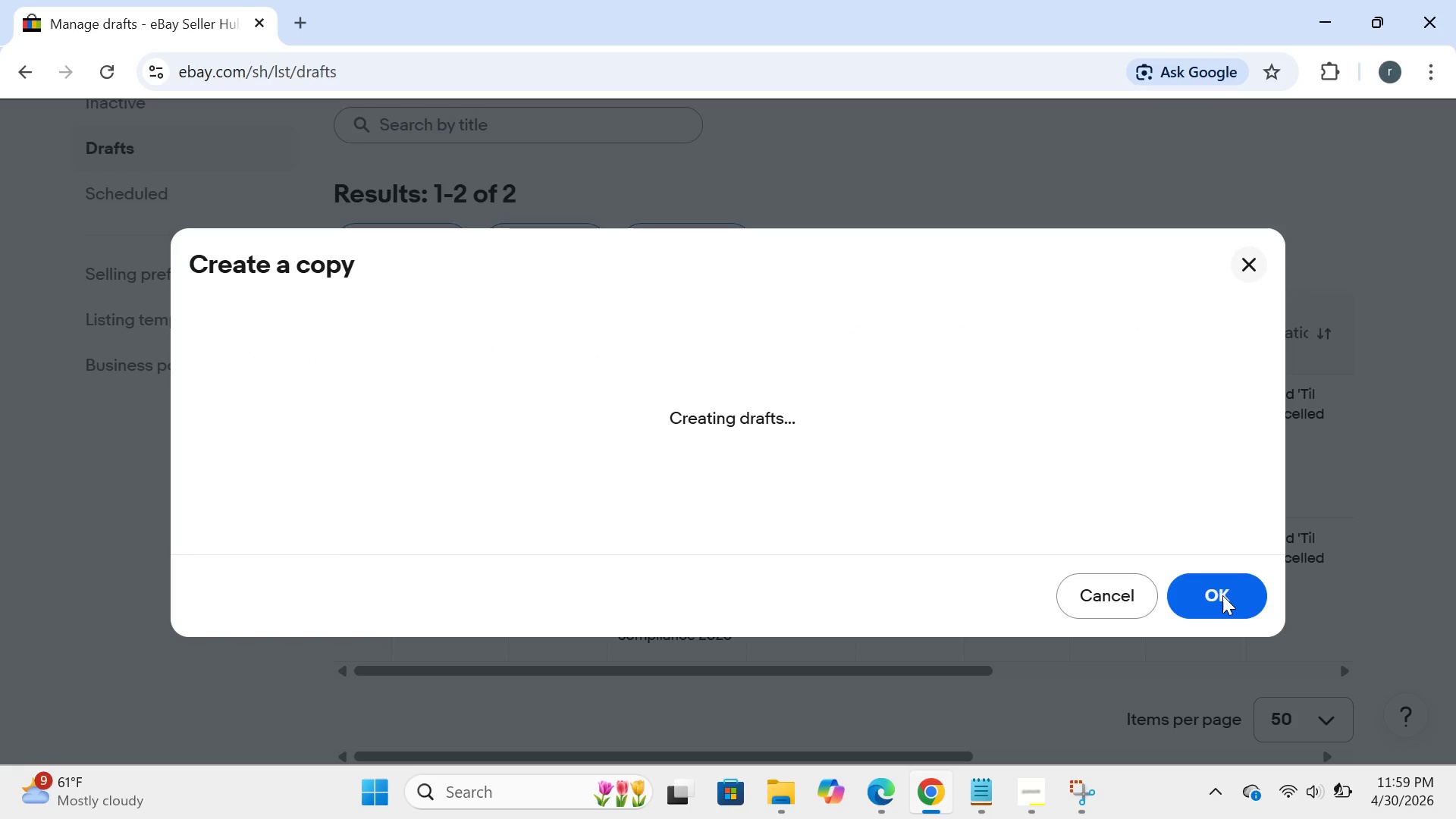 
wait(8.02)
 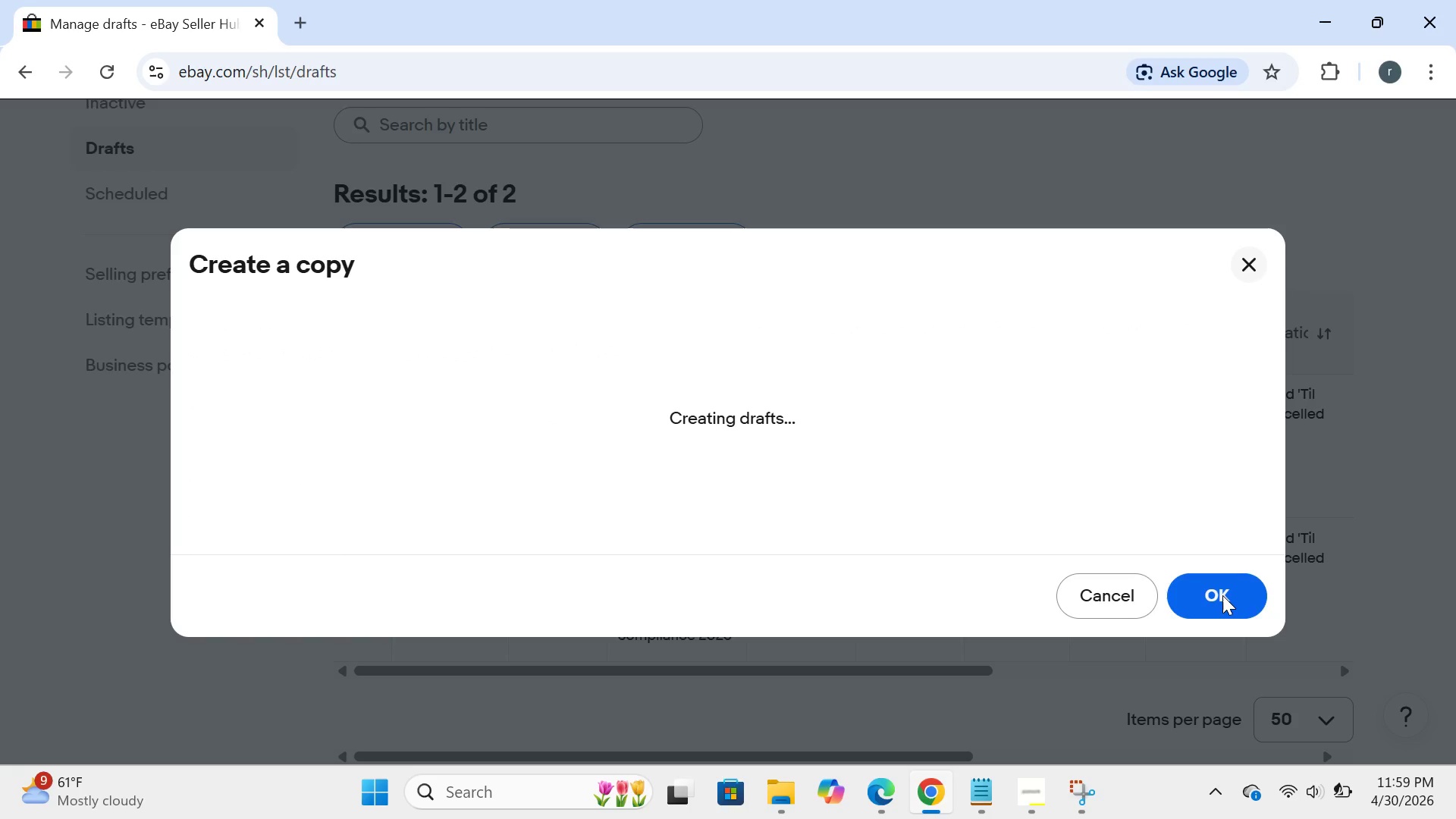 
left_click([411, 441])
 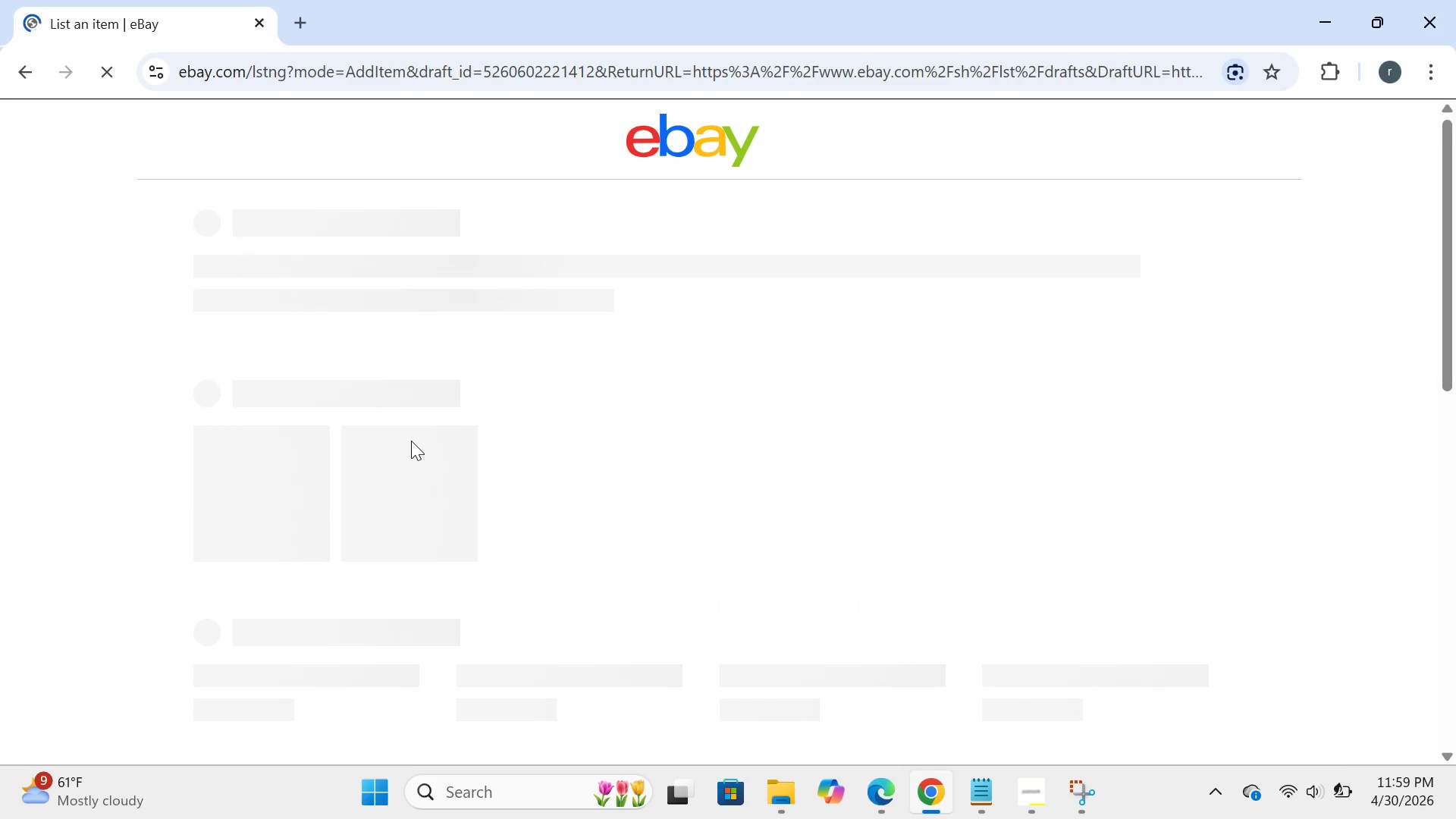 
wait(12.78)
 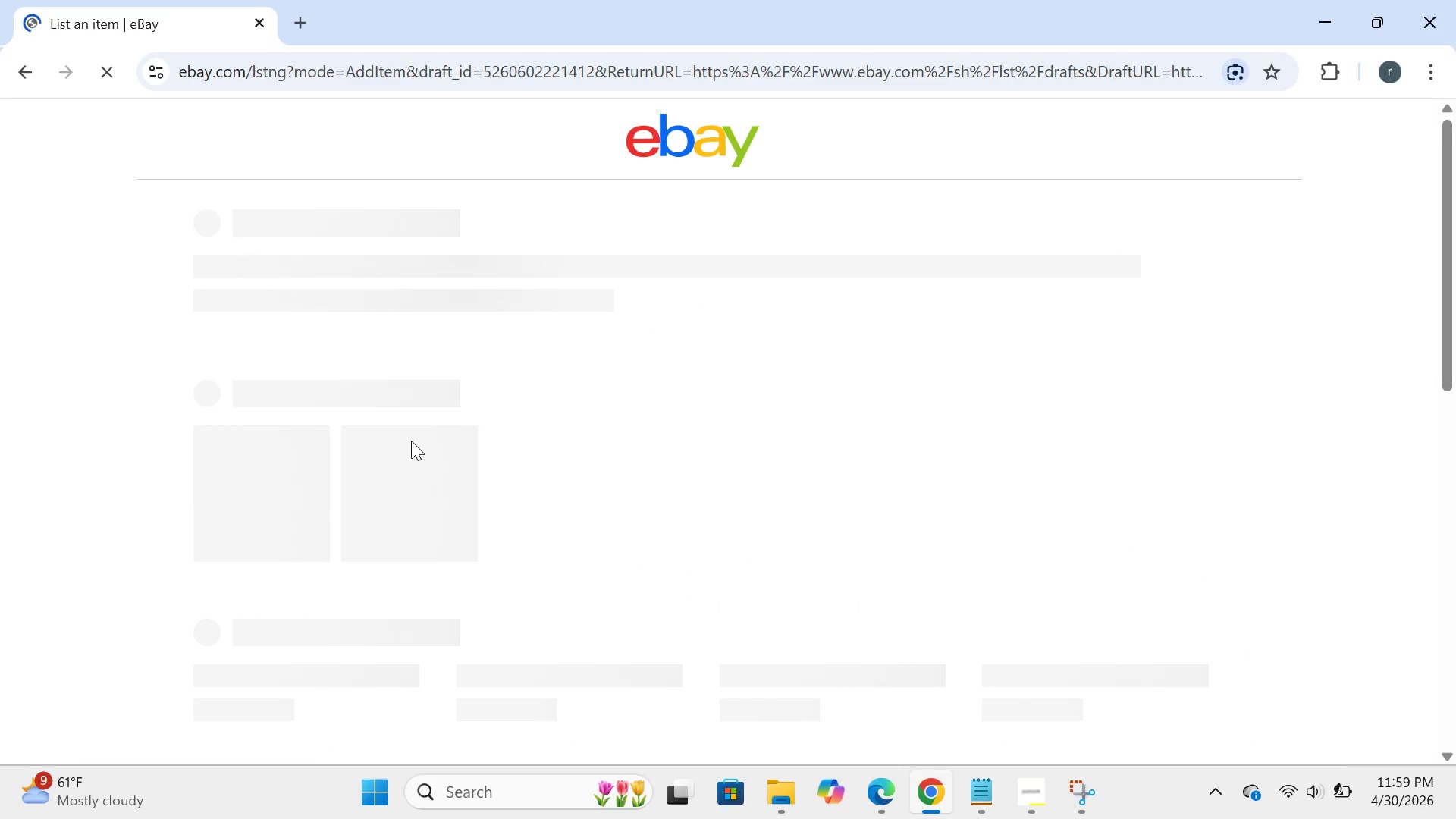 
left_click([824, 489])
 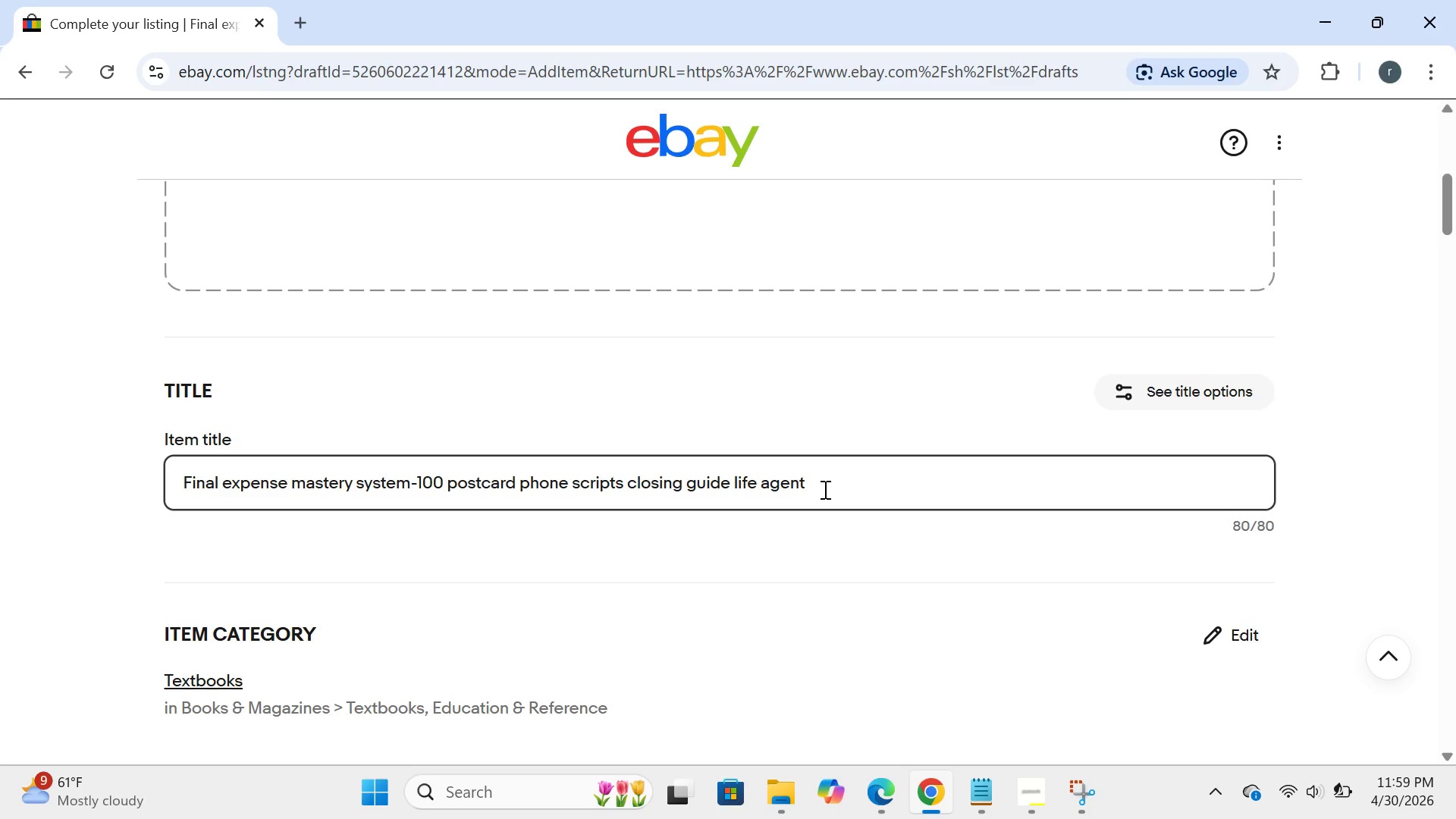 
key(Control+ControlLeft)
 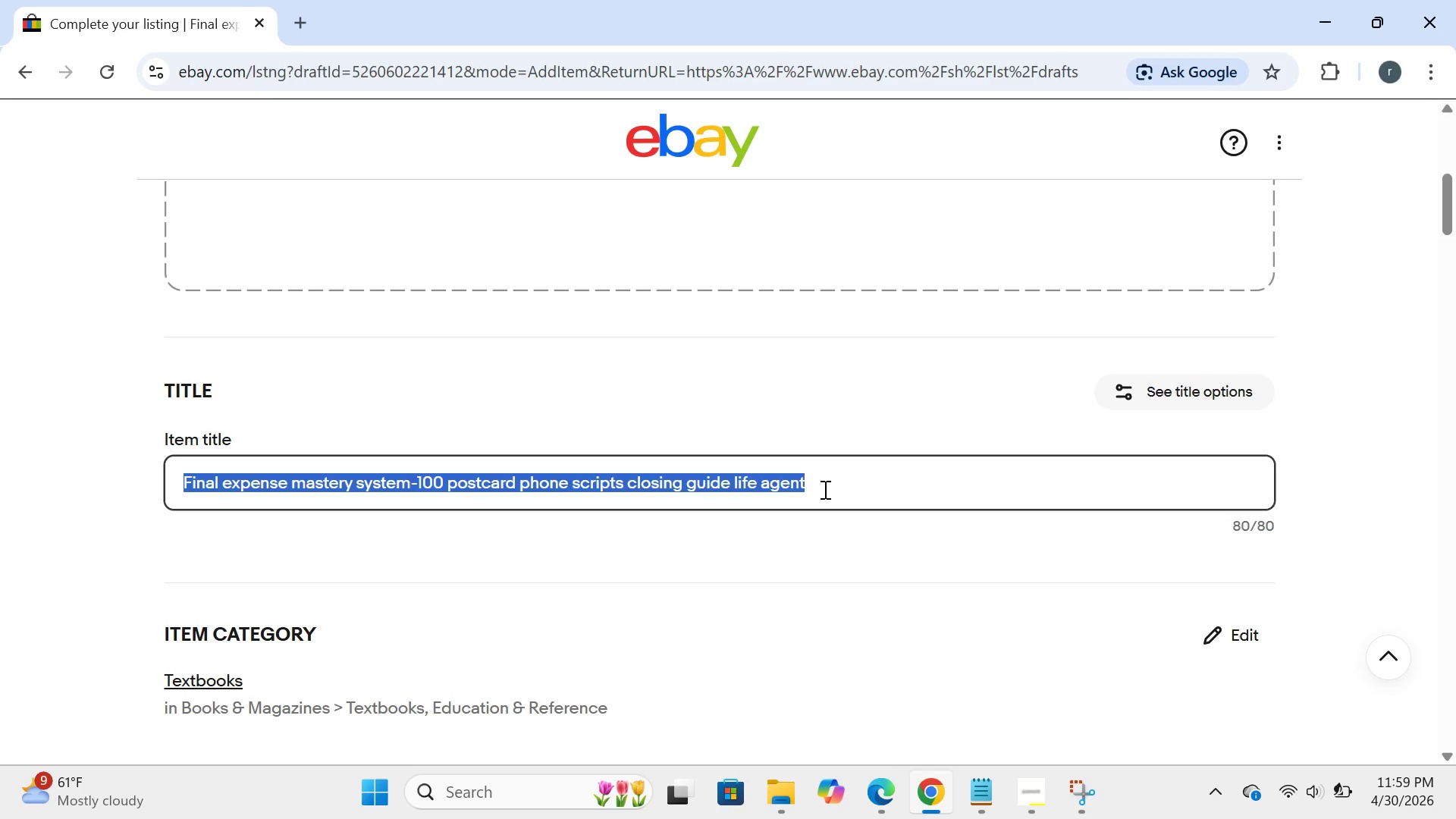 
key(Control+A)
 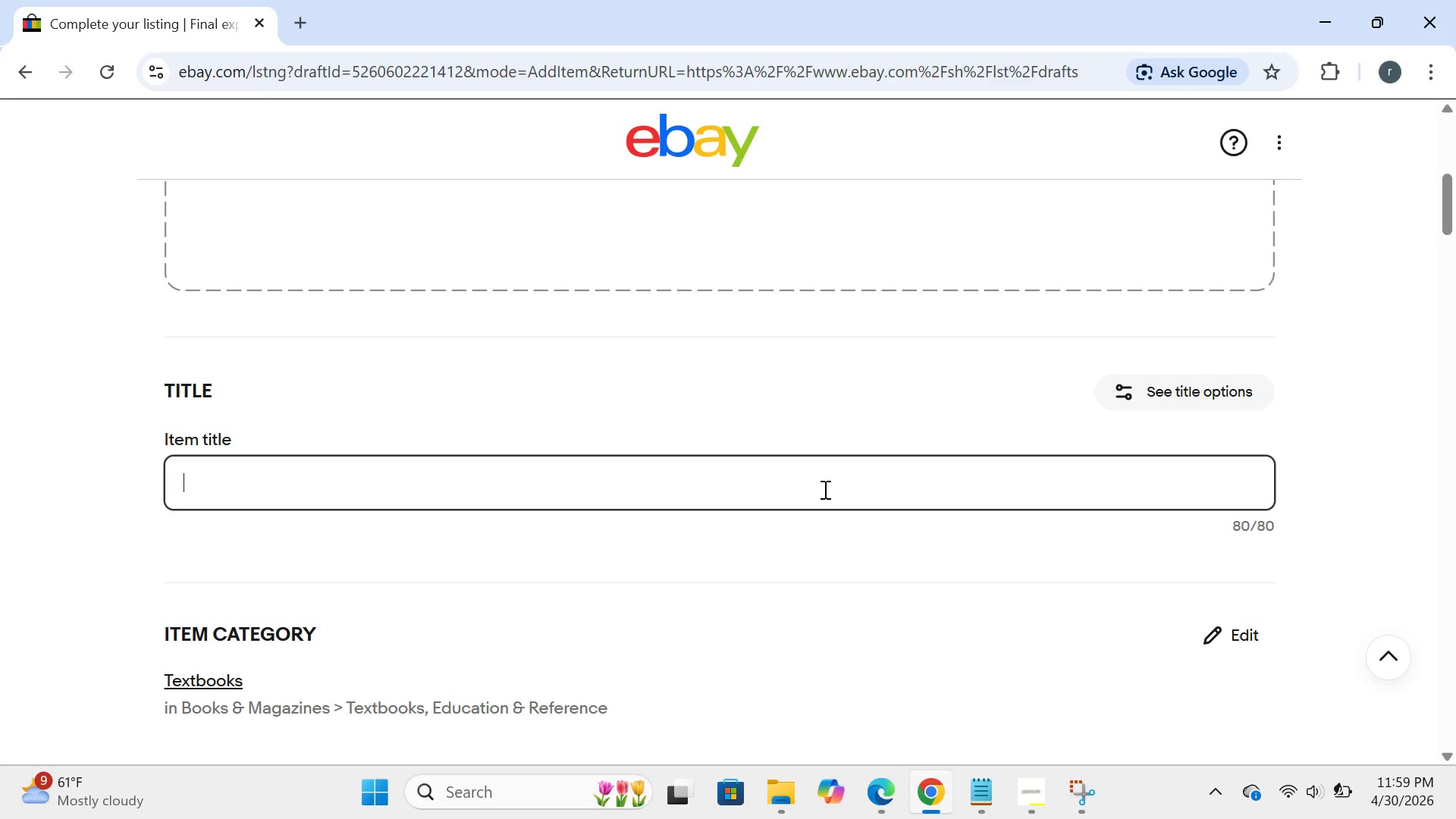 
key(Backspace)
 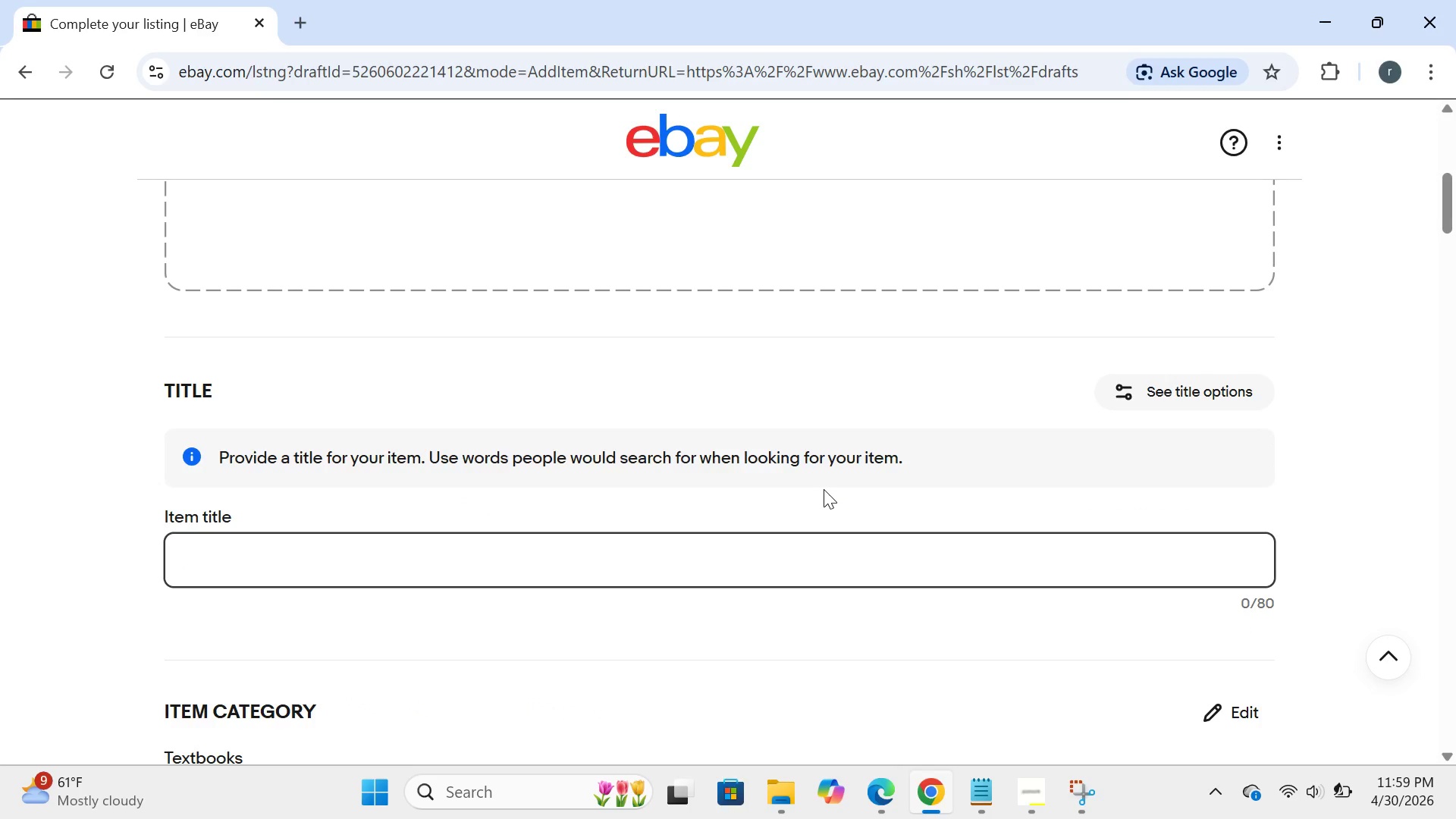 
wait(11.0)
 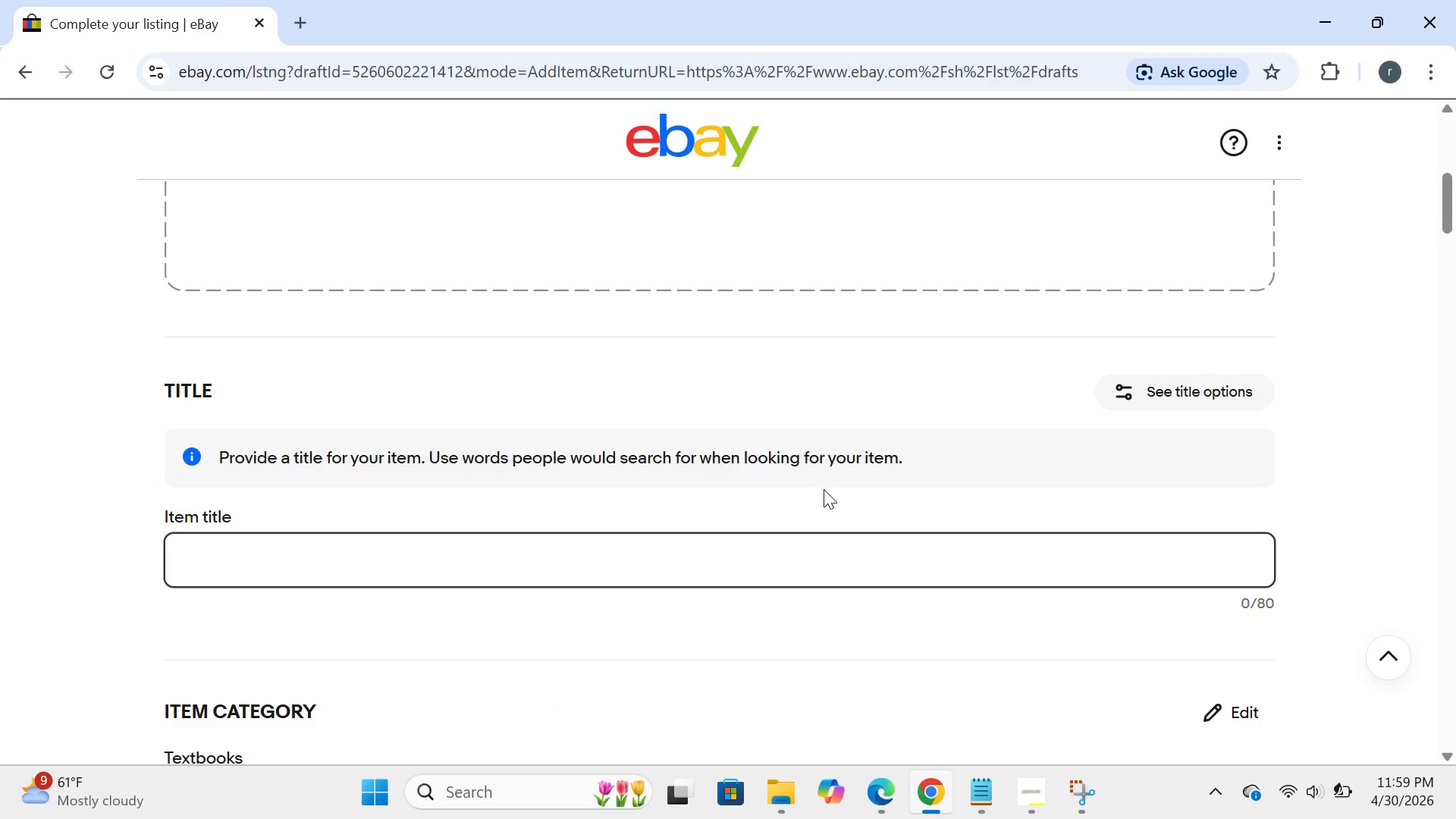 
type(IUL wealth management kit-indexed universal life traning DVI)
 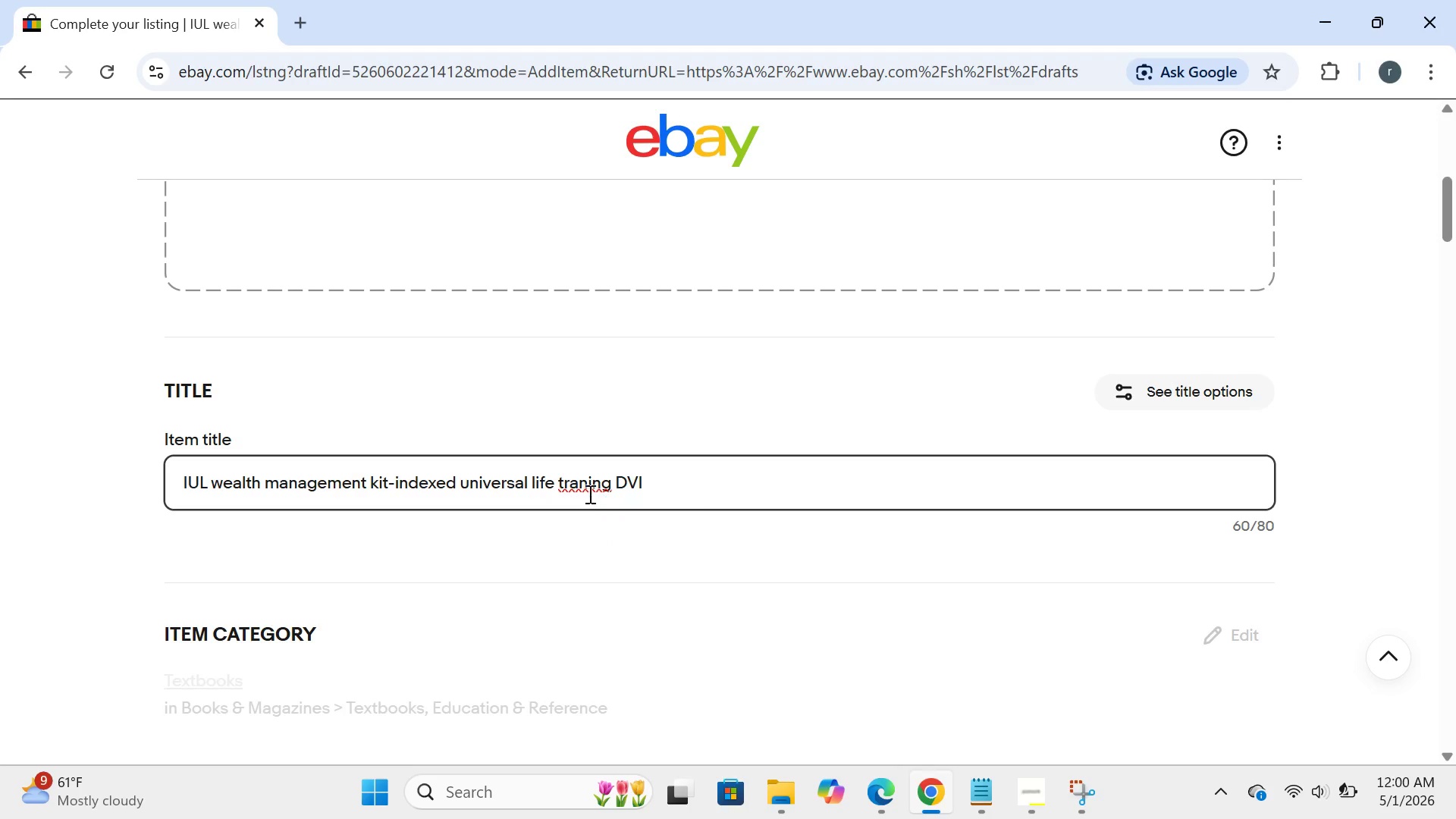 
left_click([581, 485])
 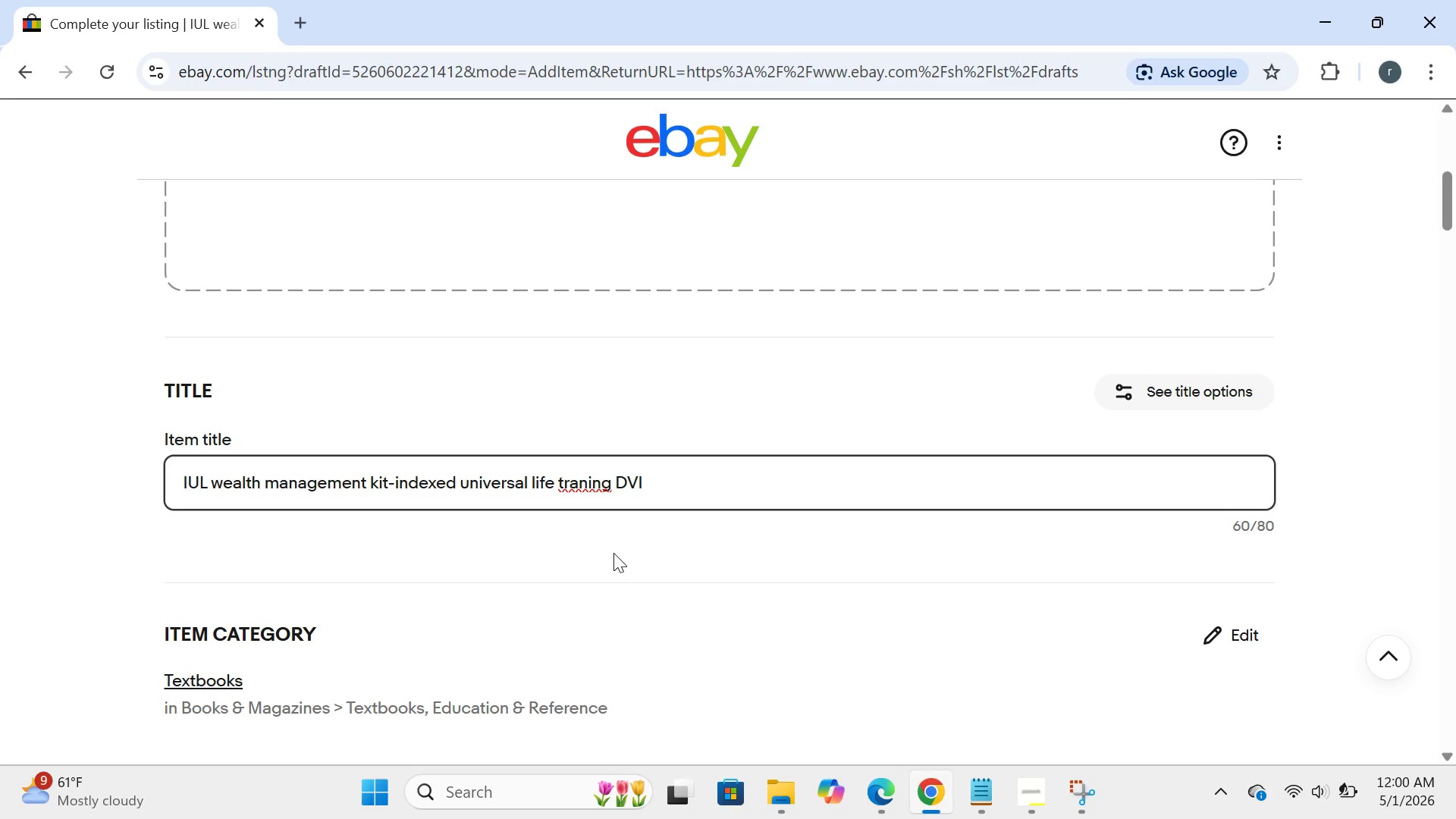 
key(I)
 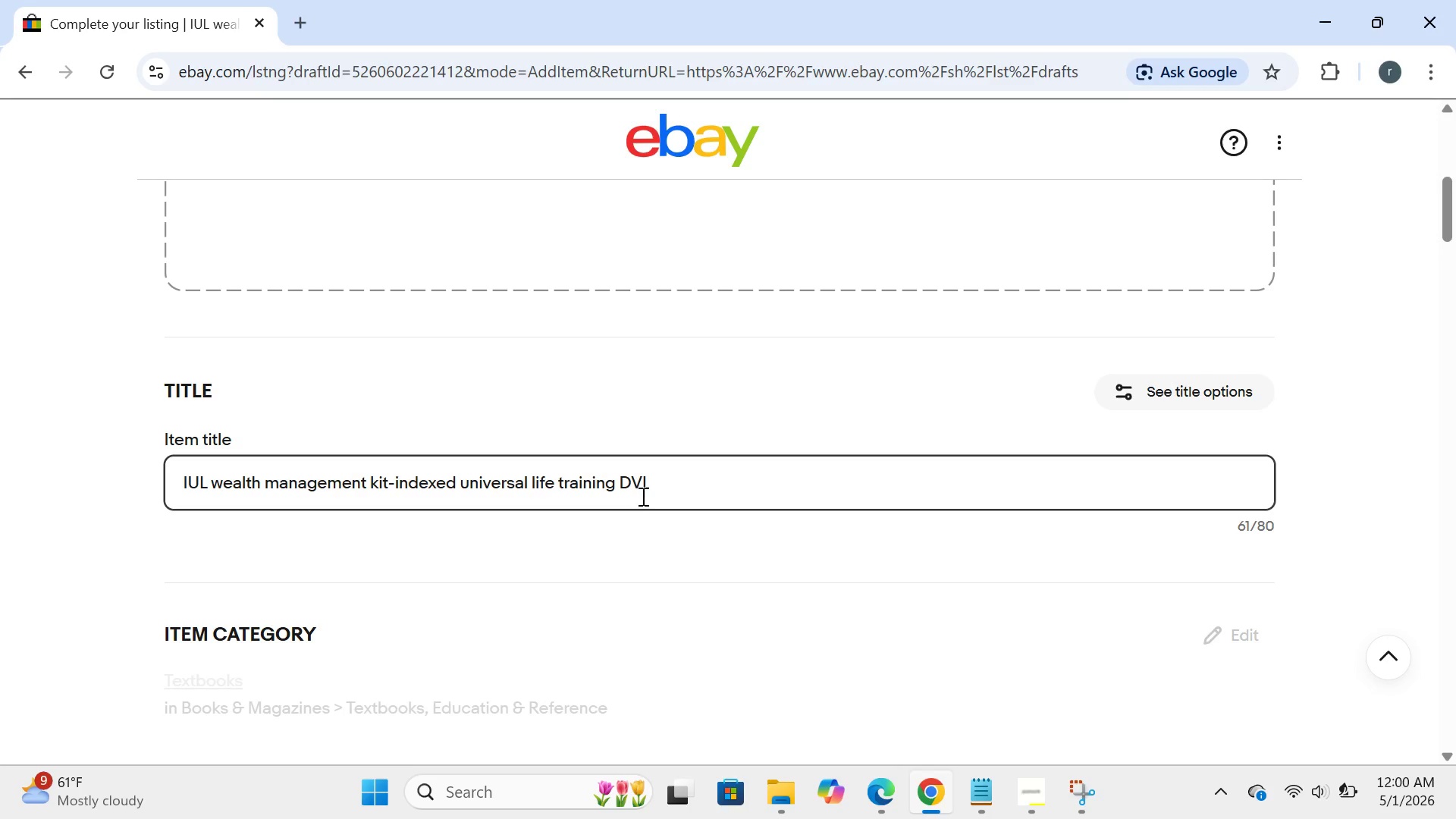 
left_click([665, 479])
 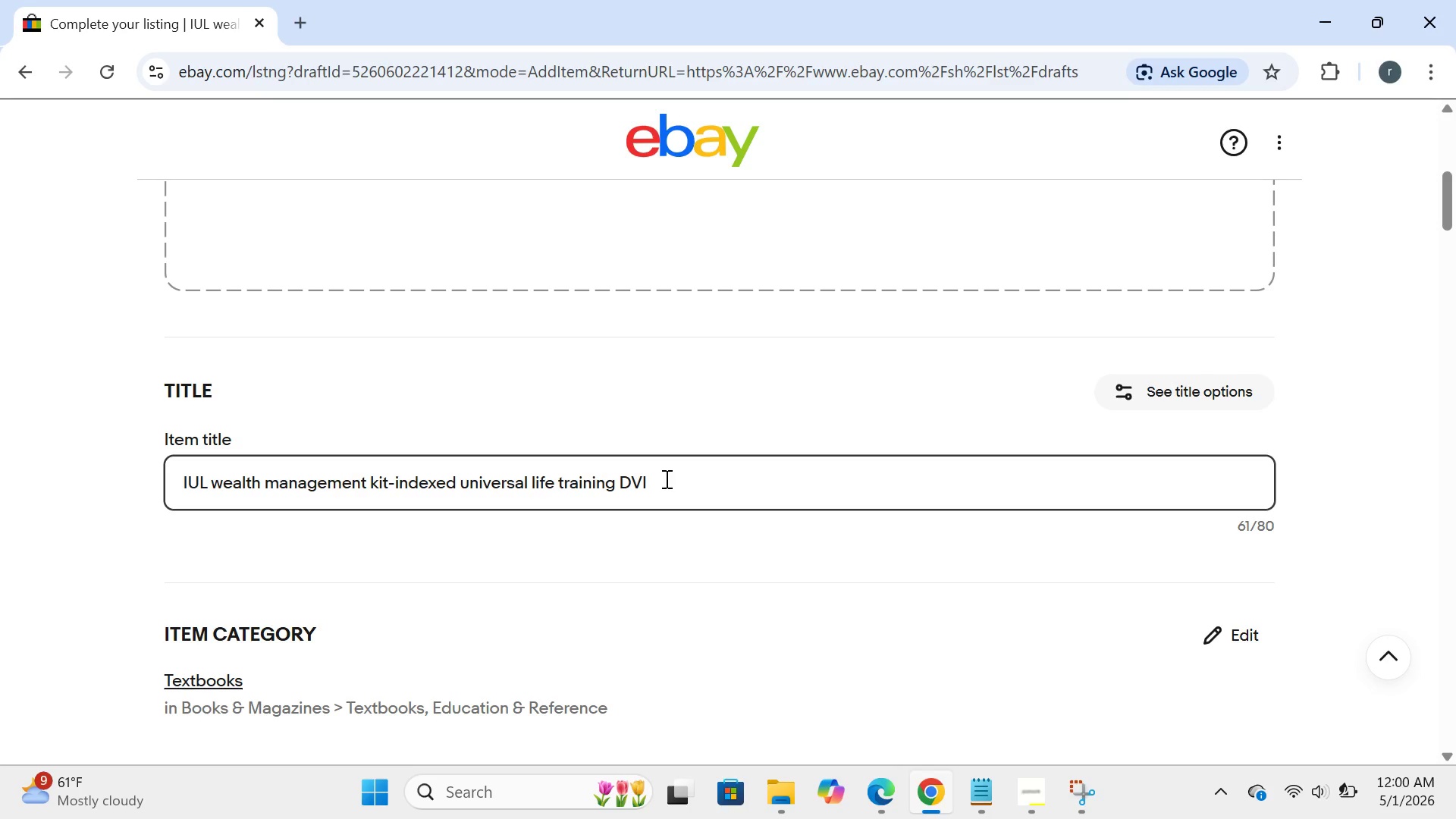 
type( script book lead tracker)
 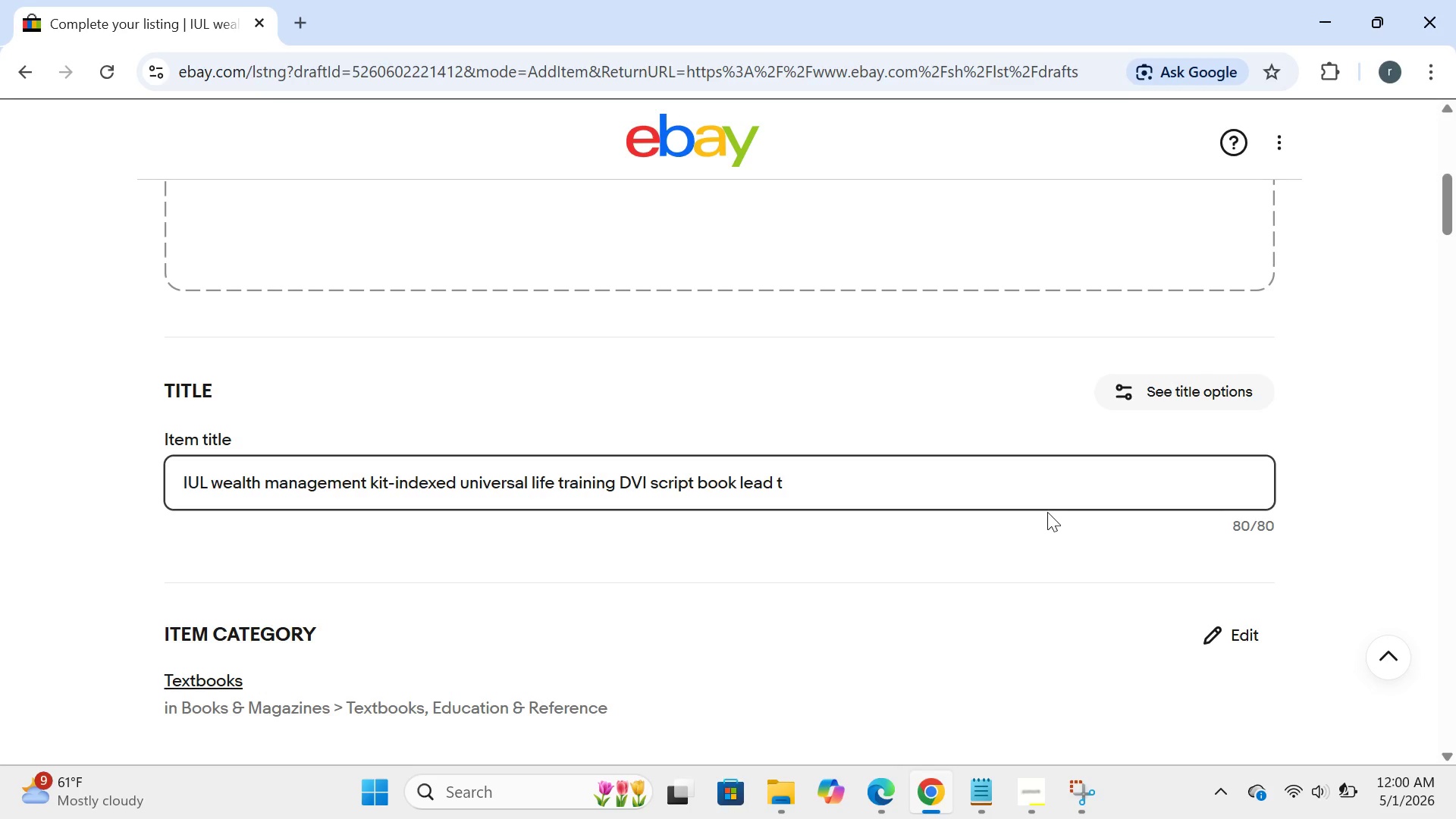 
wait(14.38)
 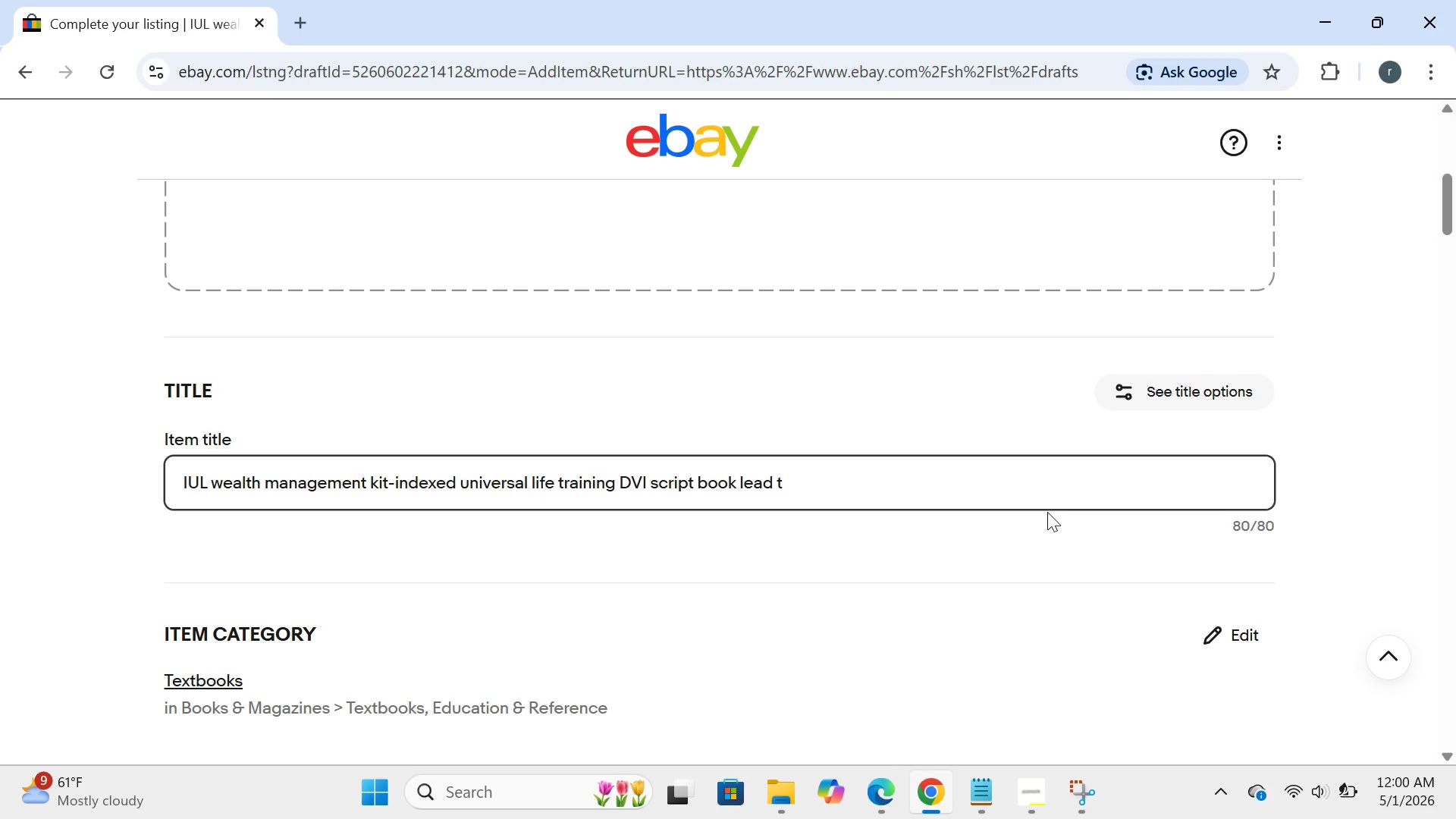 
left_click([654, 485])
 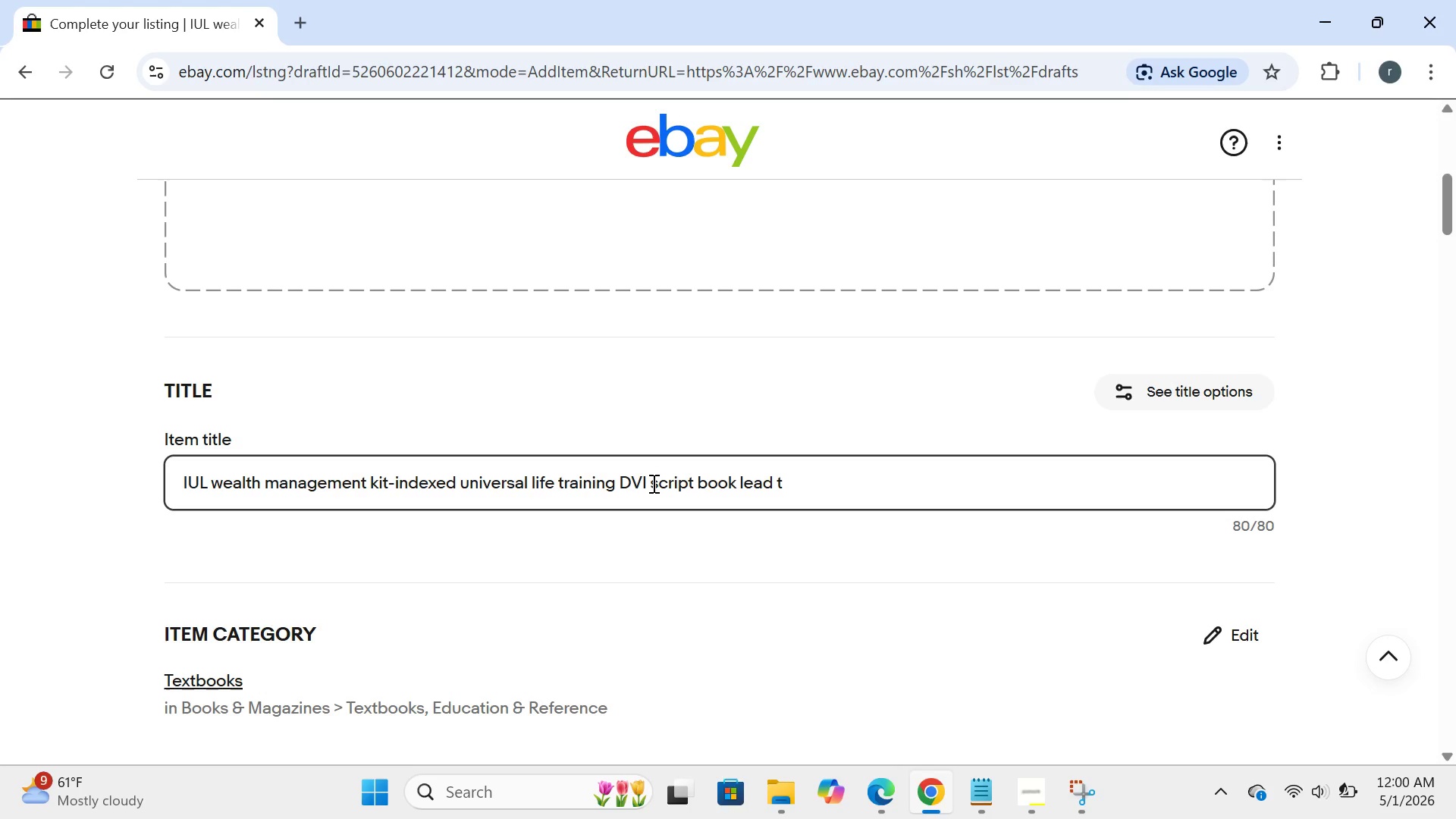 
left_click([652, 483])
 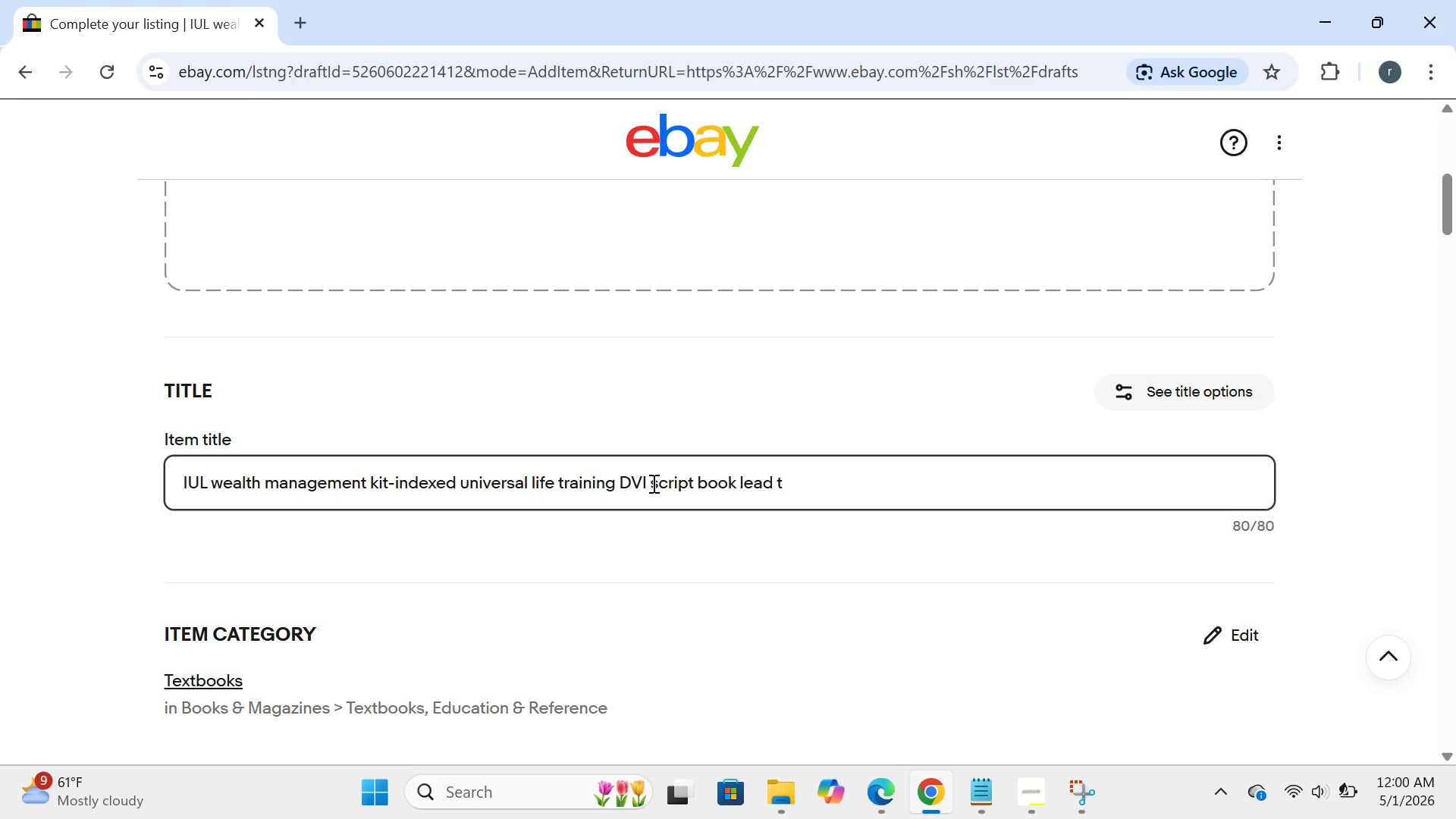 
key(Backspace)
 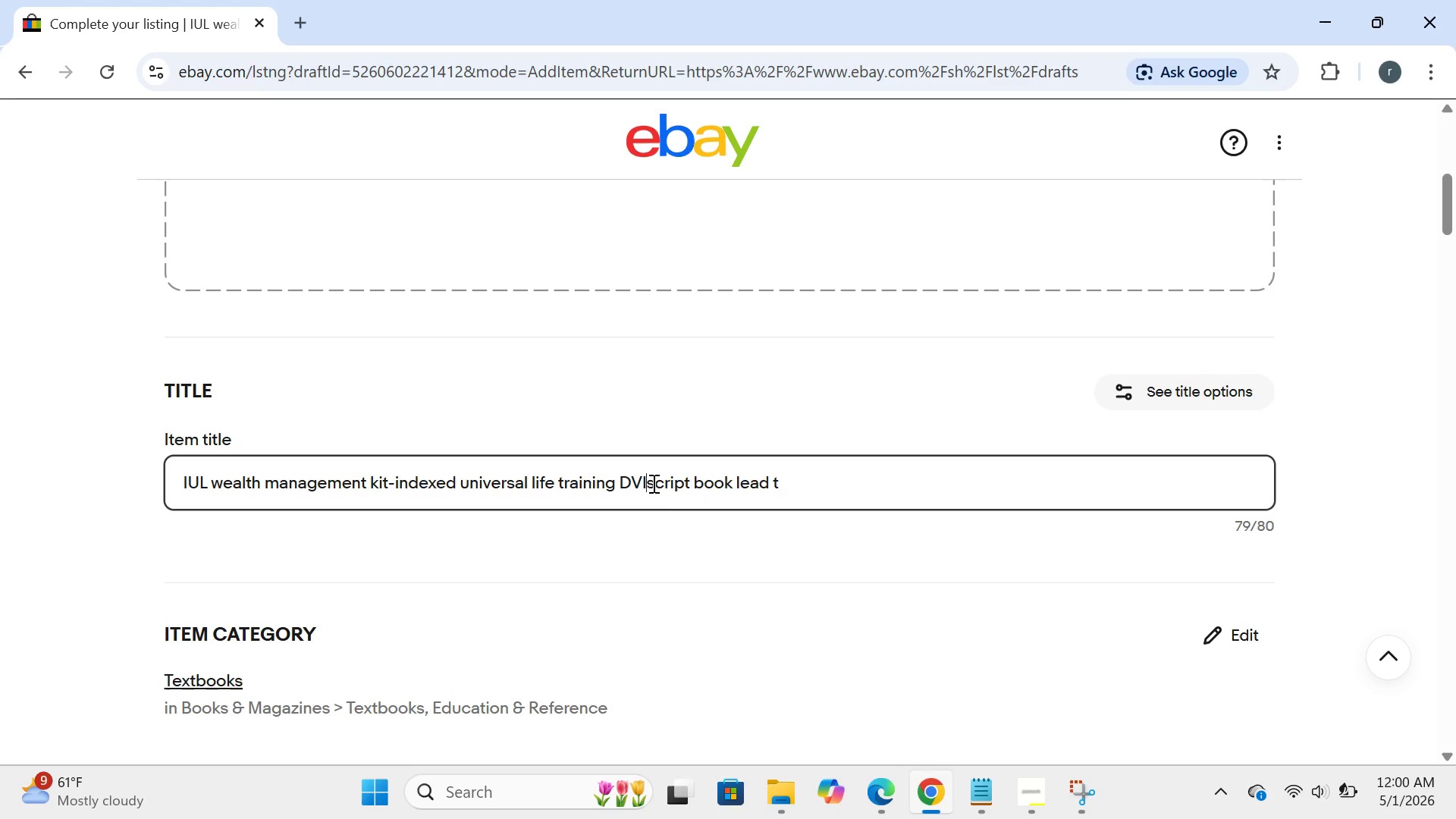 
key(D)
 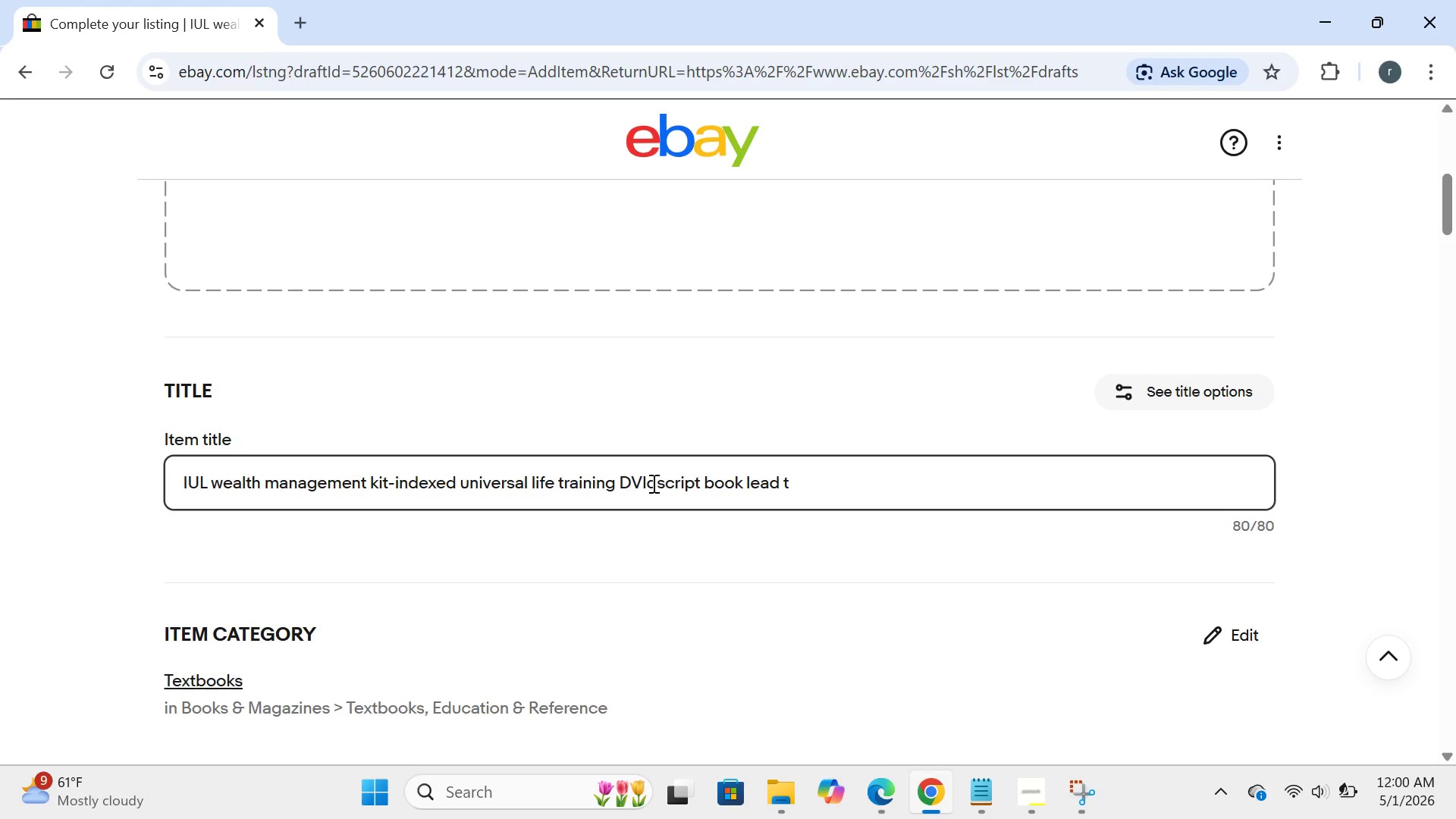 
key(Backspace)
 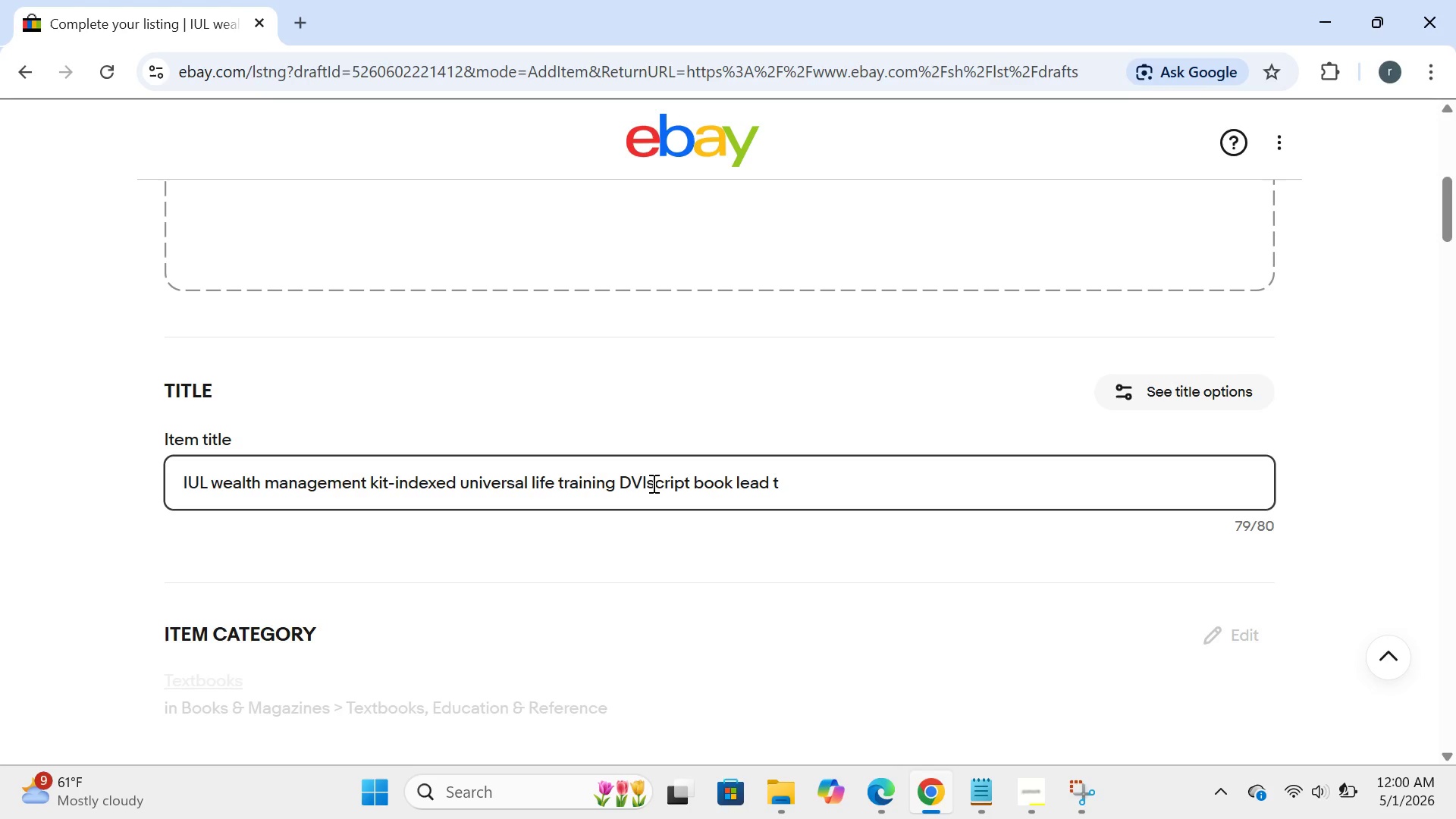 
key(Backspace)
 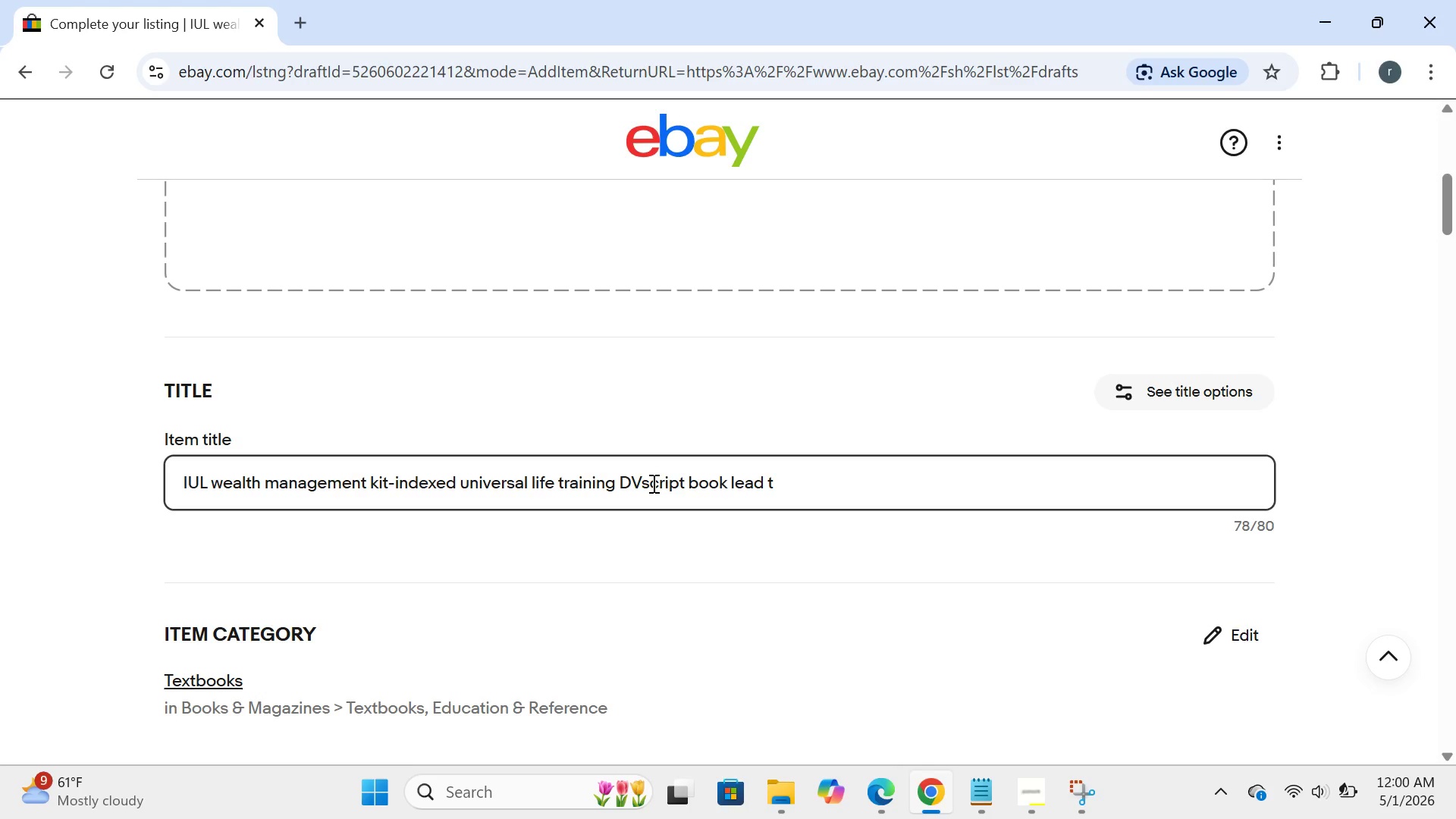 
key(CapsLock)
 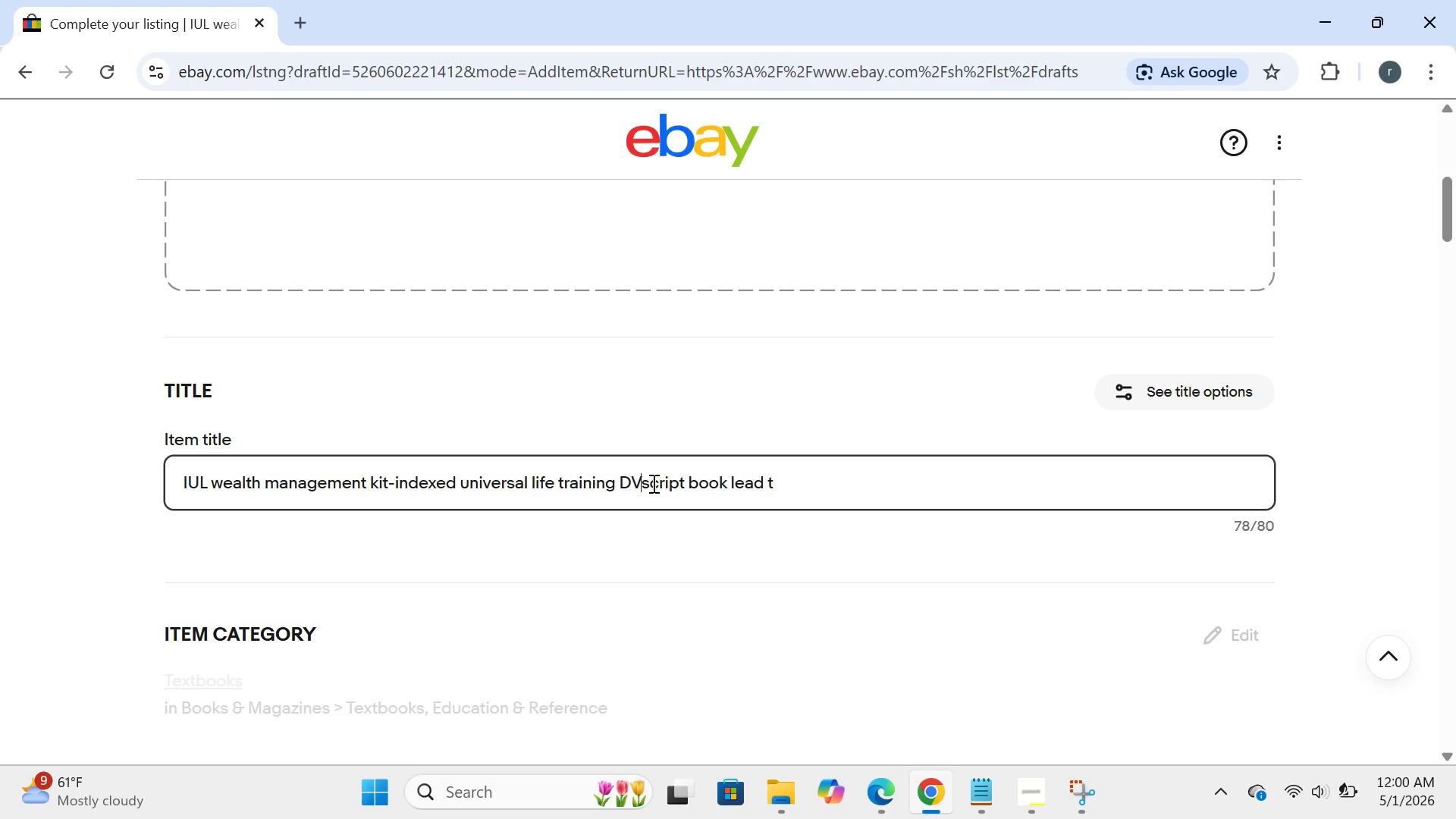 
key(D)
 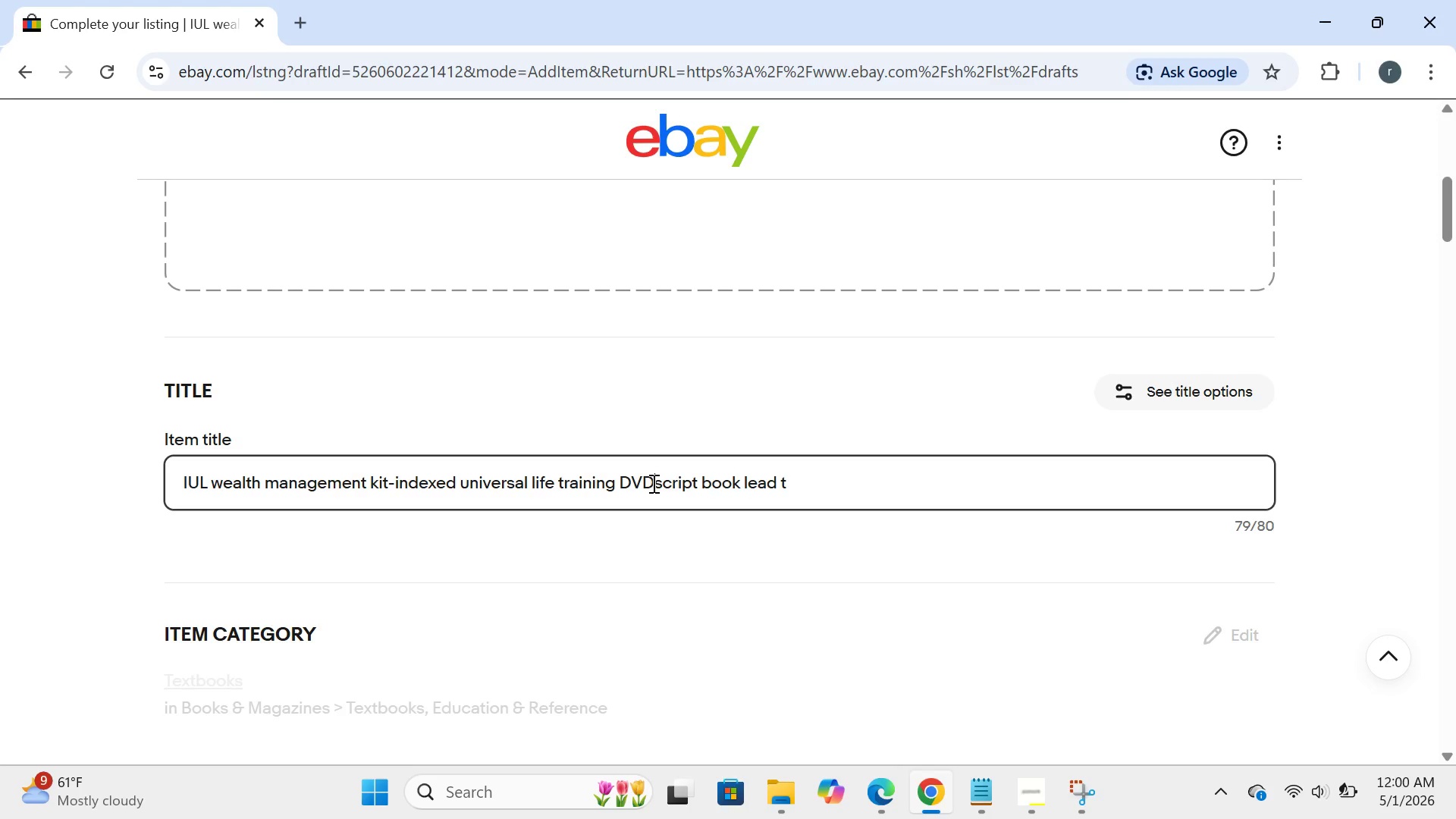 
key(CapsLock)
 